 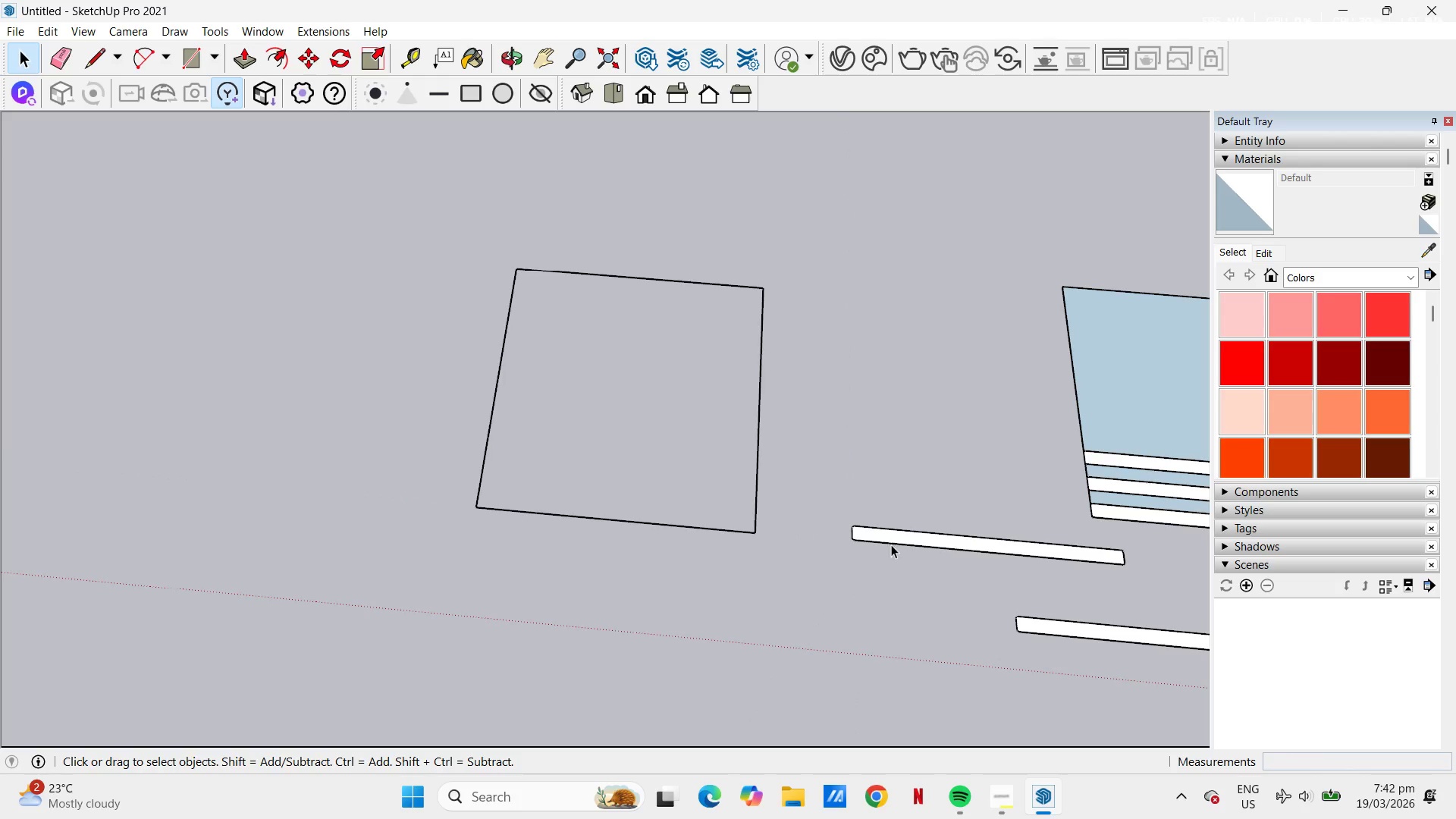 
left_click([893, 537])
 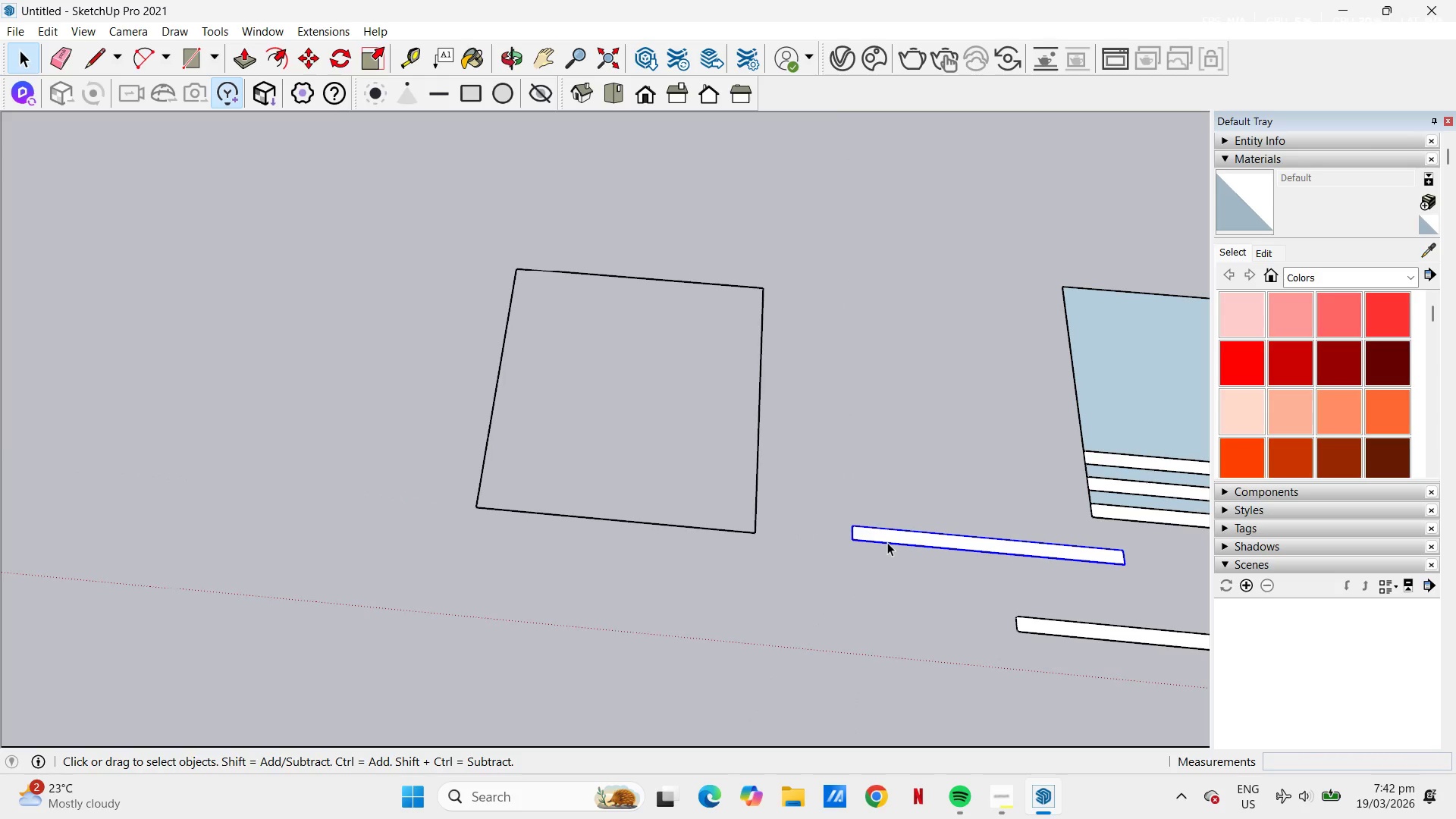 
key(M)
 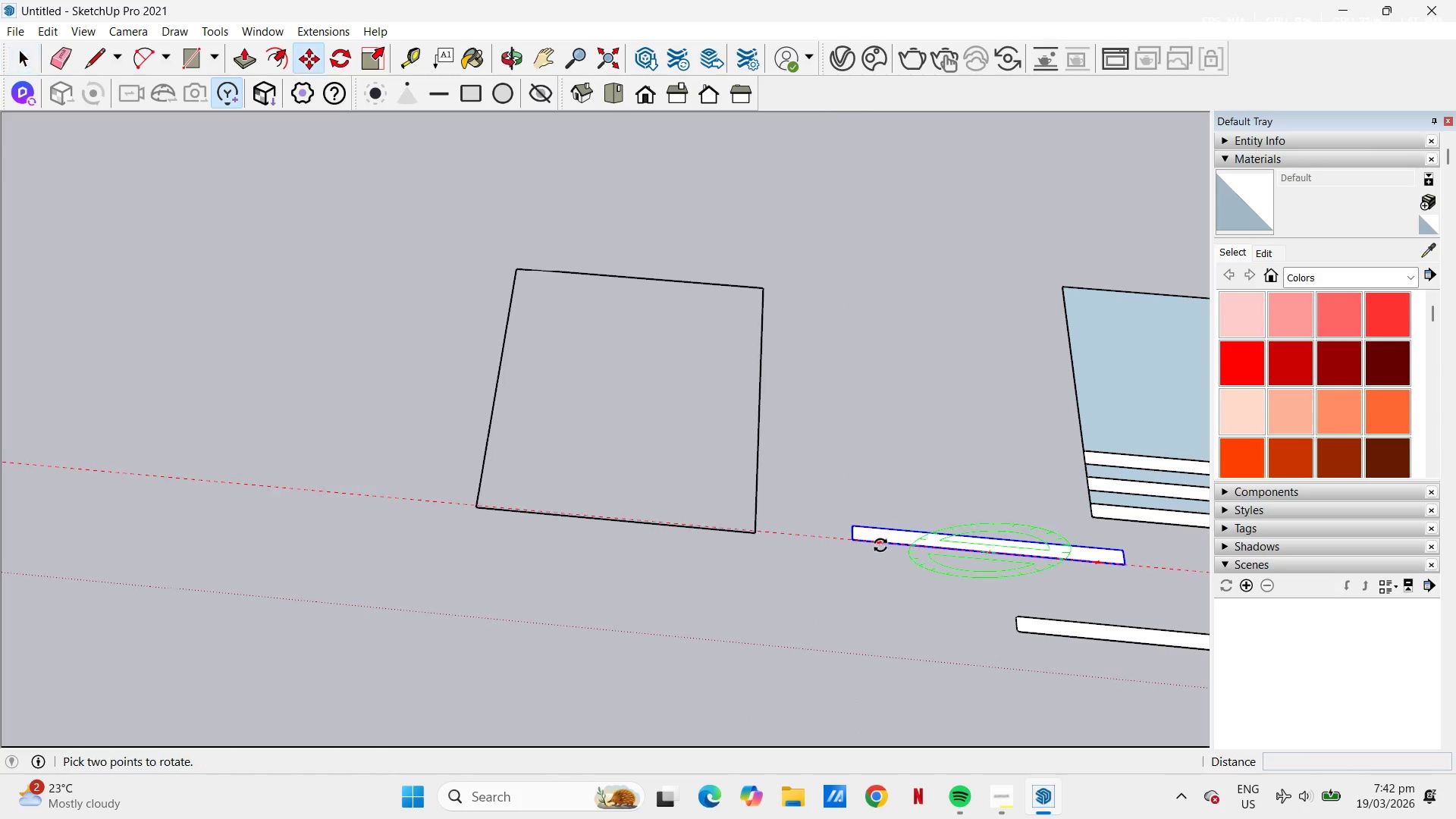 
scroll: coordinate [889, 480], scroll_direction: up, amount: 31.0
 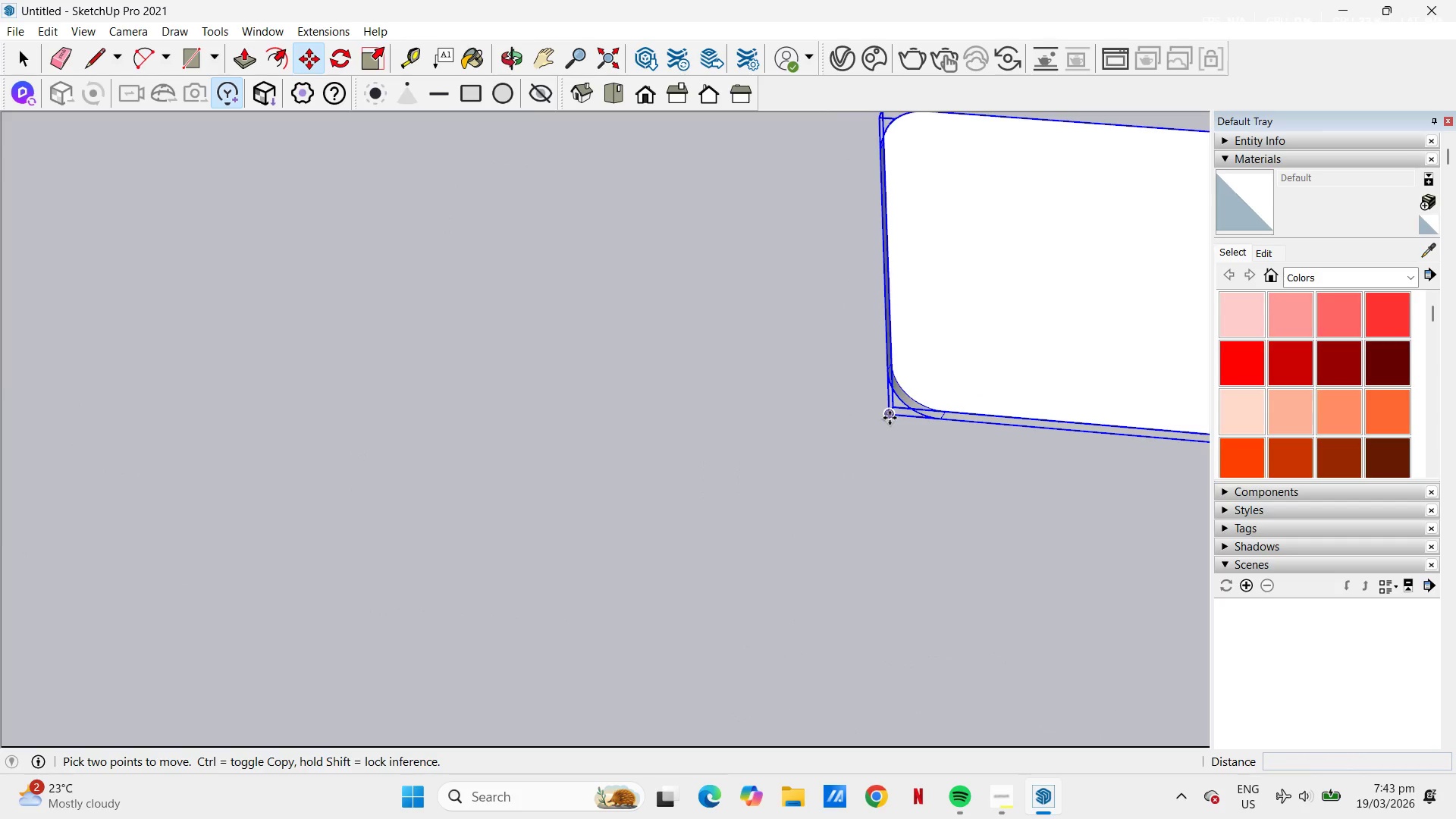 
left_click([890, 417])
 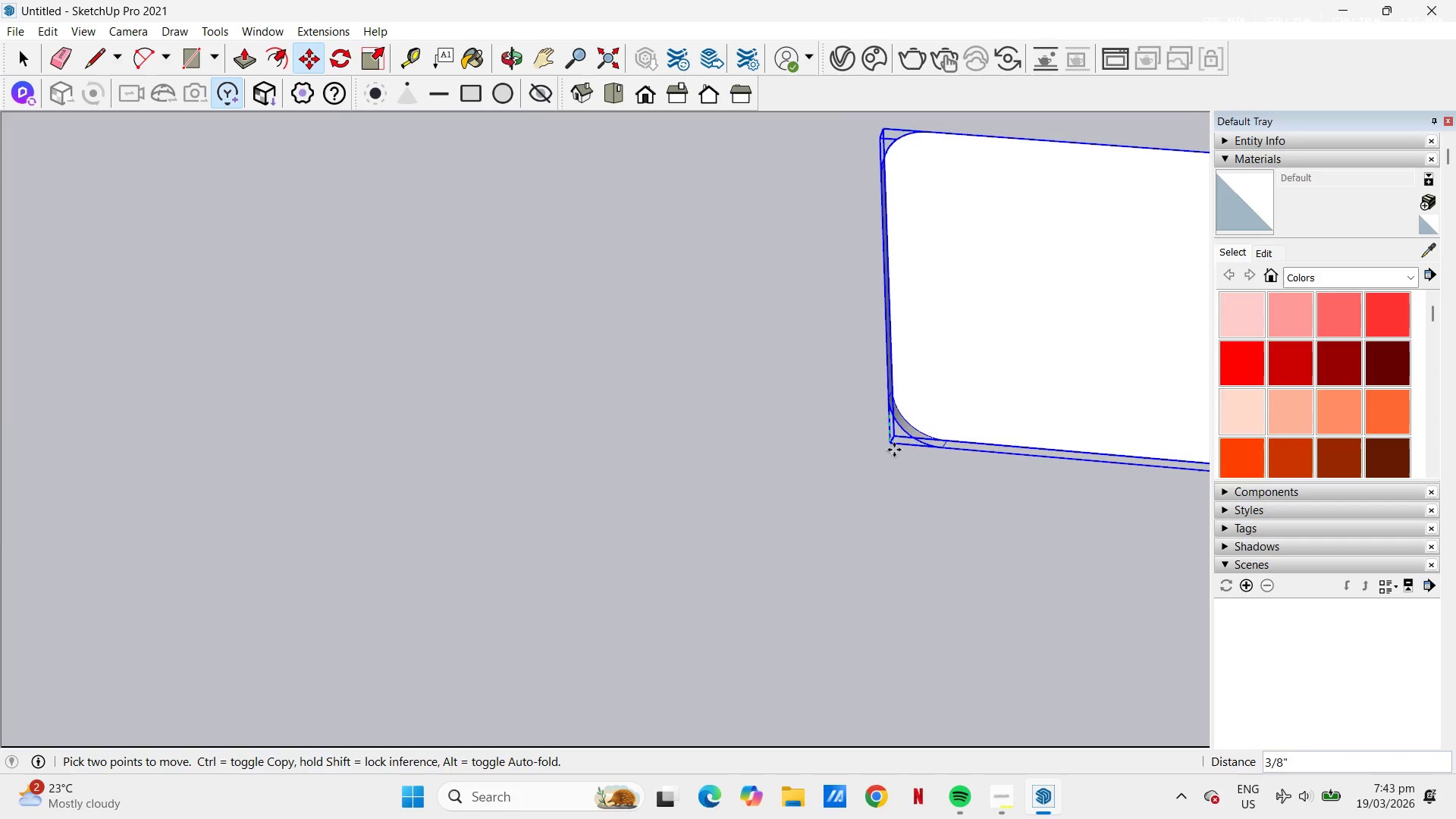 
scroll: coordinate [930, 518], scroll_direction: down, amount: 31.0
 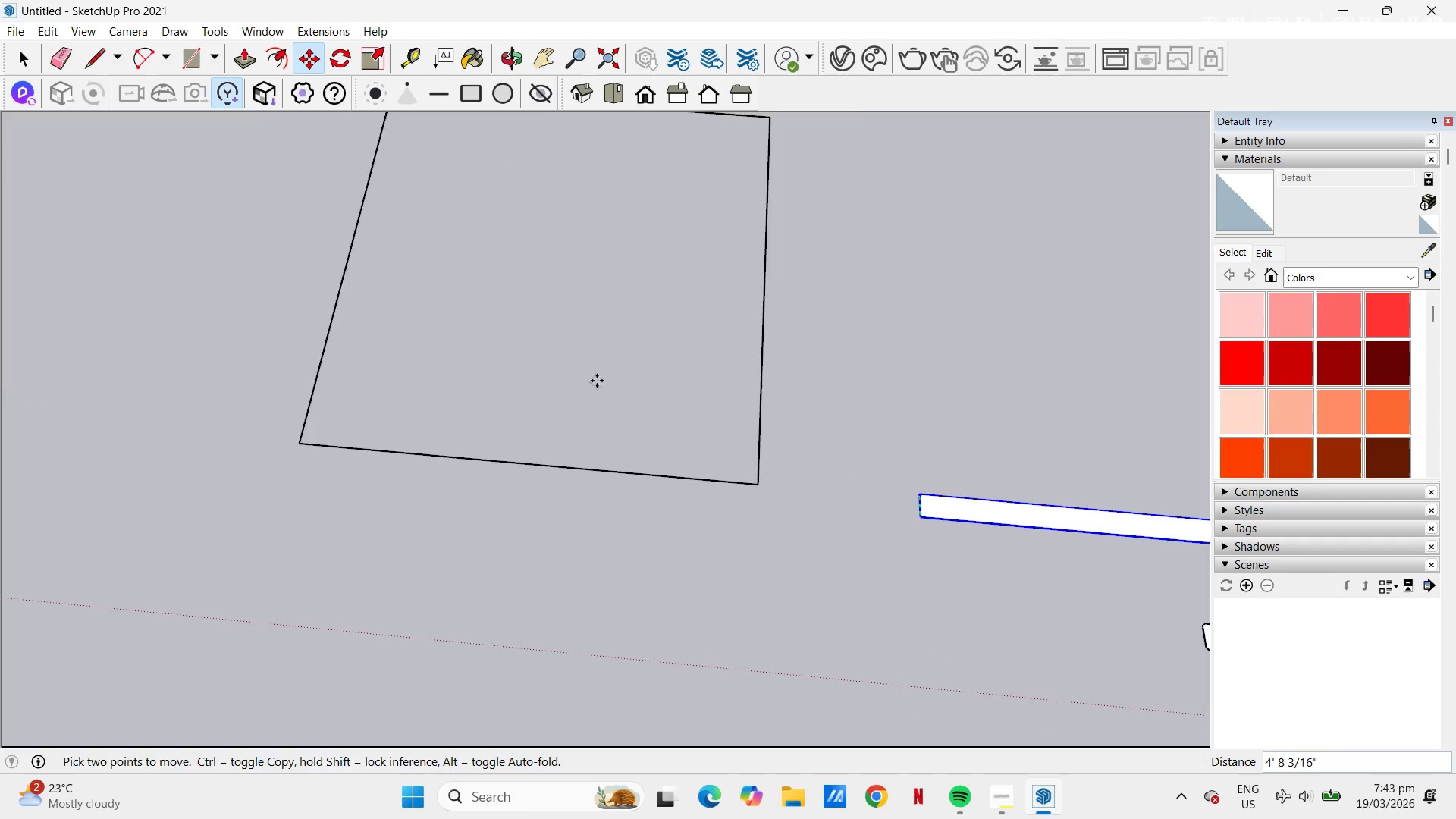 
scroll: coordinate [548, 379], scroll_direction: up, amount: 6.0
 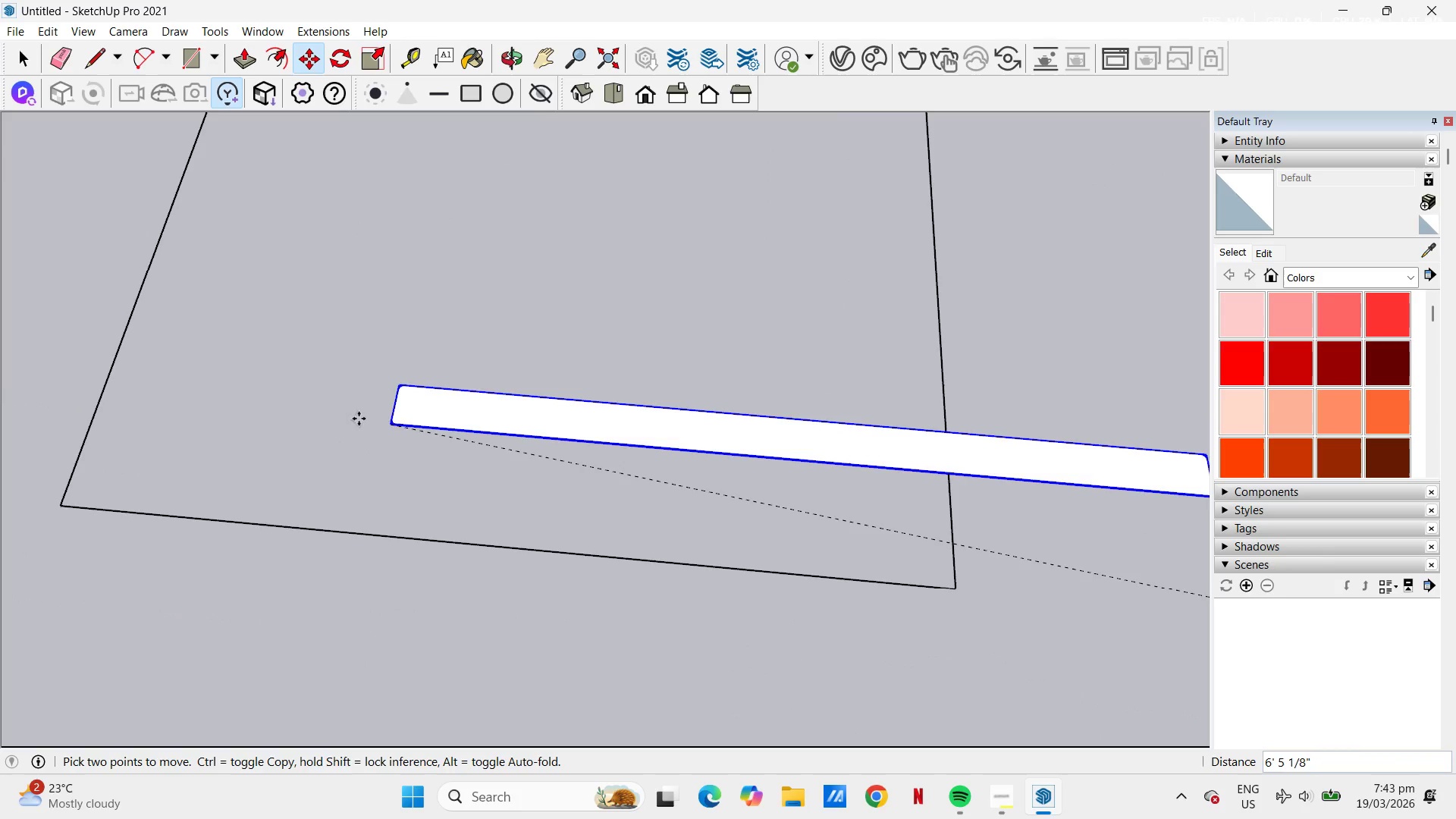 
scroll: coordinate [653, 364], scroll_direction: down, amount: 9.0
 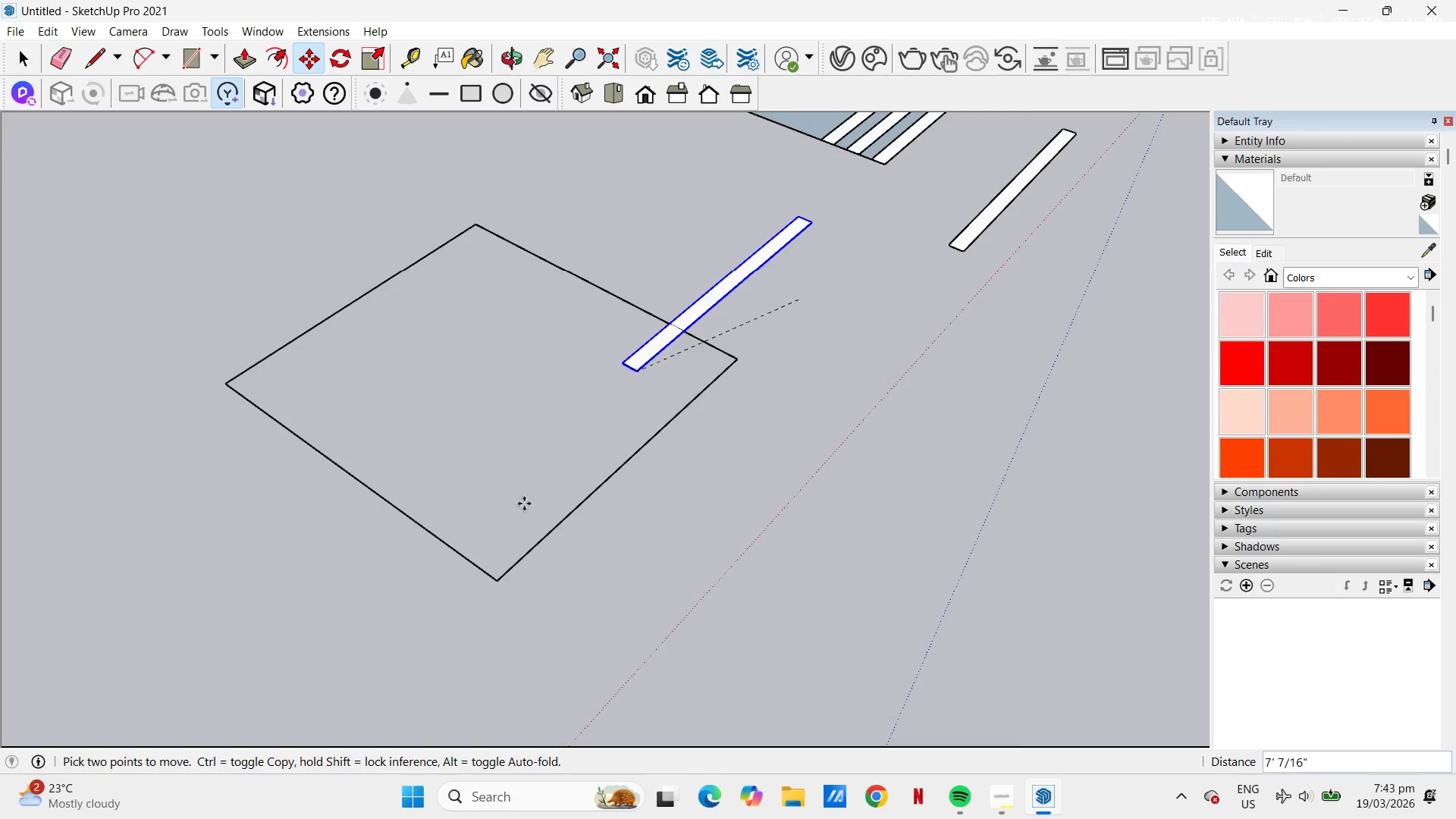 
scroll: coordinate [529, 547], scroll_direction: up, amount: 19.0
 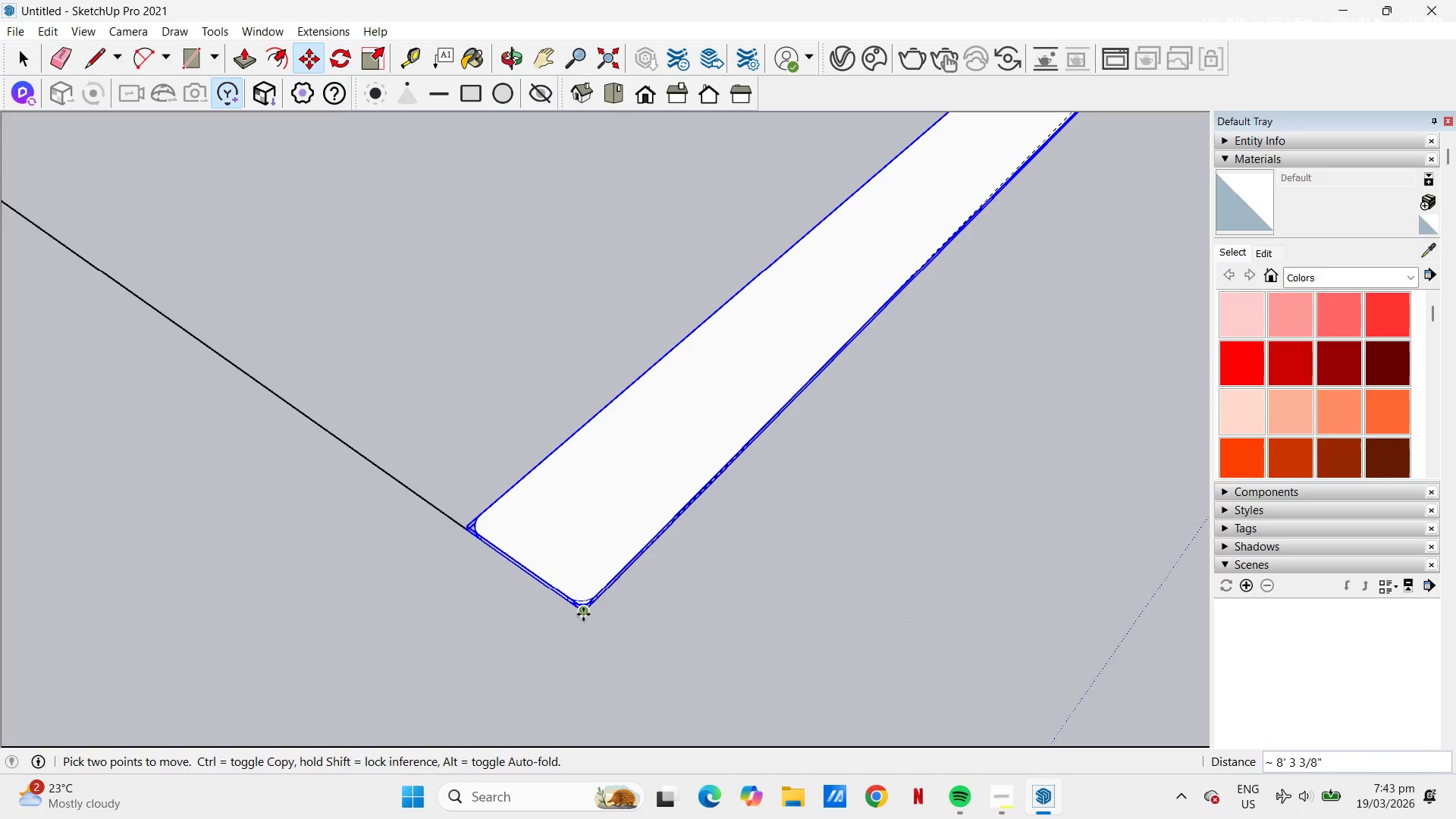 
left_click([583, 615])
 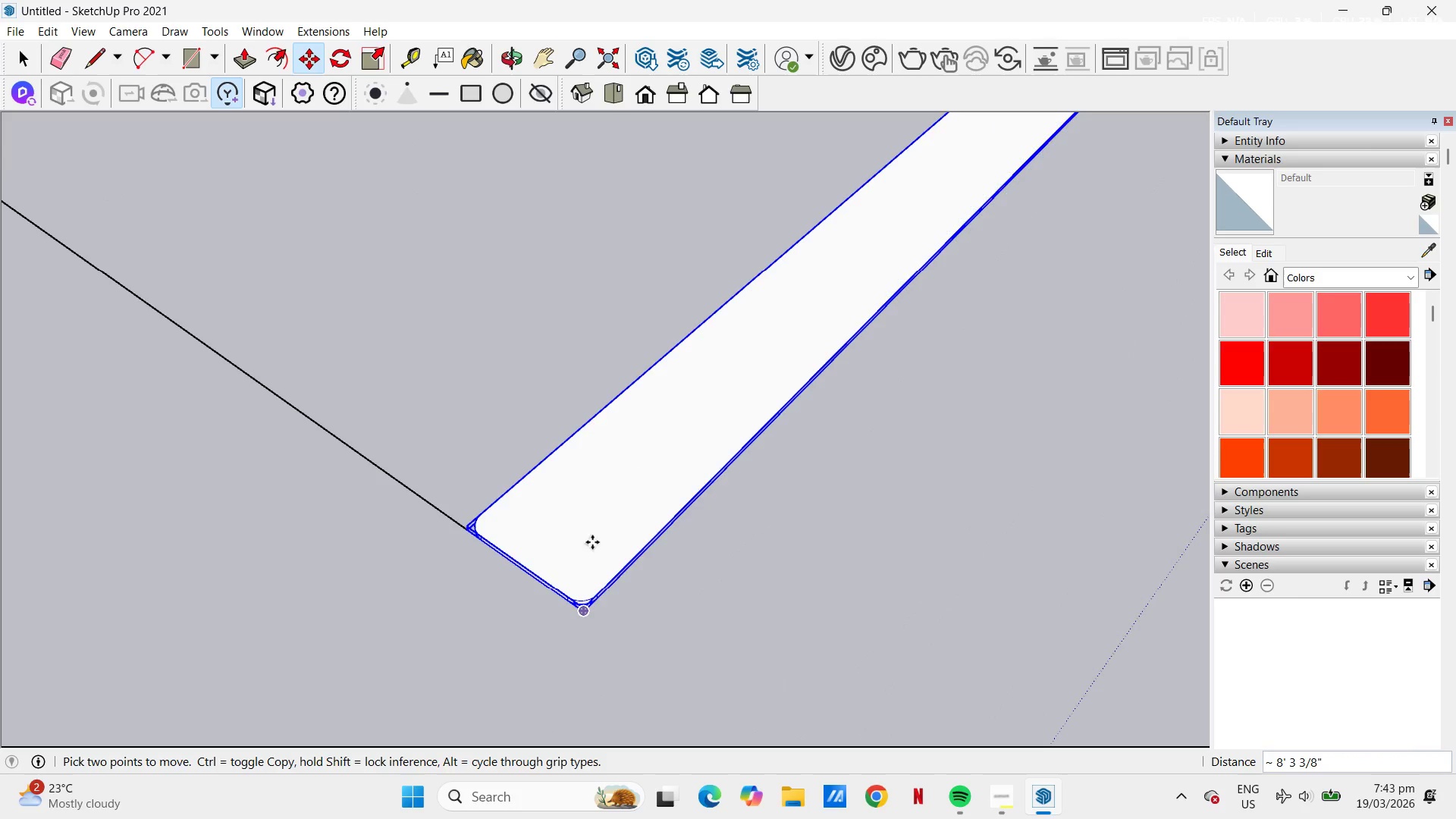 
scroll: coordinate [643, 449], scroll_direction: down, amount: 12.0
 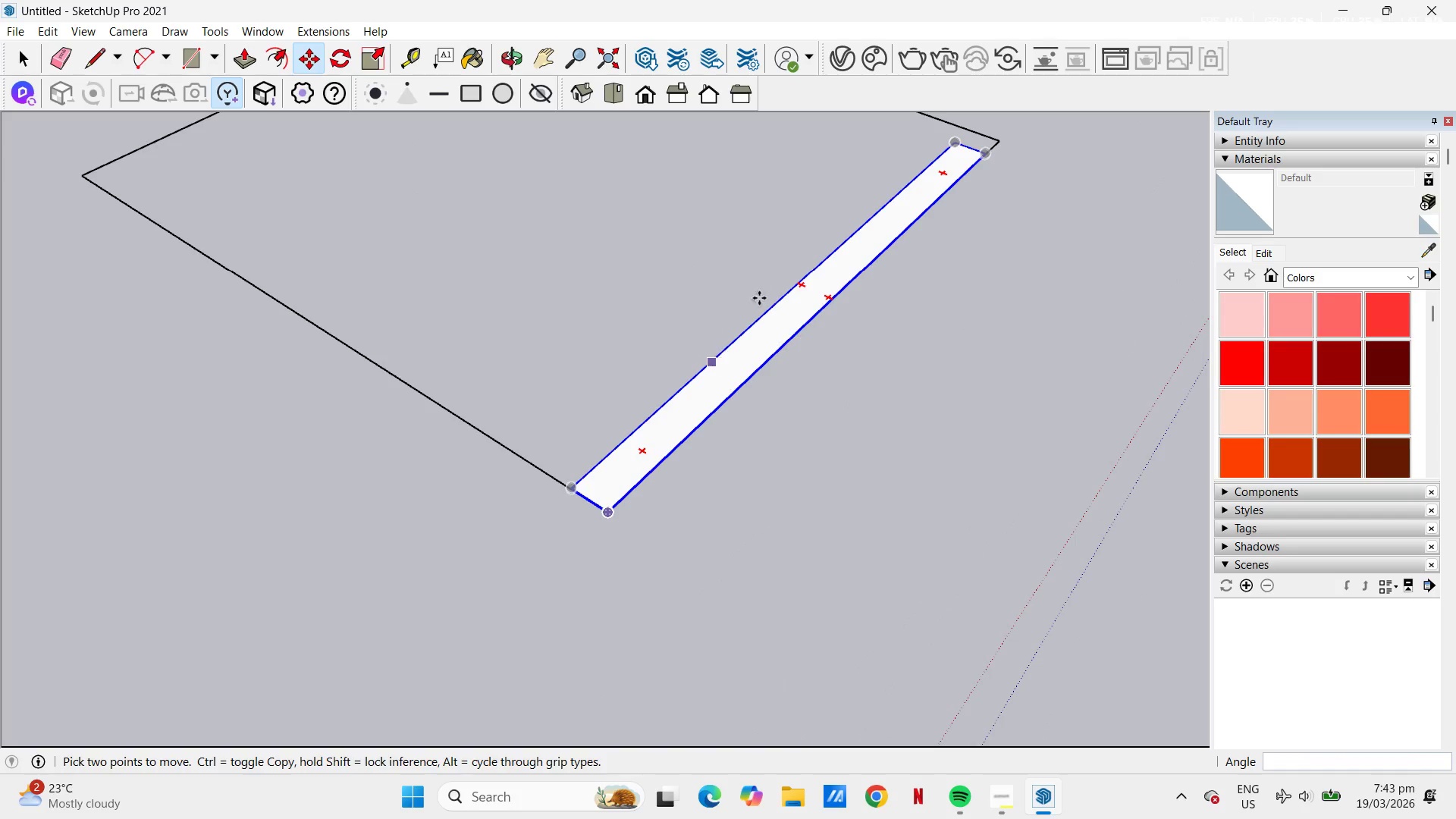 
key(S)
 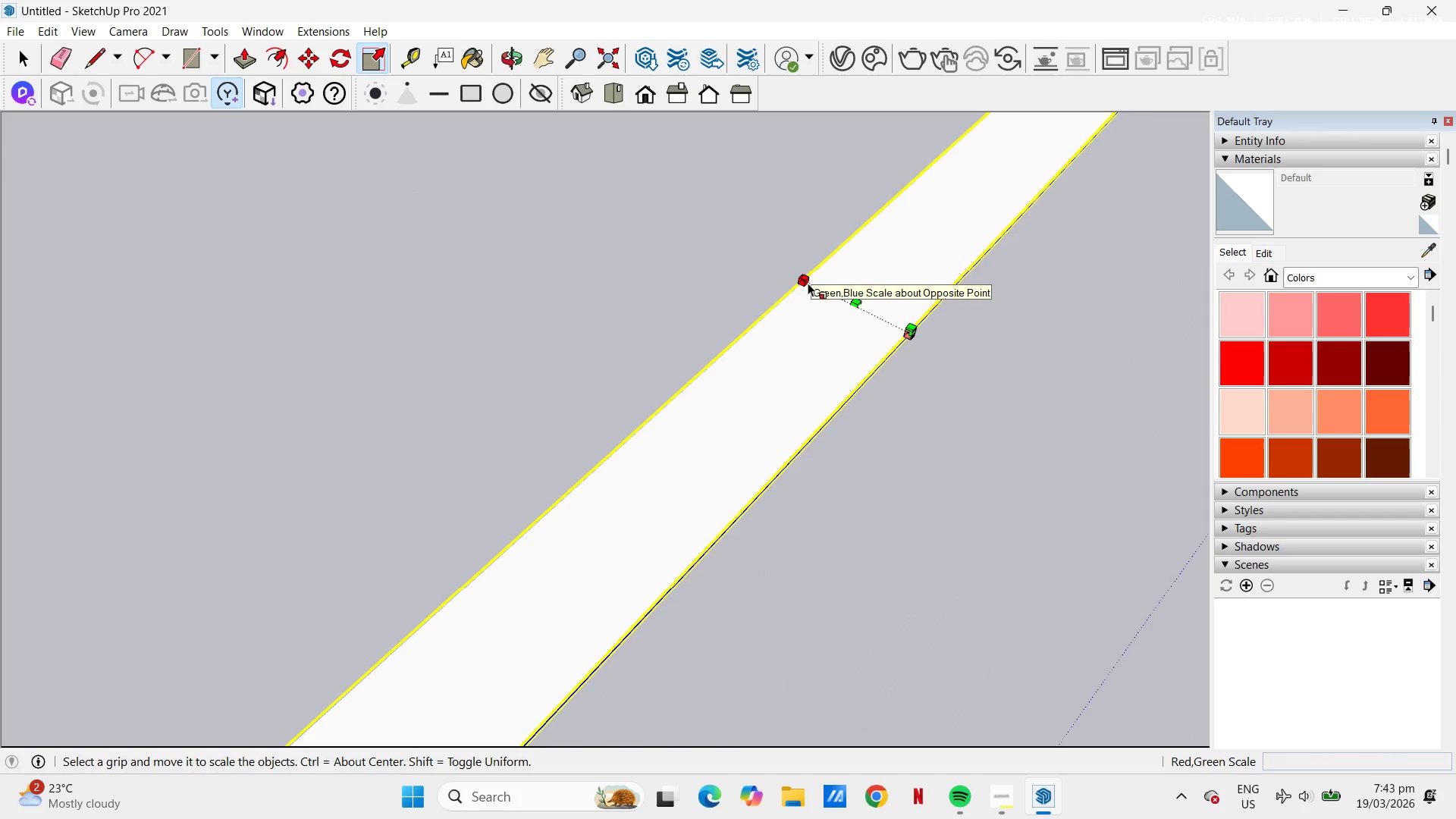 
scroll: coordinate [790, 281], scroll_direction: up, amount: 22.0
 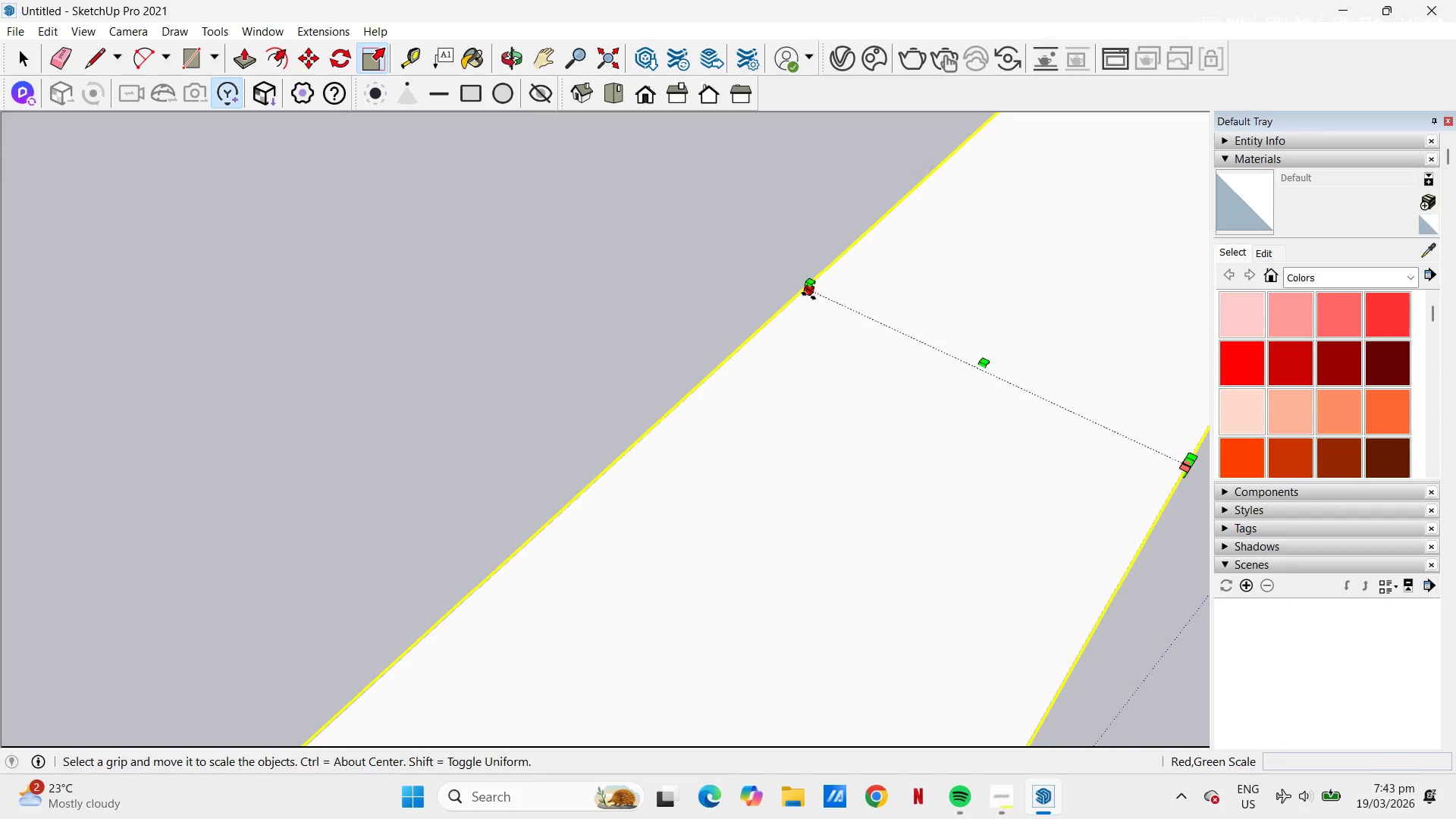 
left_click([809, 296])
 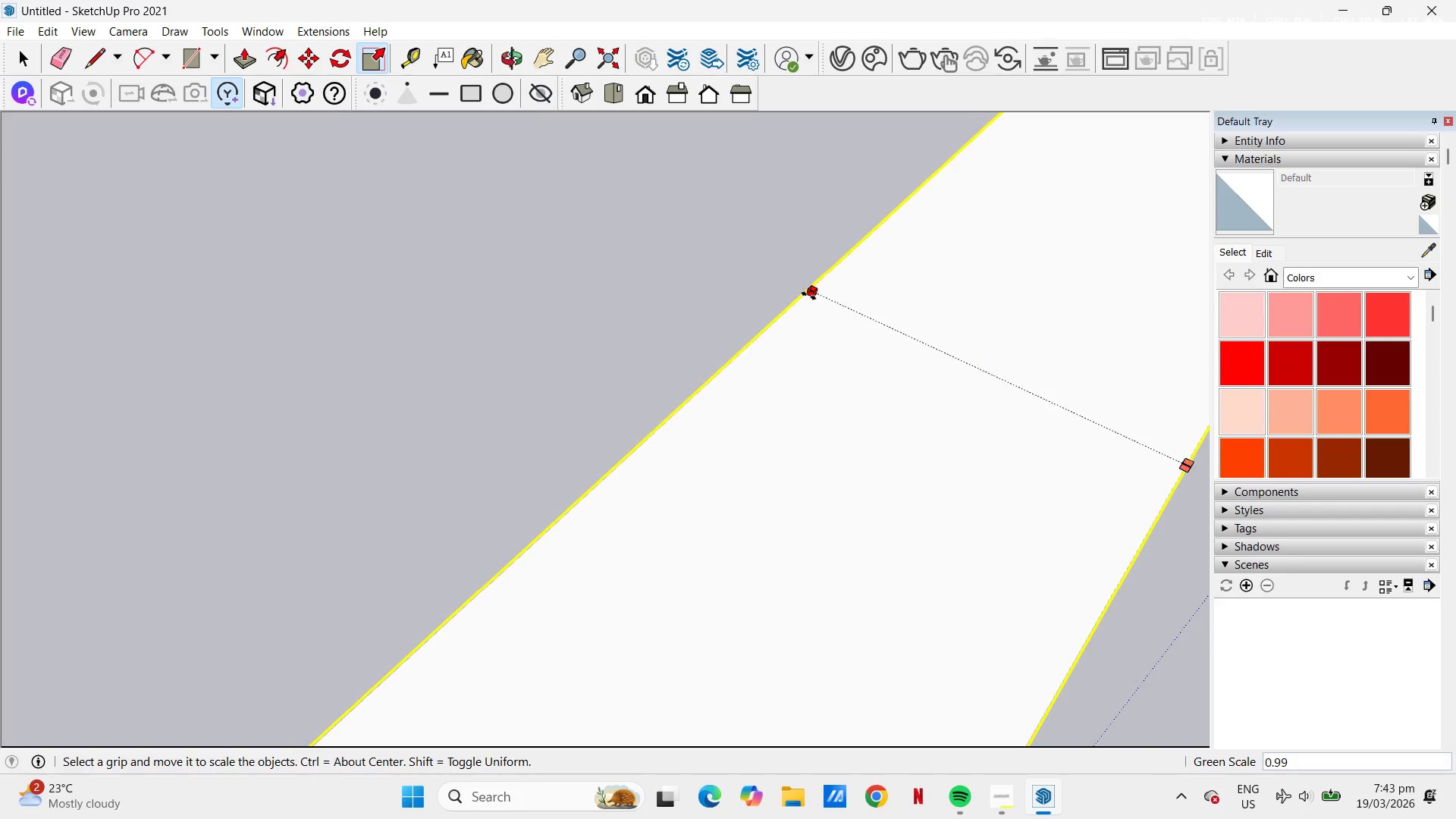 
scroll: coordinate [811, 295], scroll_direction: down, amount: 22.0
 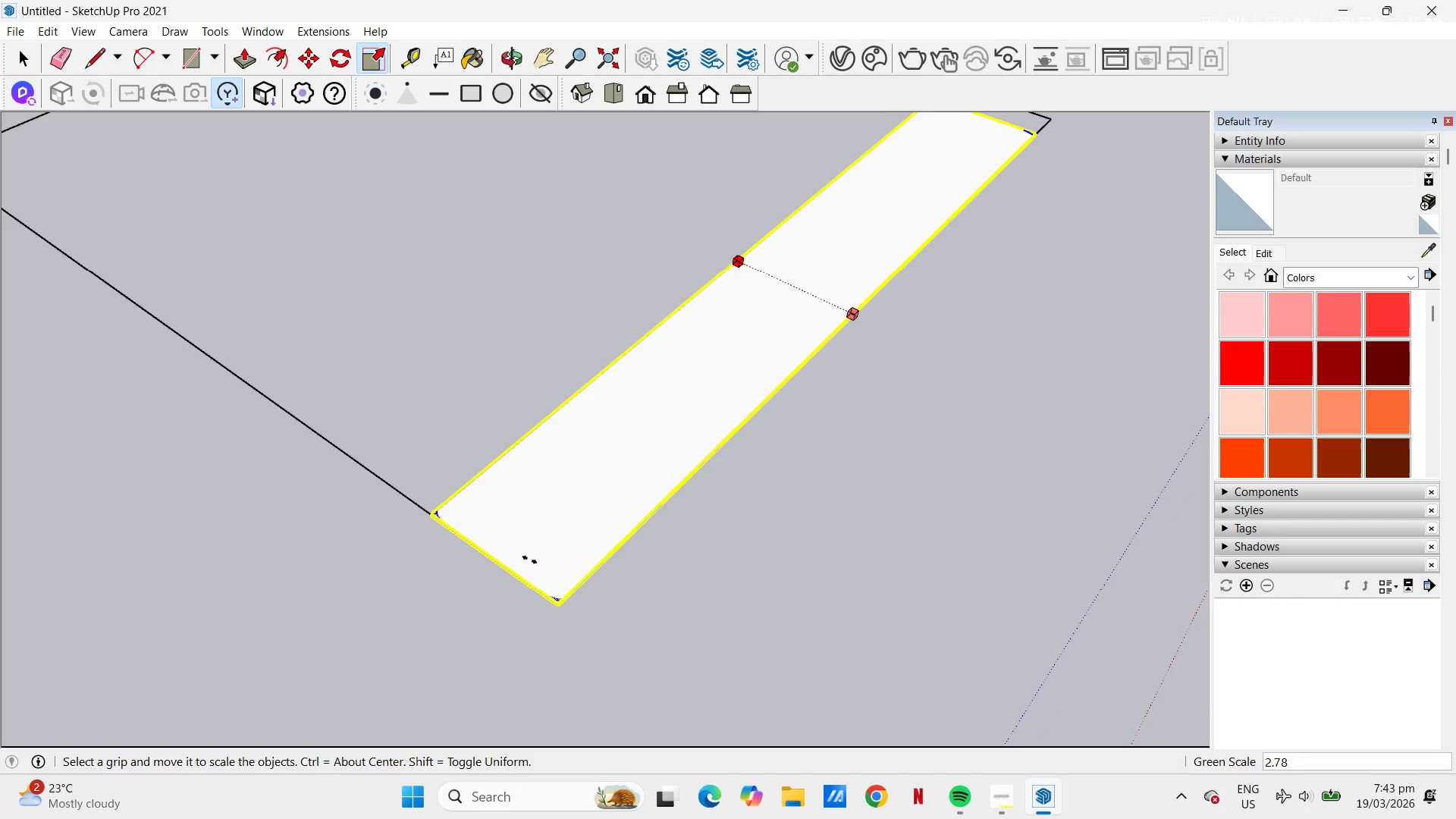 
scroll: coordinate [748, 484], scroll_direction: up, amount: 17.0
 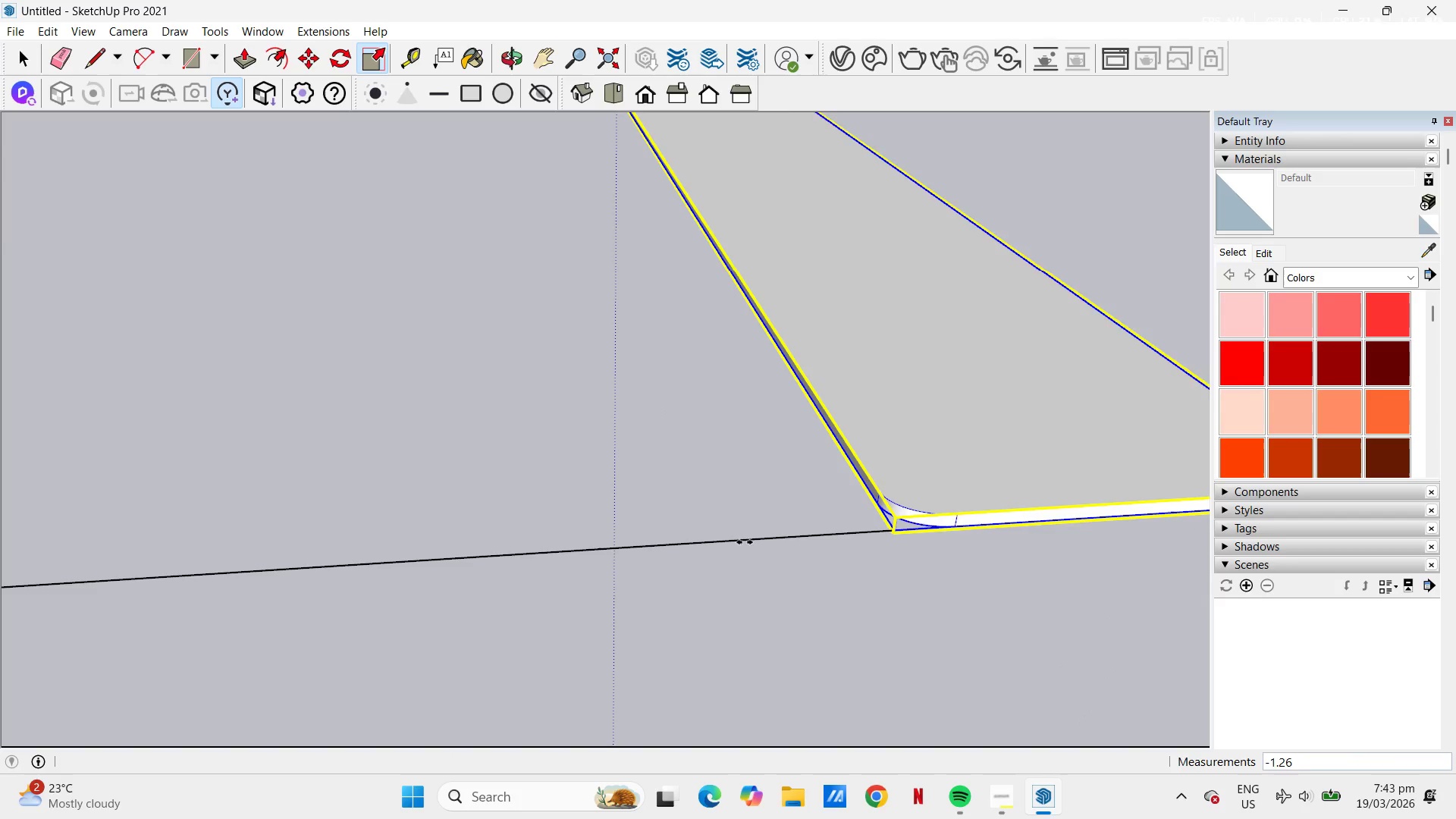 
wait(5.25)
 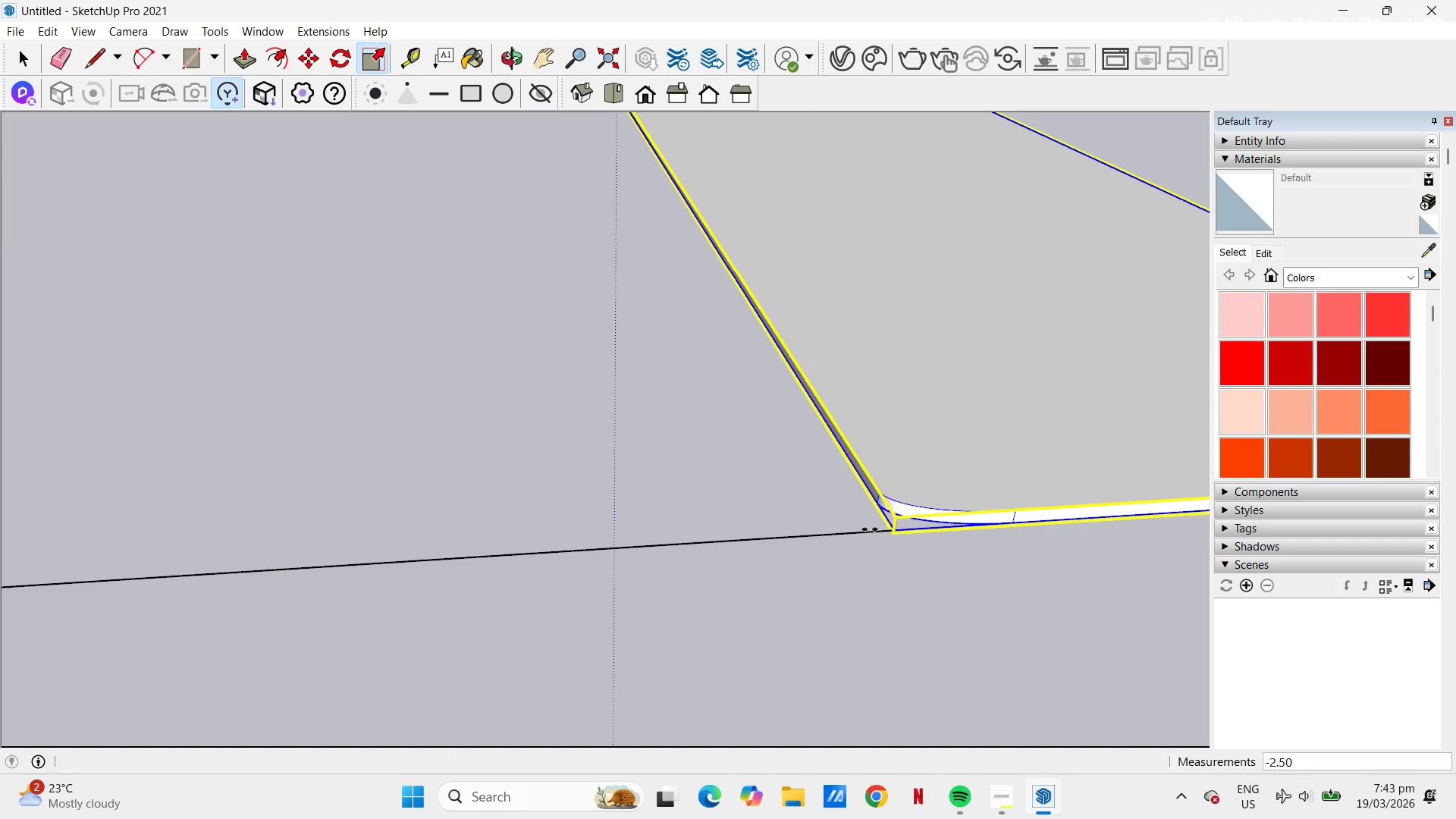 
left_click([695, 544])
 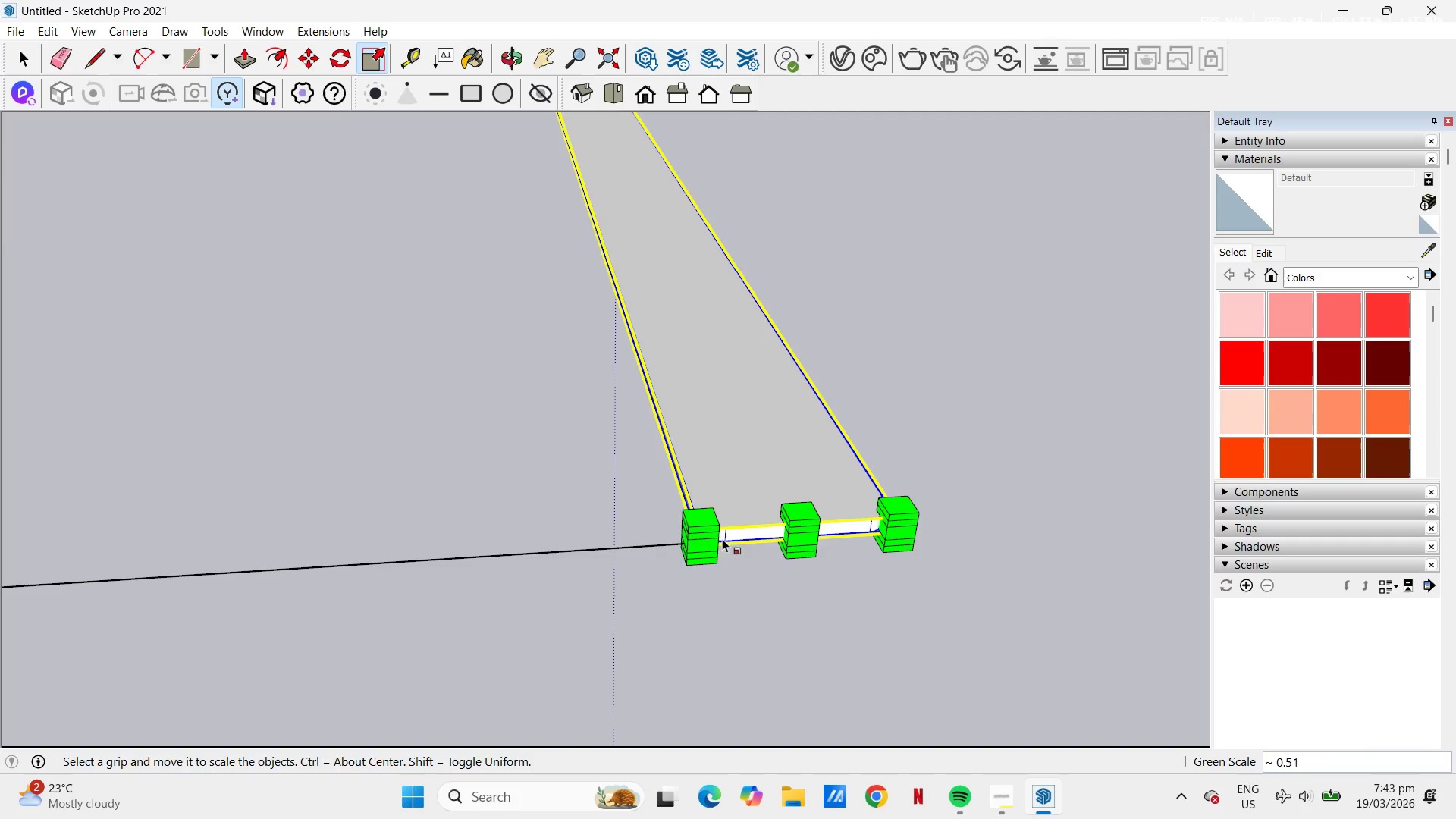 
scroll: coordinate [812, 408], scroll_direction: down, amount: 18.0
 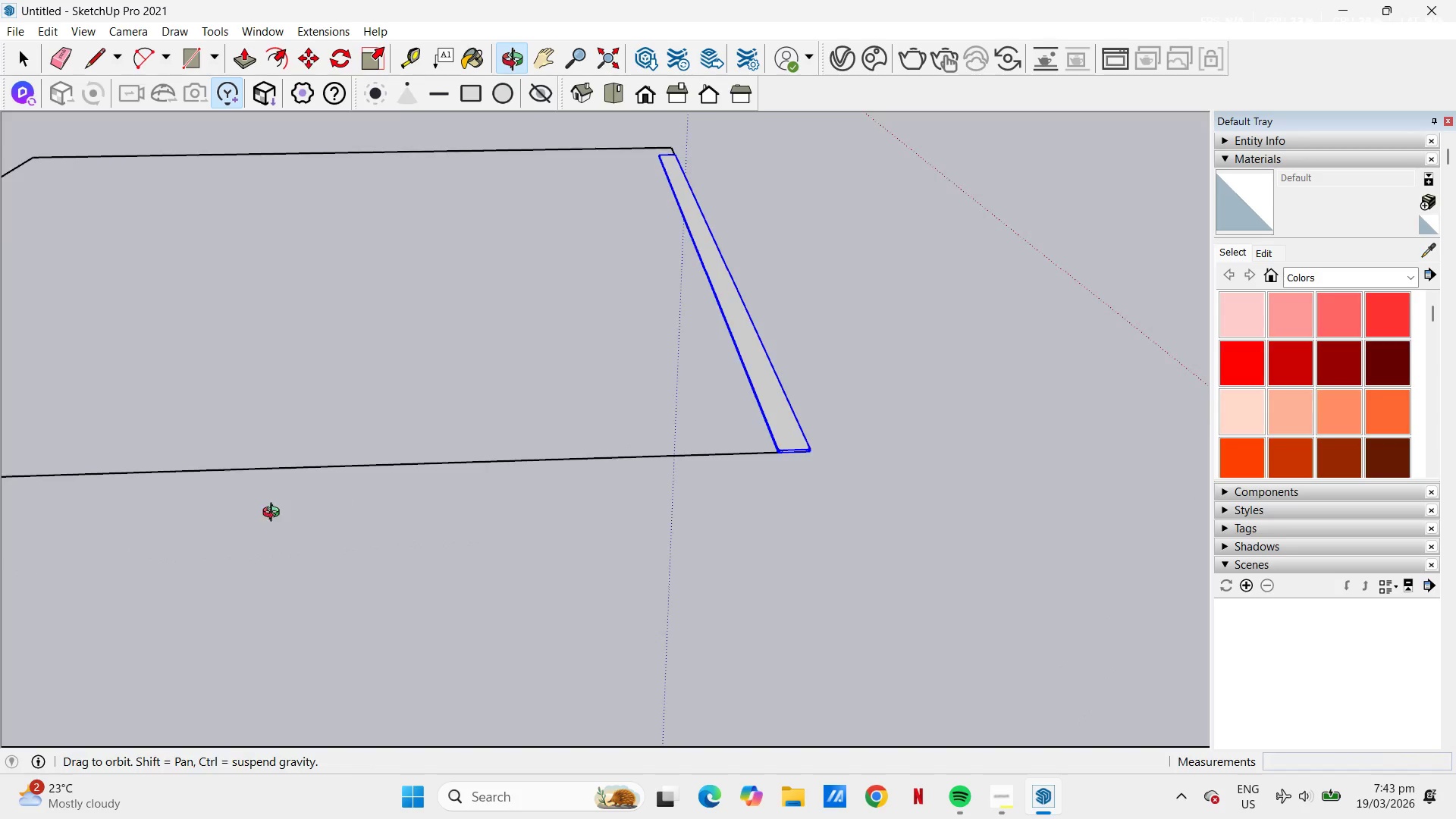 
scroll: coordinate [1013, 421], scroll_direction: up, amount: 7.0
 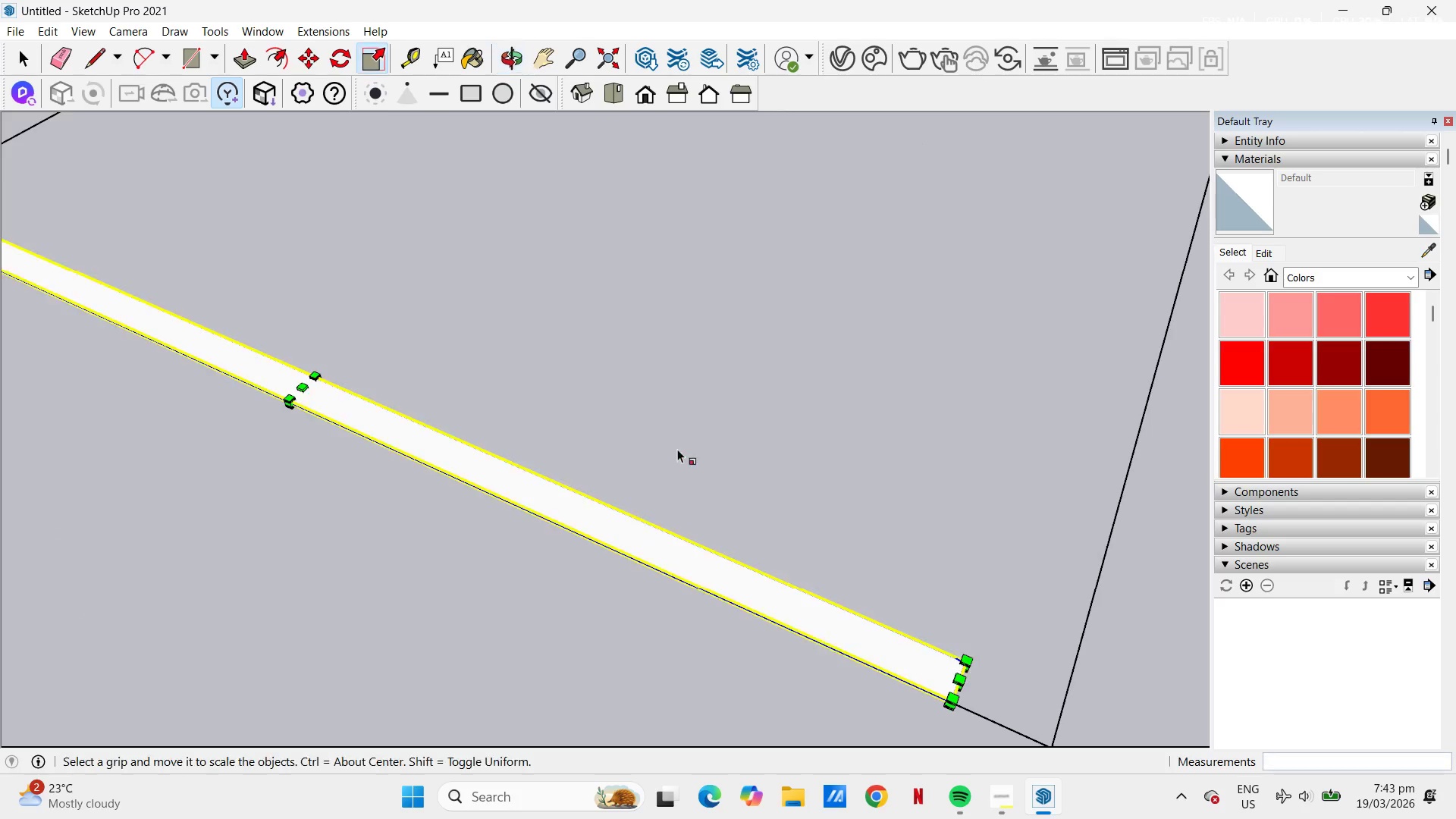 
scroll: coordinate [524, 261], scroll_direction: down, amount: 6.0
 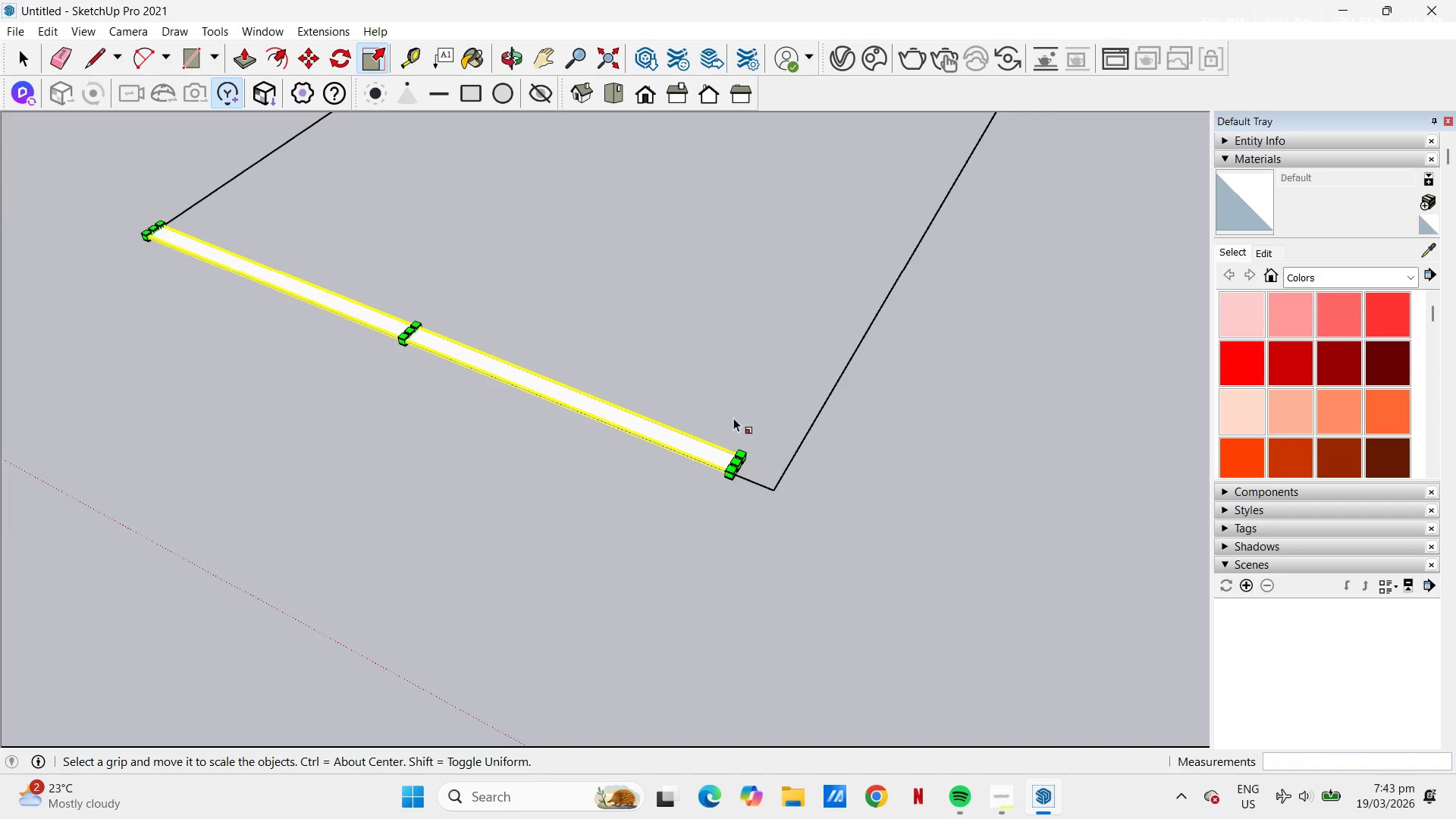 
key(S)
 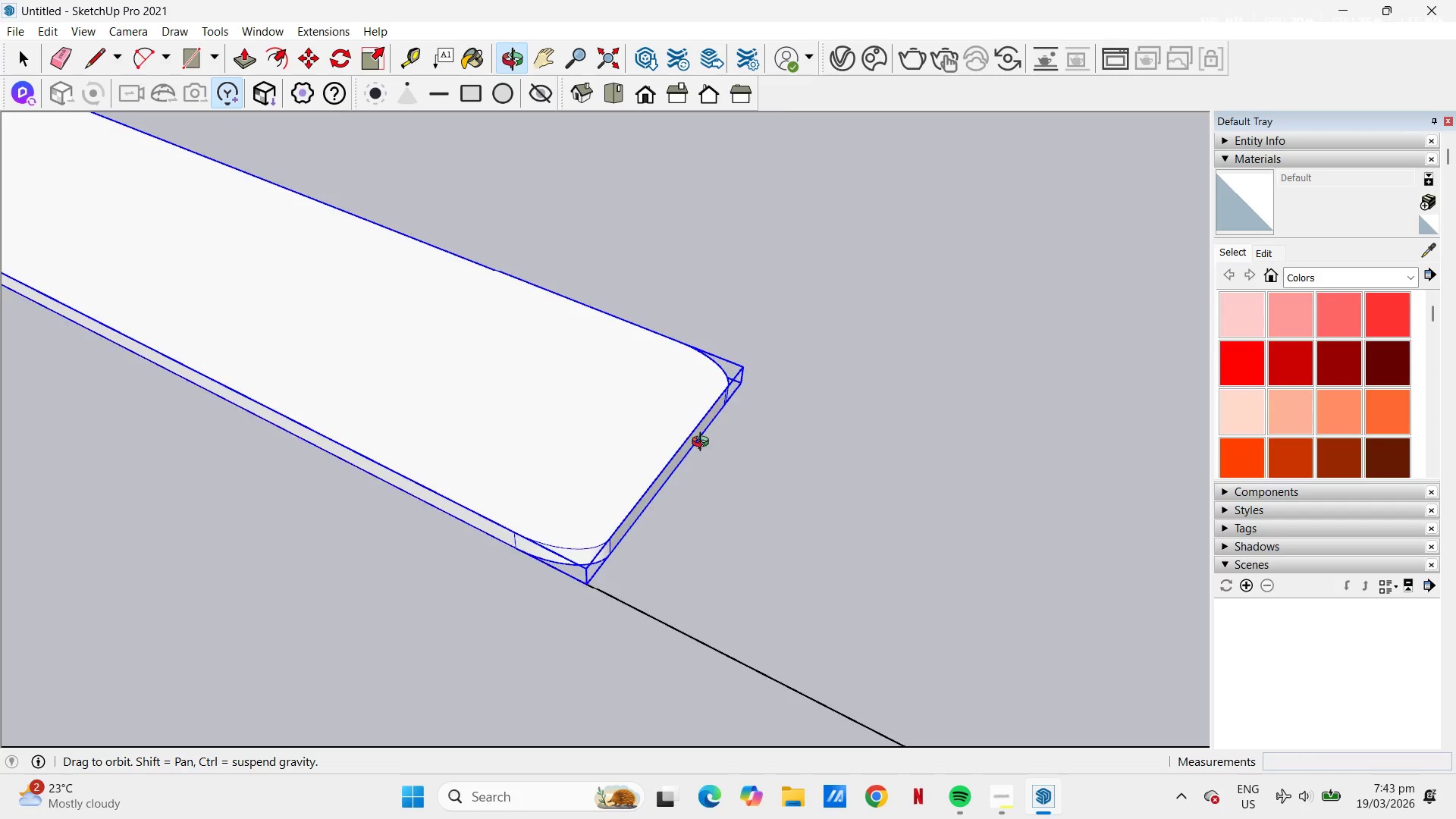 
scroll: coordinate [680, 461], scroll_direction: up, amount: 31.0
 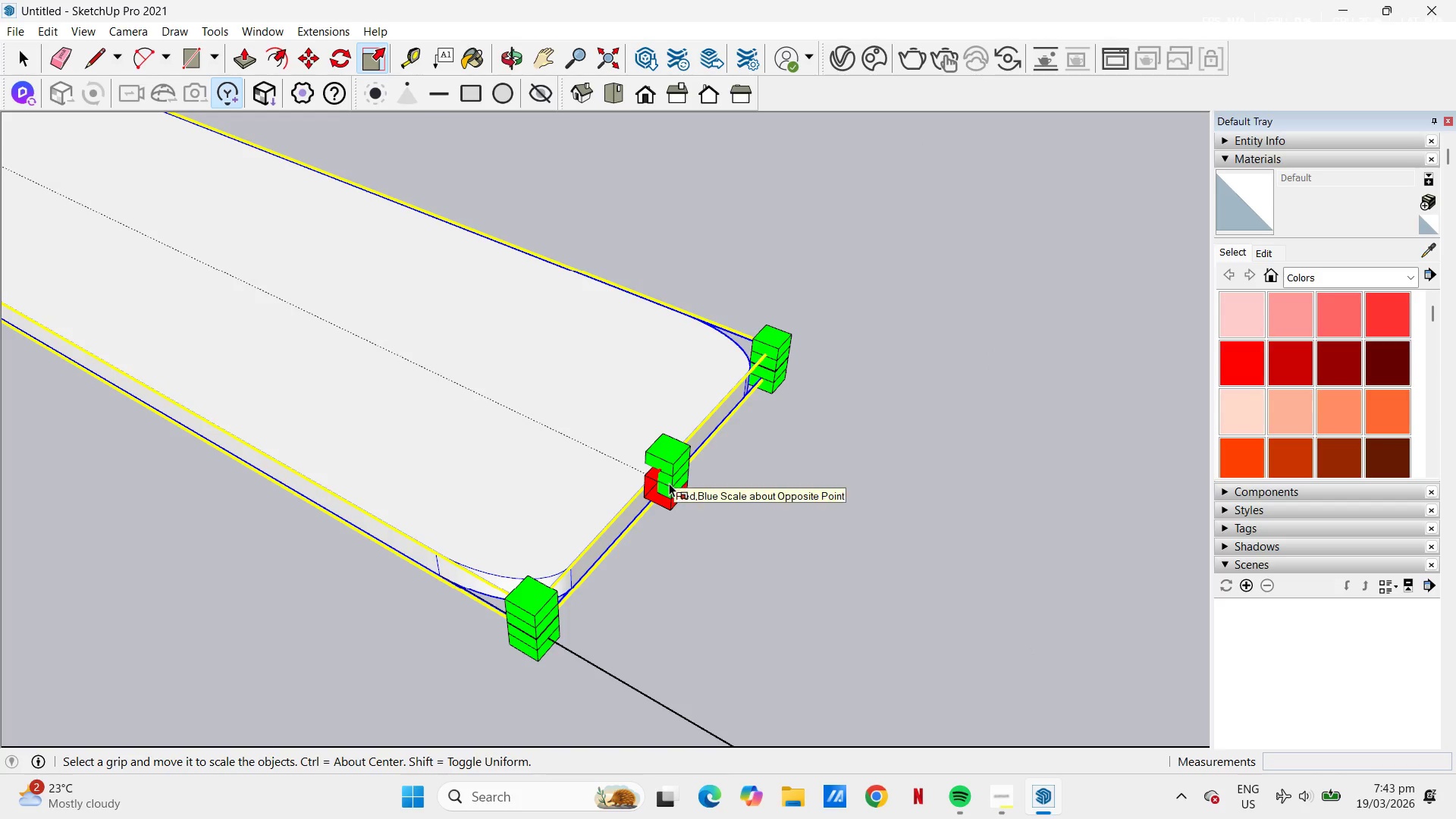 
left_click([669, 476])
 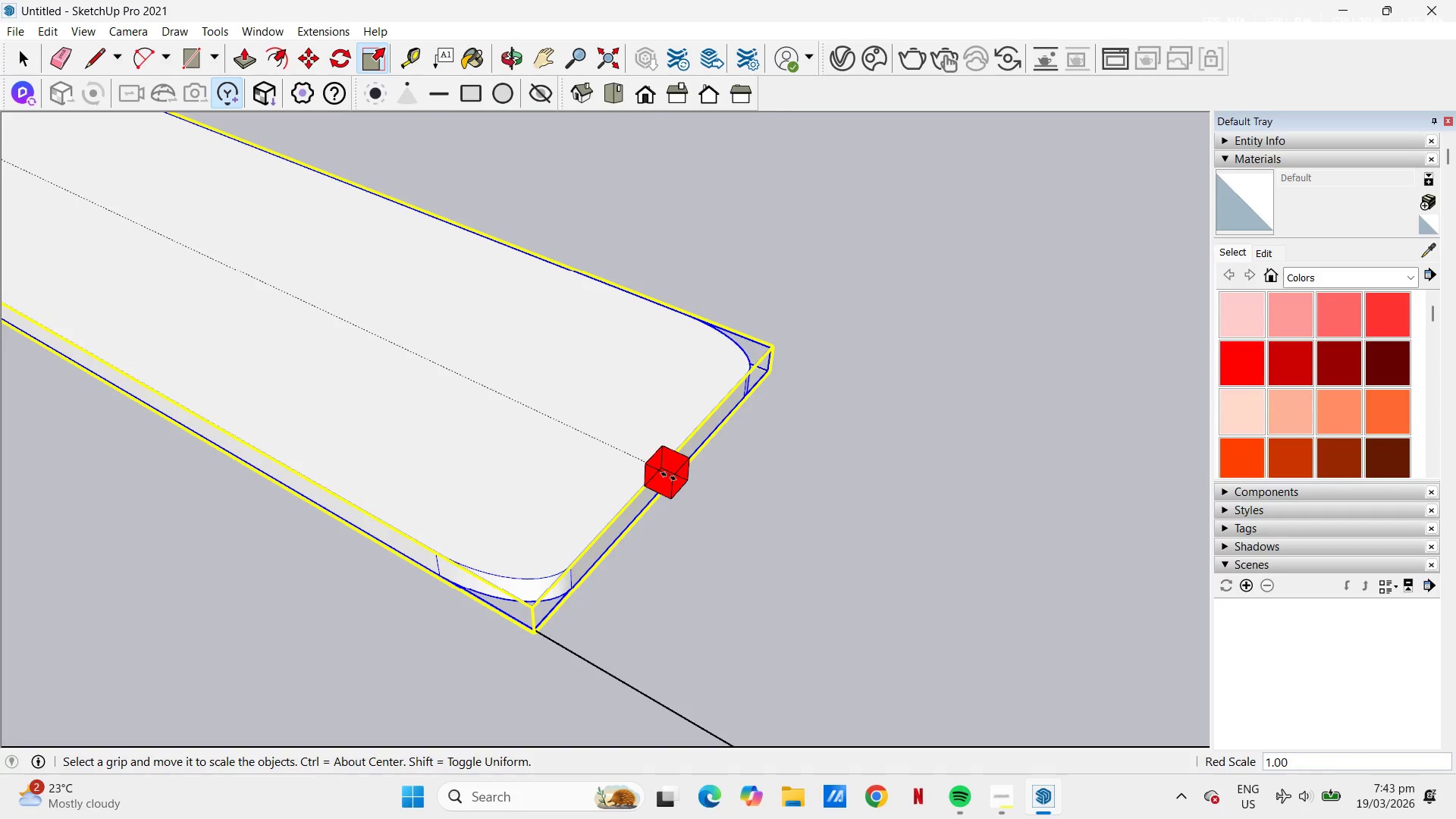 
scroll: coordinate [686, 482], scroll_direction: down, amount: 17.0
 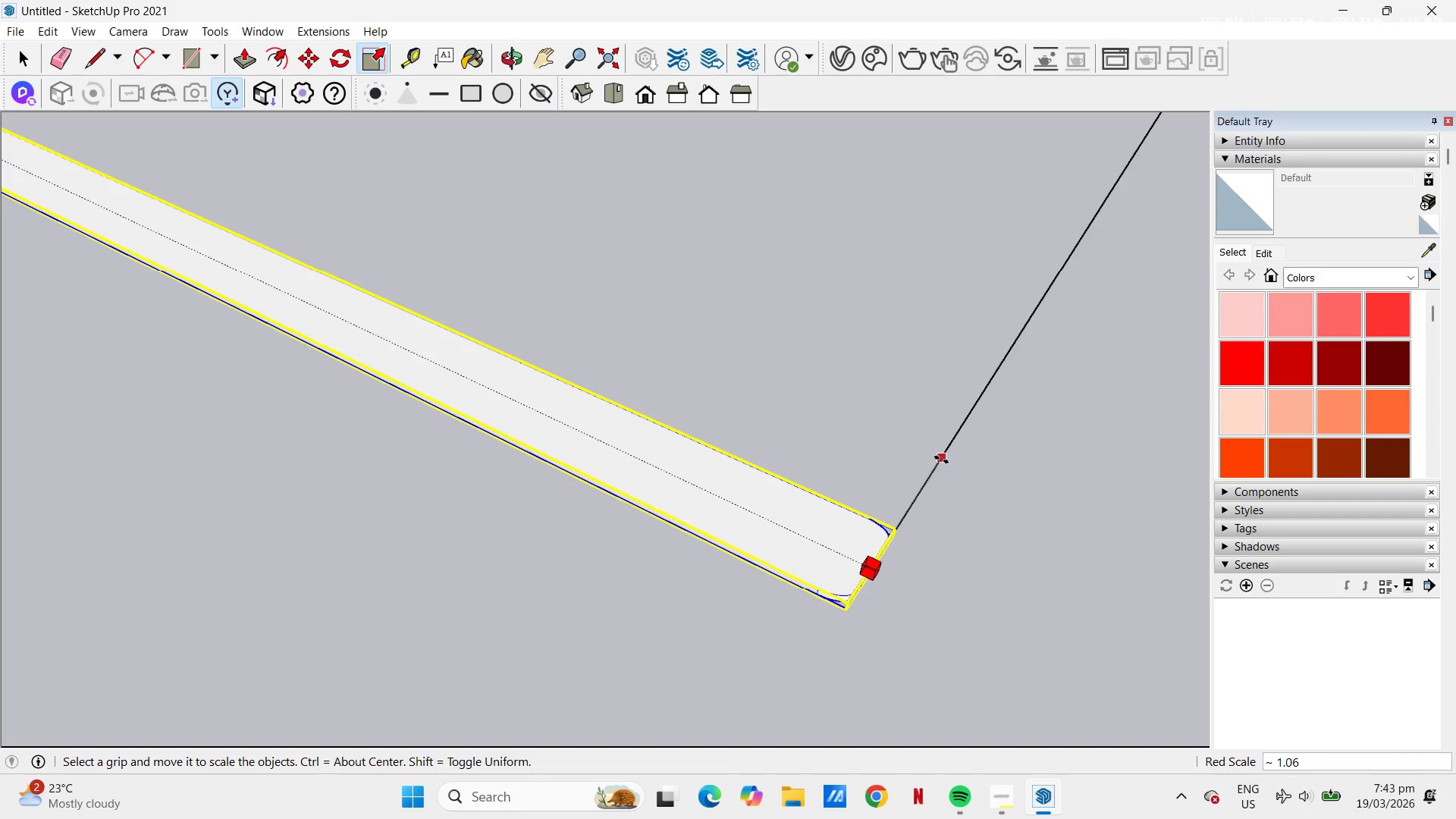 
left_click([942, 460])
 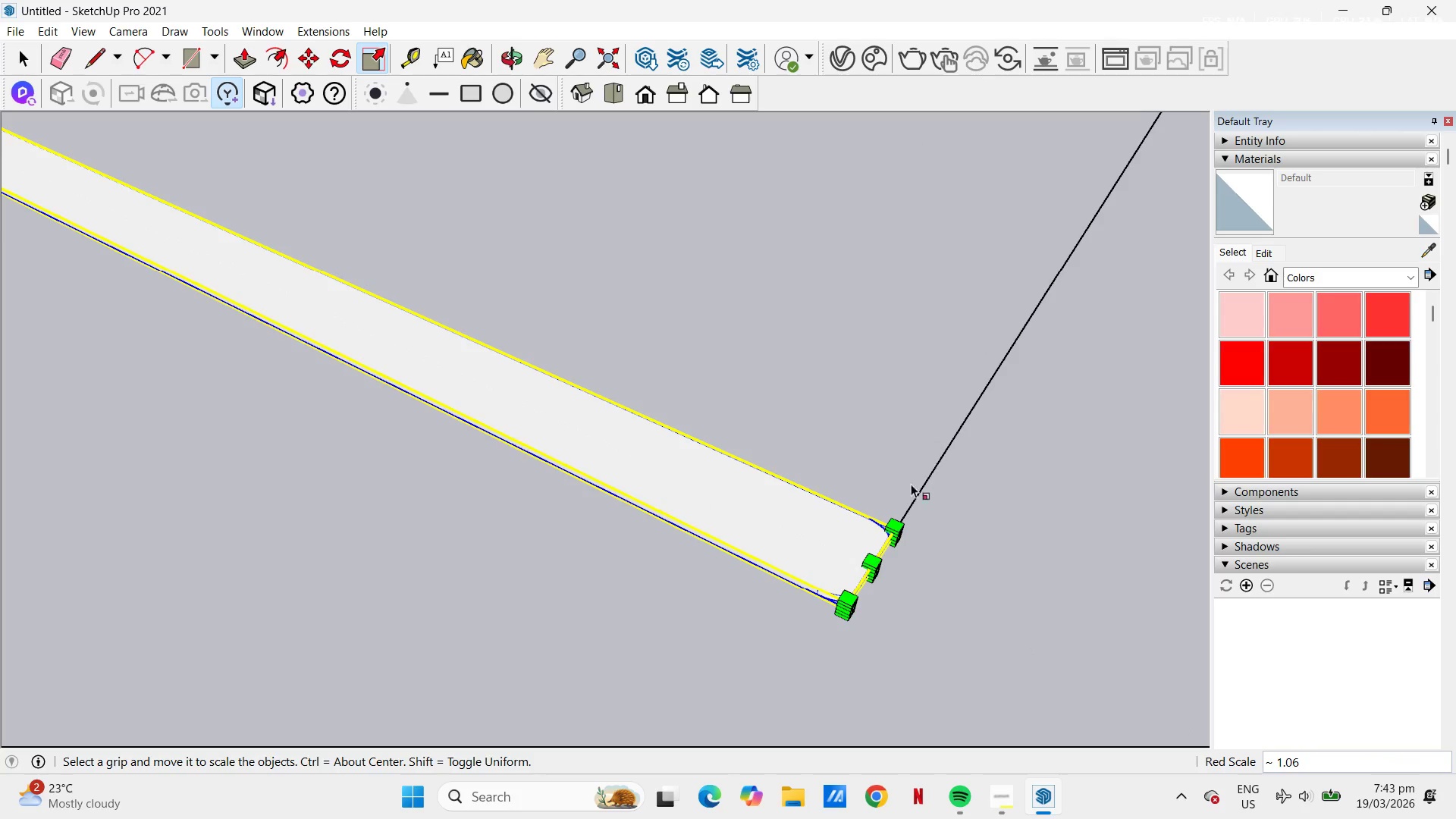 
key(Space)
 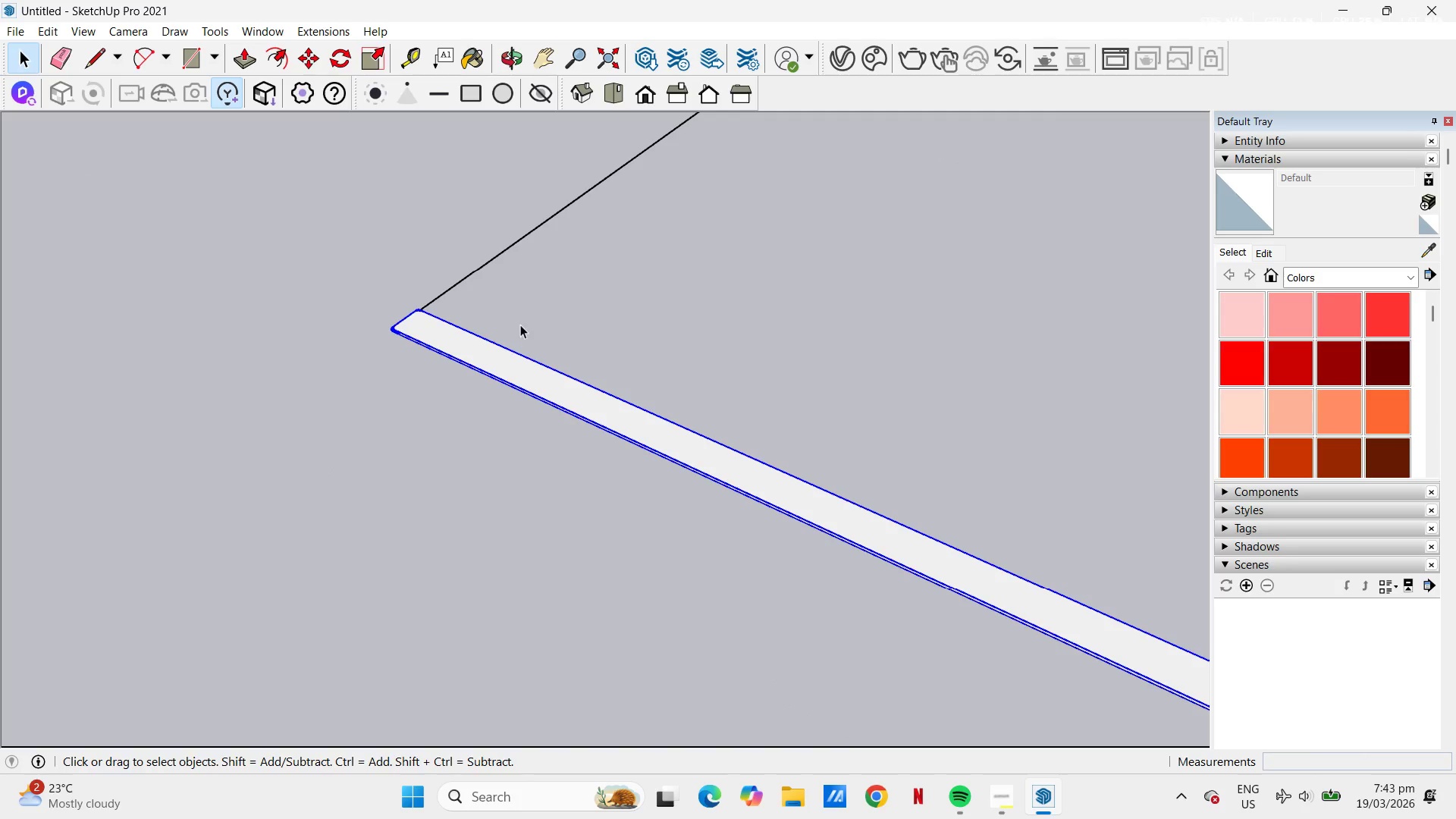 
scroll: coordinate [463, 325], scroll_direction: down, amount: 7.0
 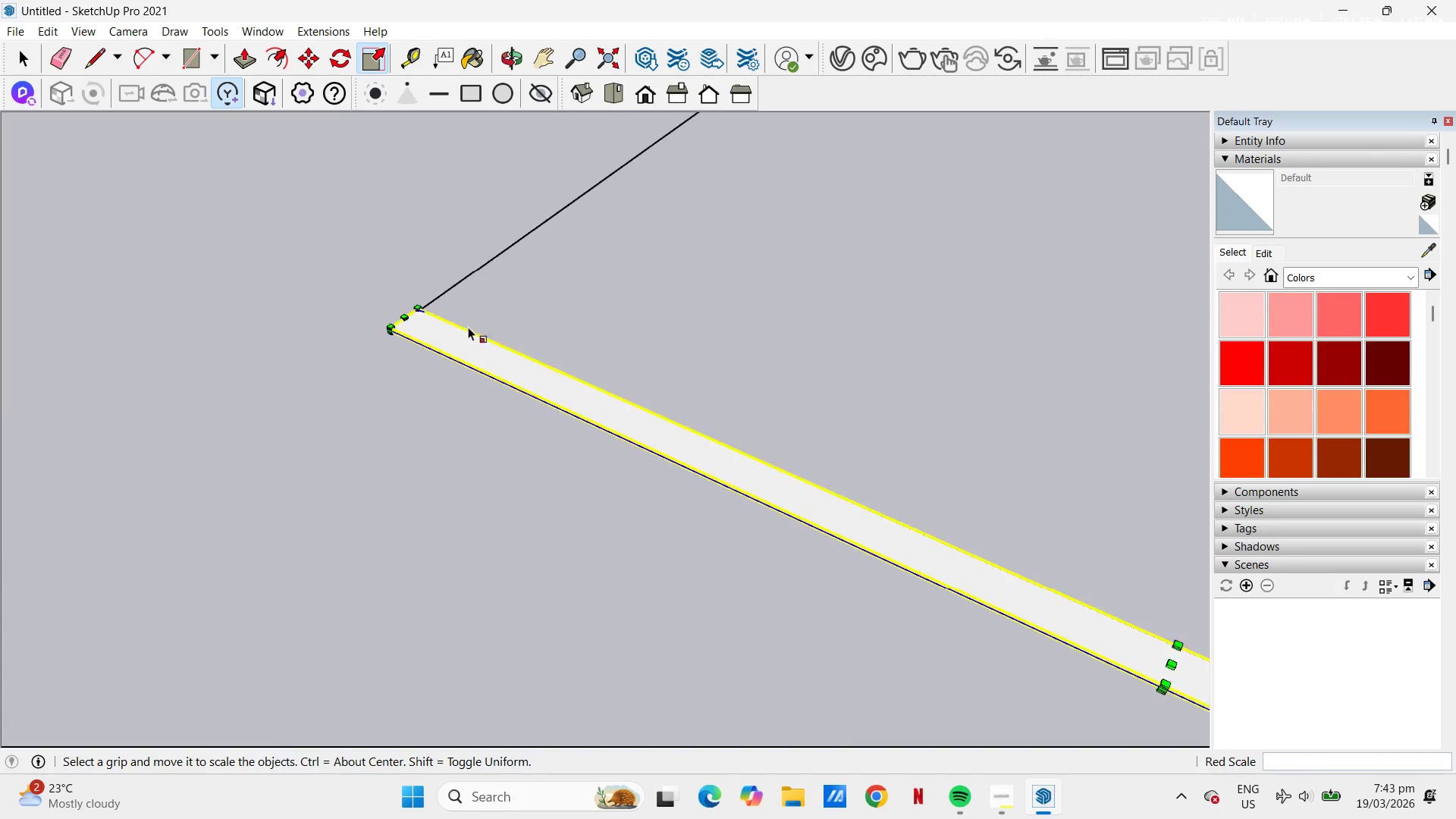 
left_click([530, 319])
 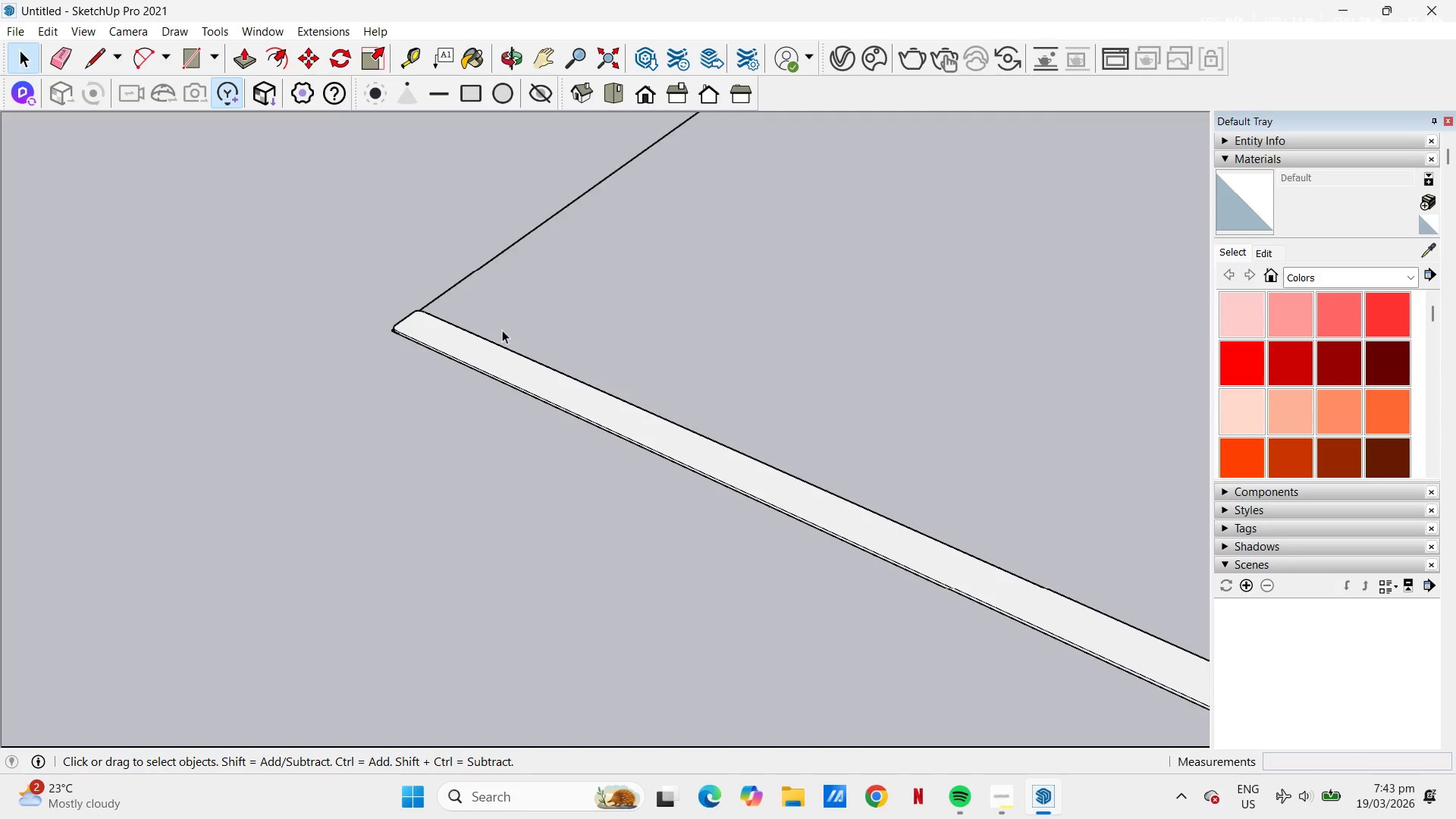 
scroll: coordinate [546, 329], scroll_direction: down, amount: 14.0
 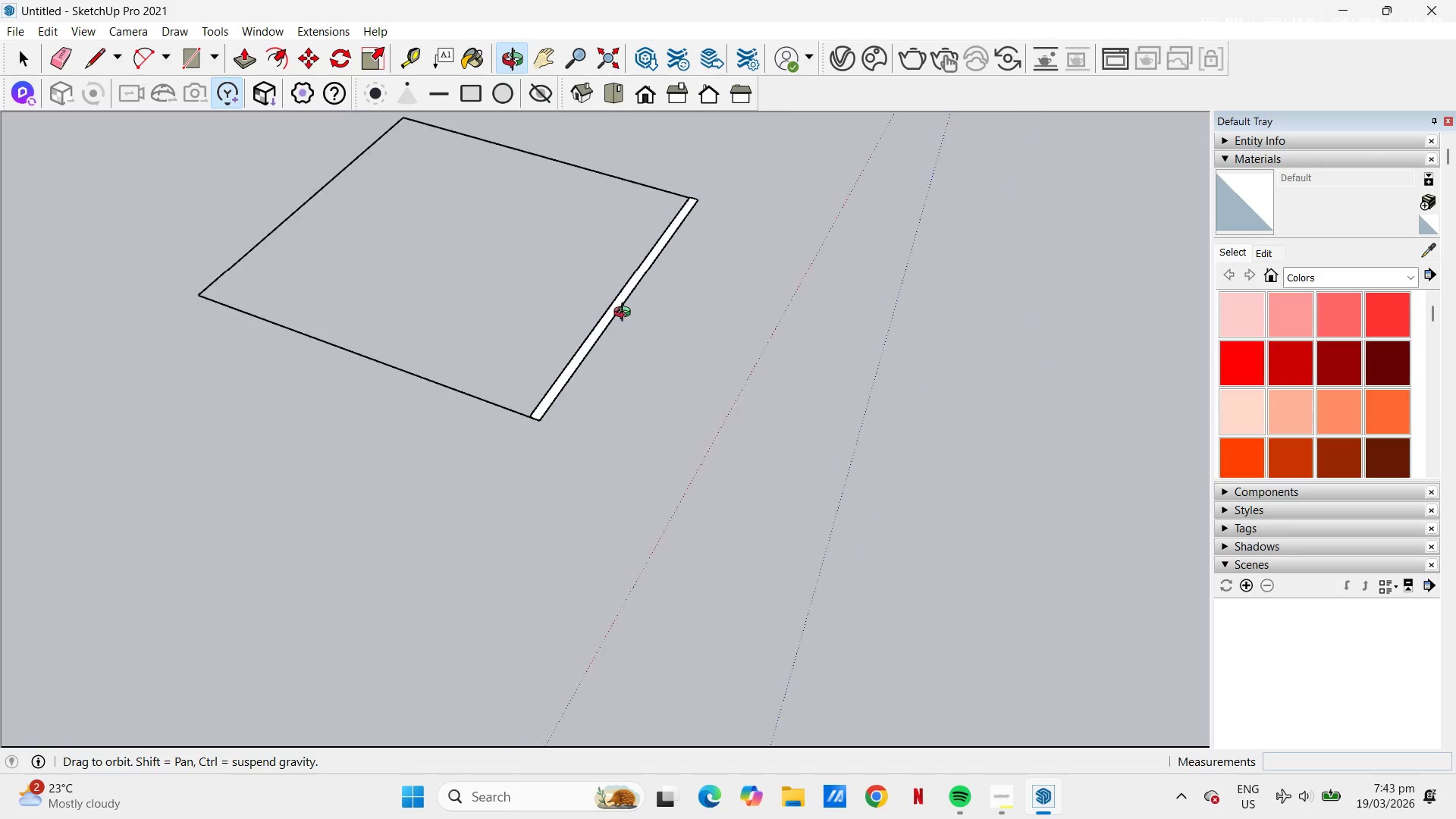 
scroll: coordinate [516, 510], scroll_direction: up, amount: 21.0
 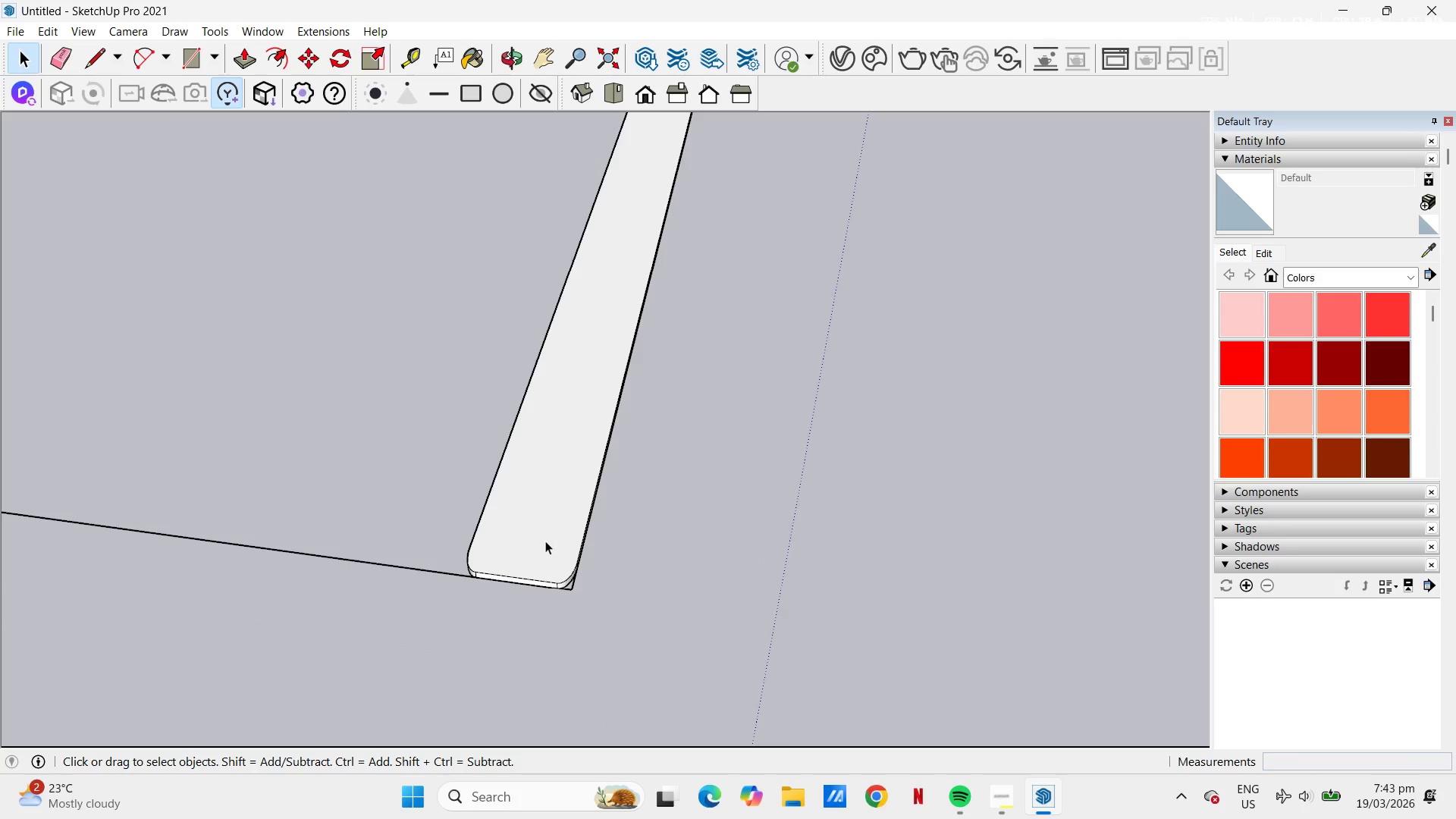 
left_click([545, 541])
 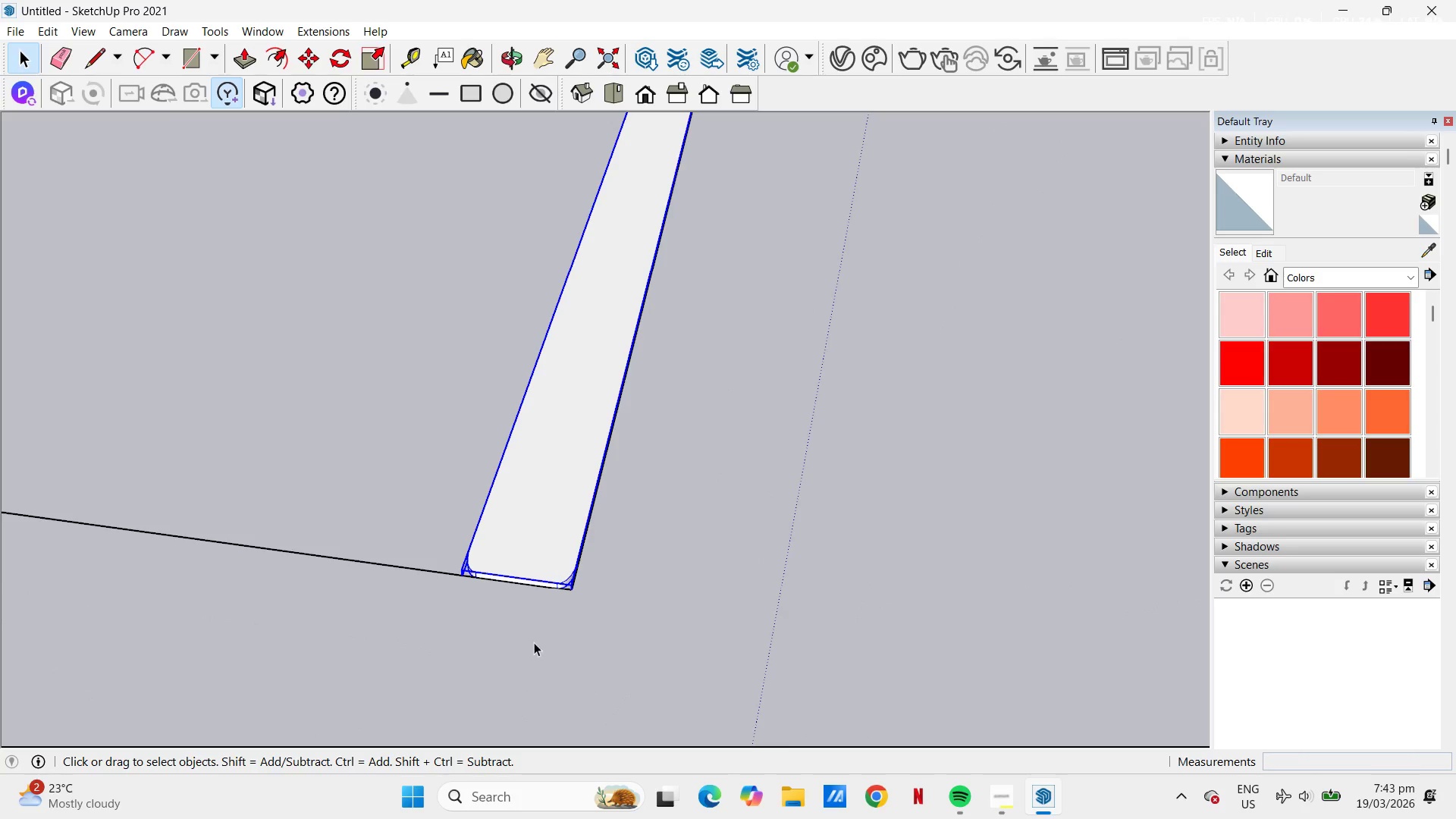 
key(M)
 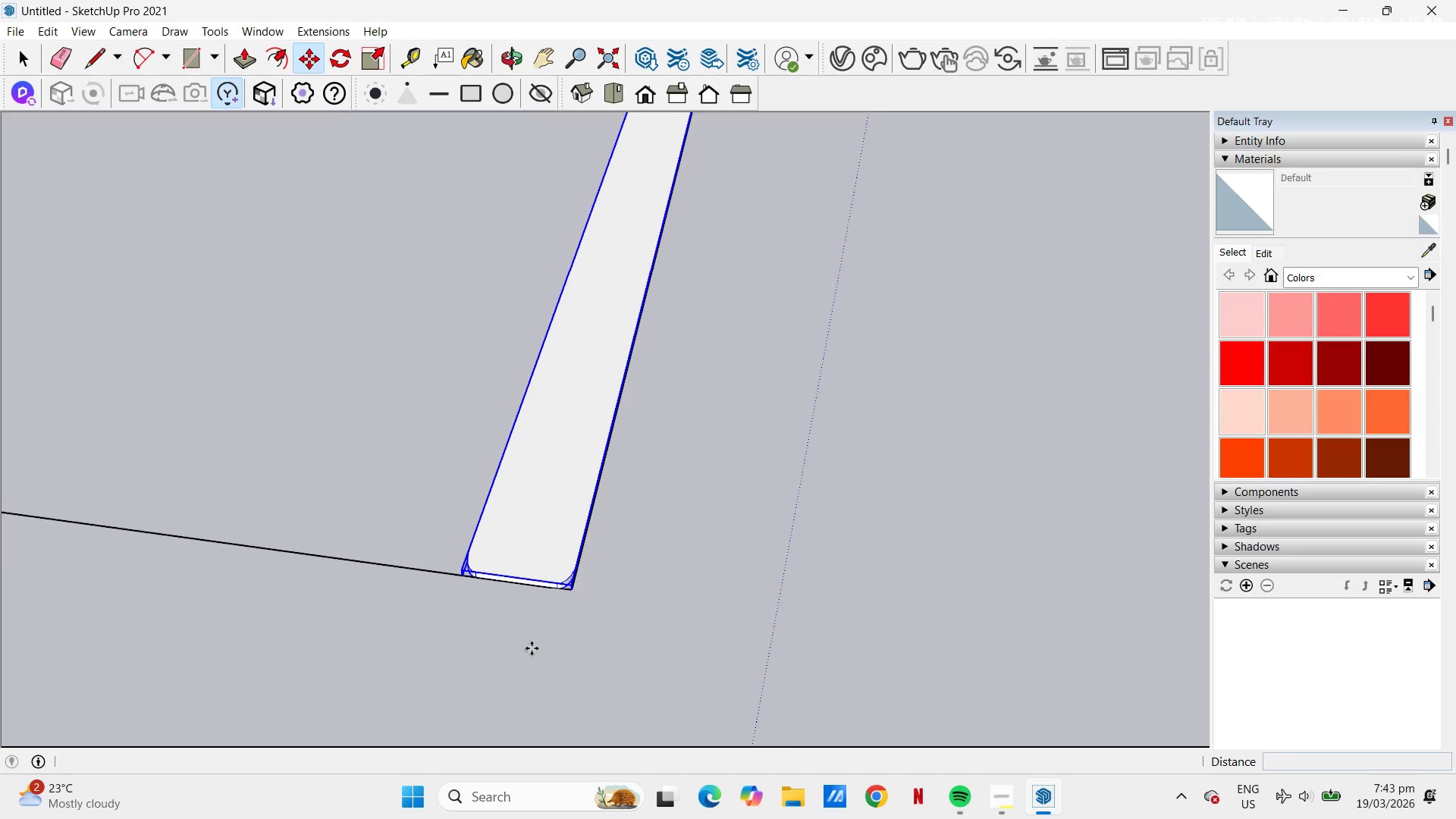 
scroll: coordinate [571, 598], scroll_direction: up, amount: 8.0
 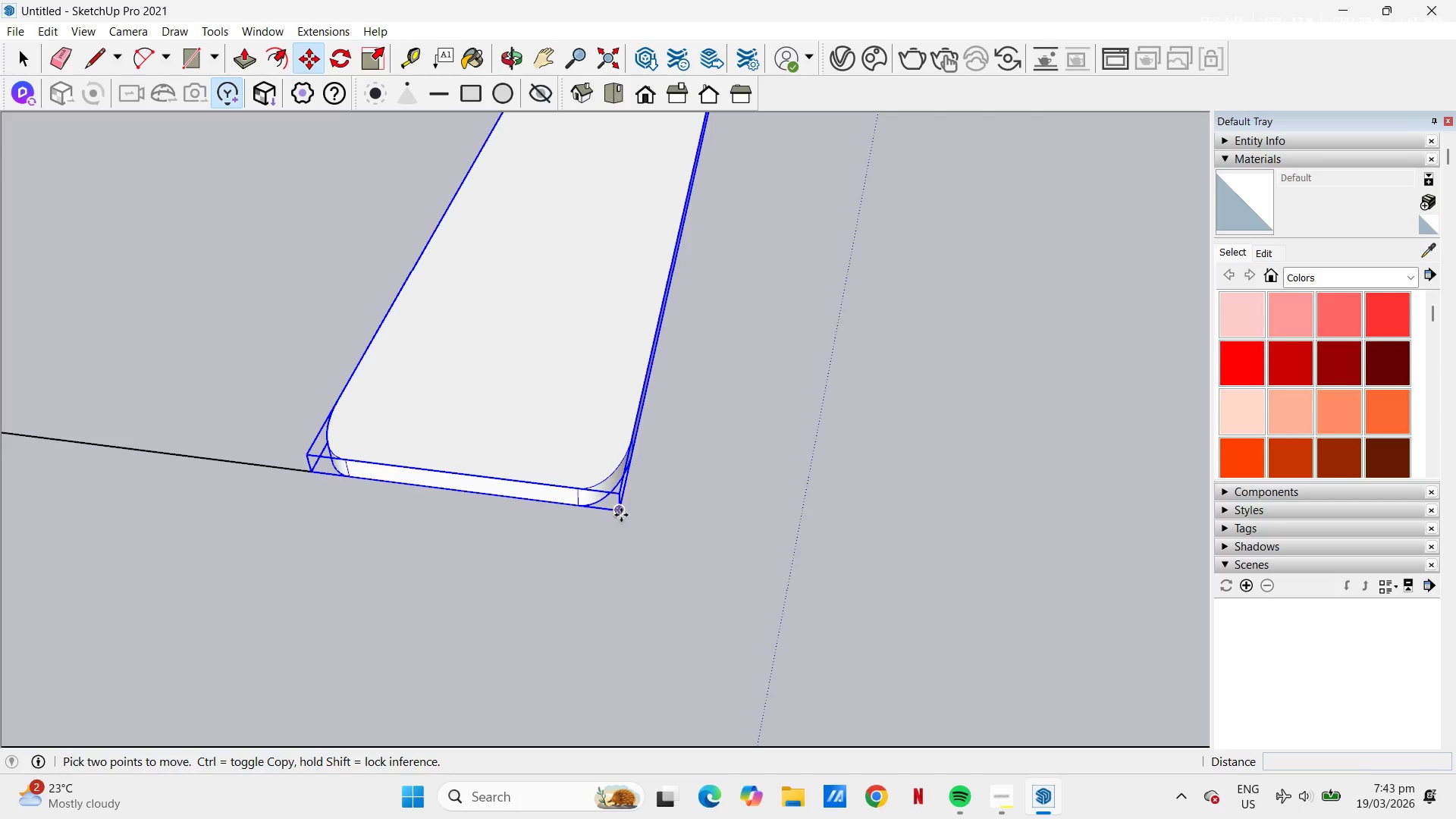 
left_click([621, 513])
 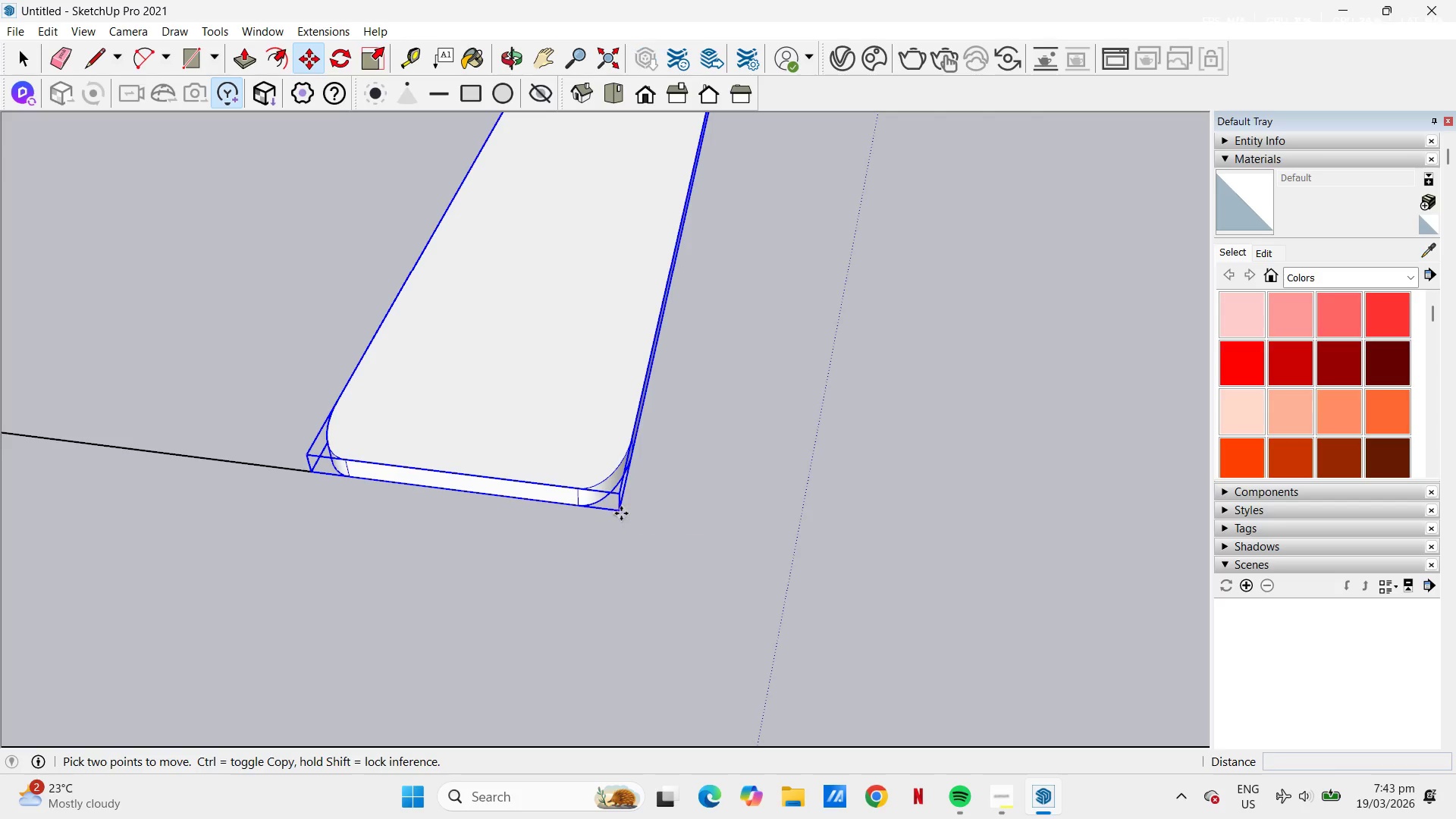 
key(Control+ControlLeft)
 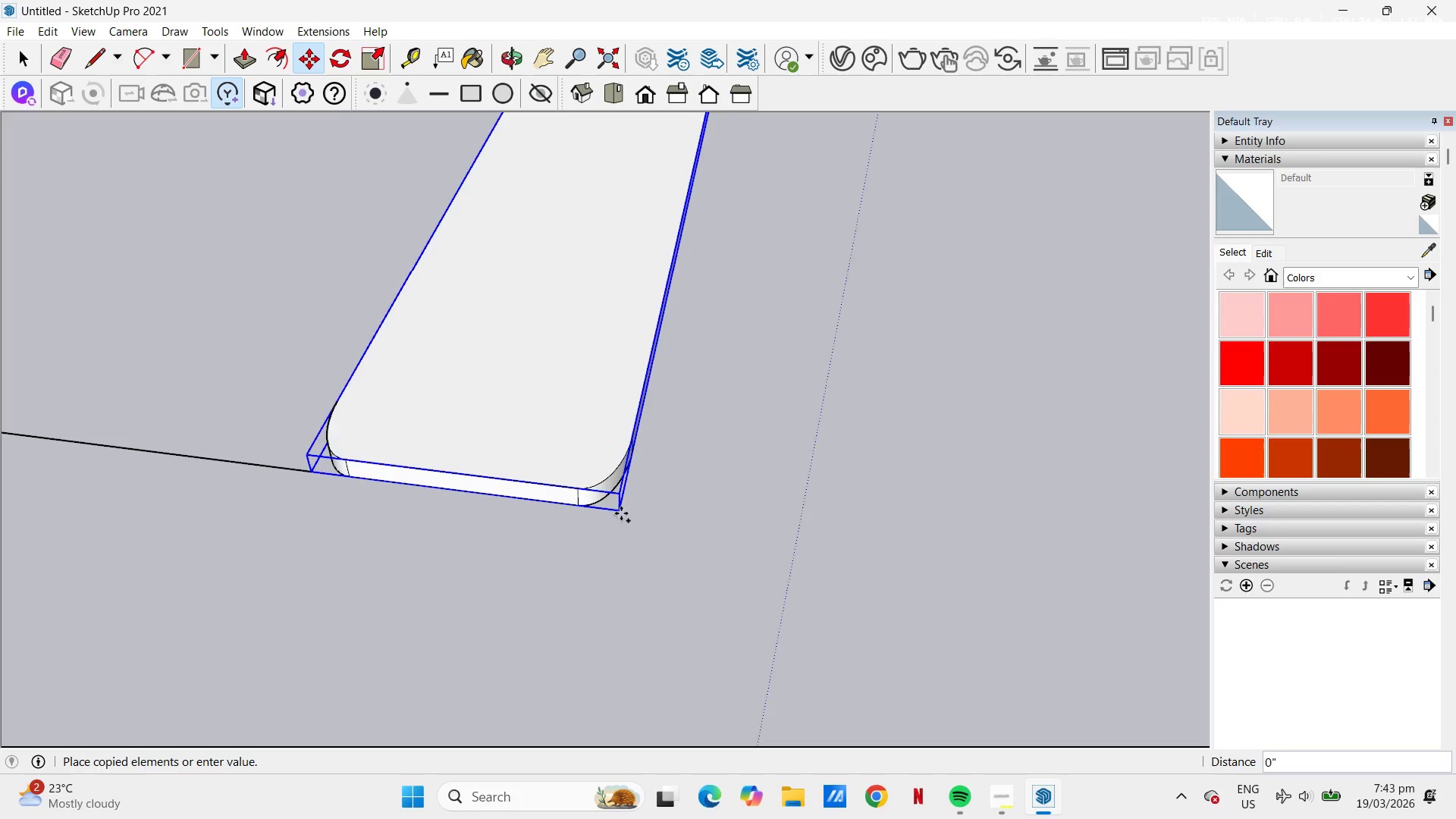 
scroll: coordinate [619, 515], scroll_direction: down, amount: 9.0
 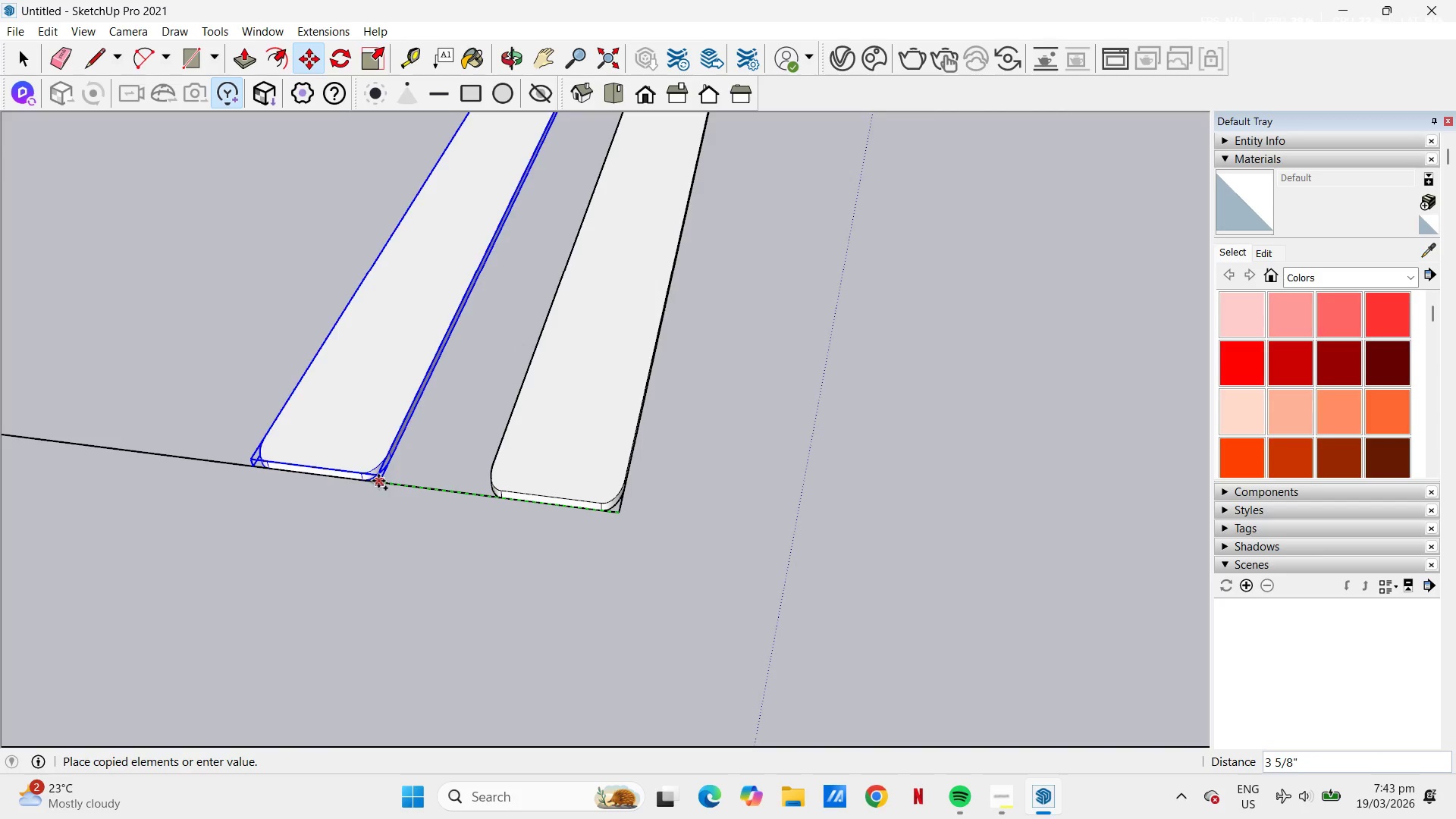 
left_click([356, 477])
 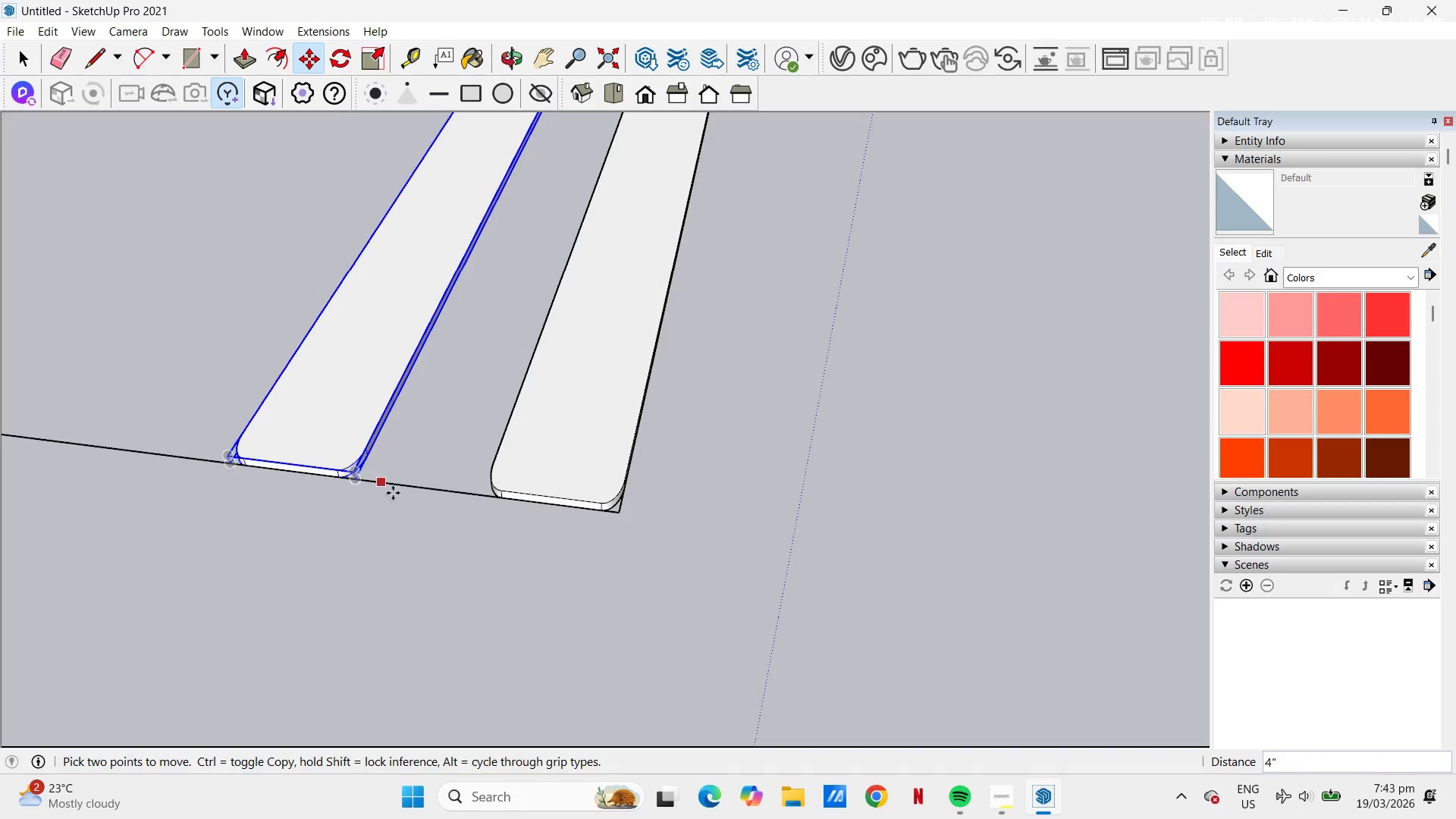 
scroll: coordinate [639, 480], scroll_direction: up, amount: 1.0
 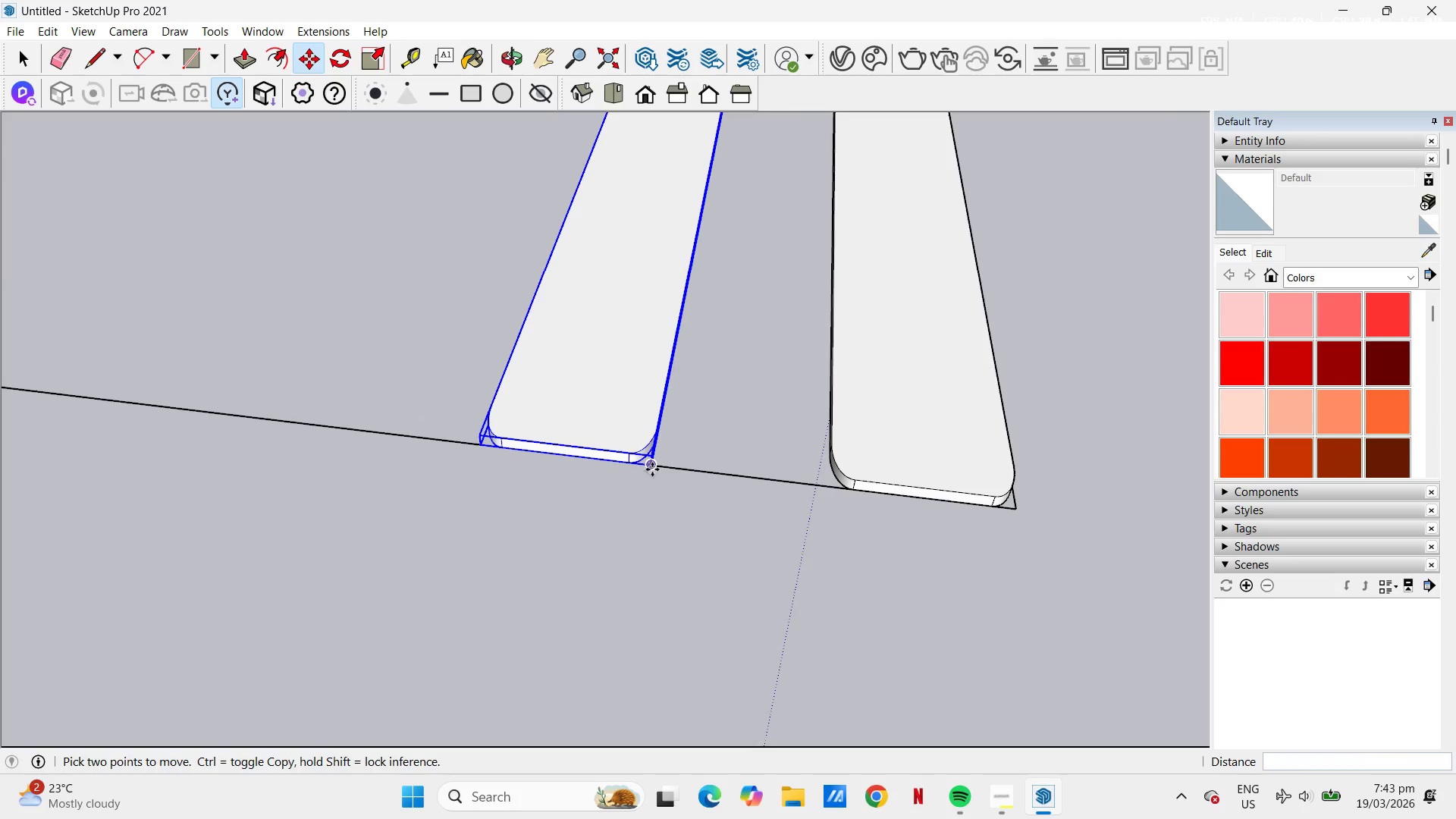 
left_click([652, 469])
 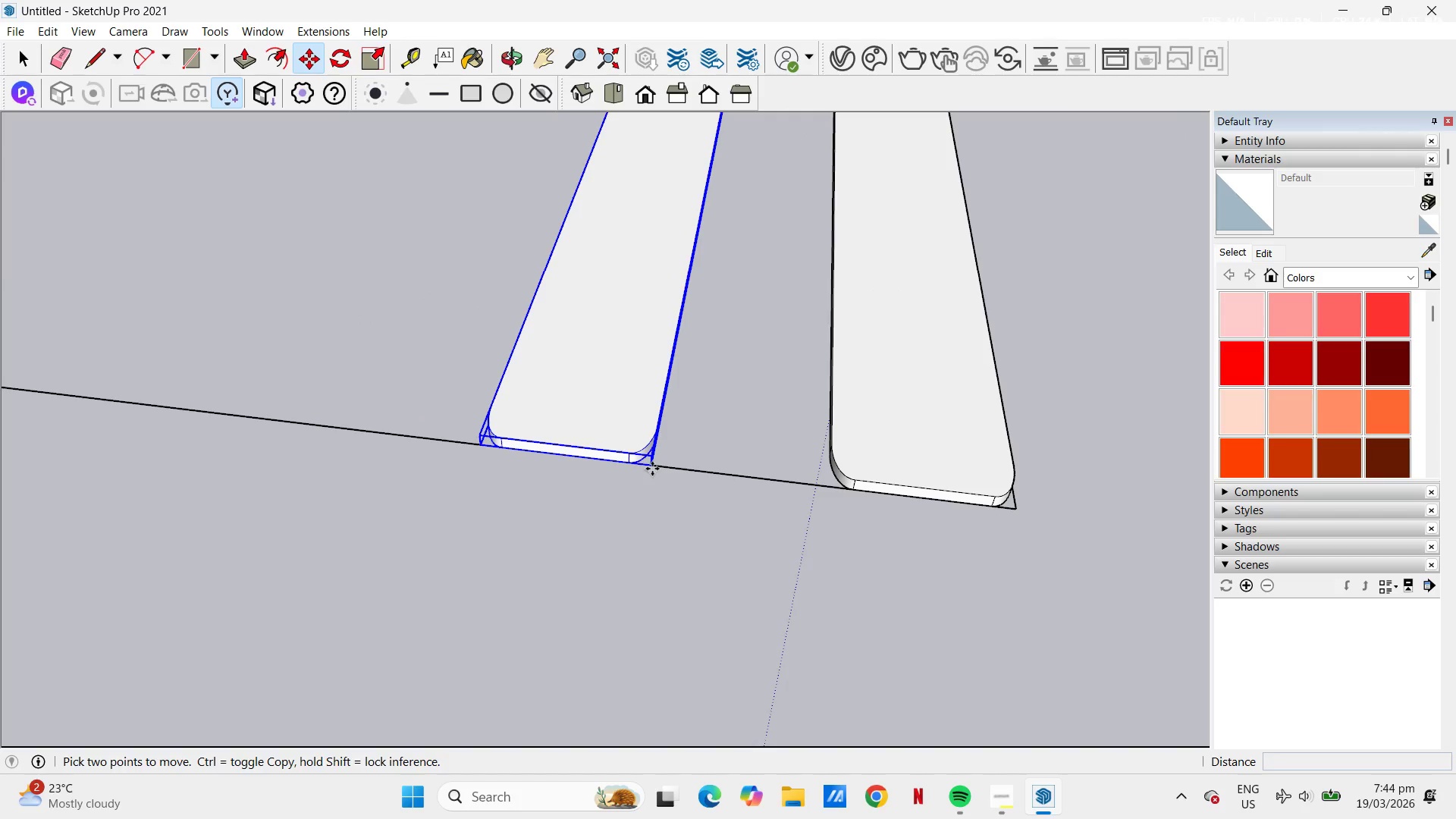 
key(Control+ControlLeft)
 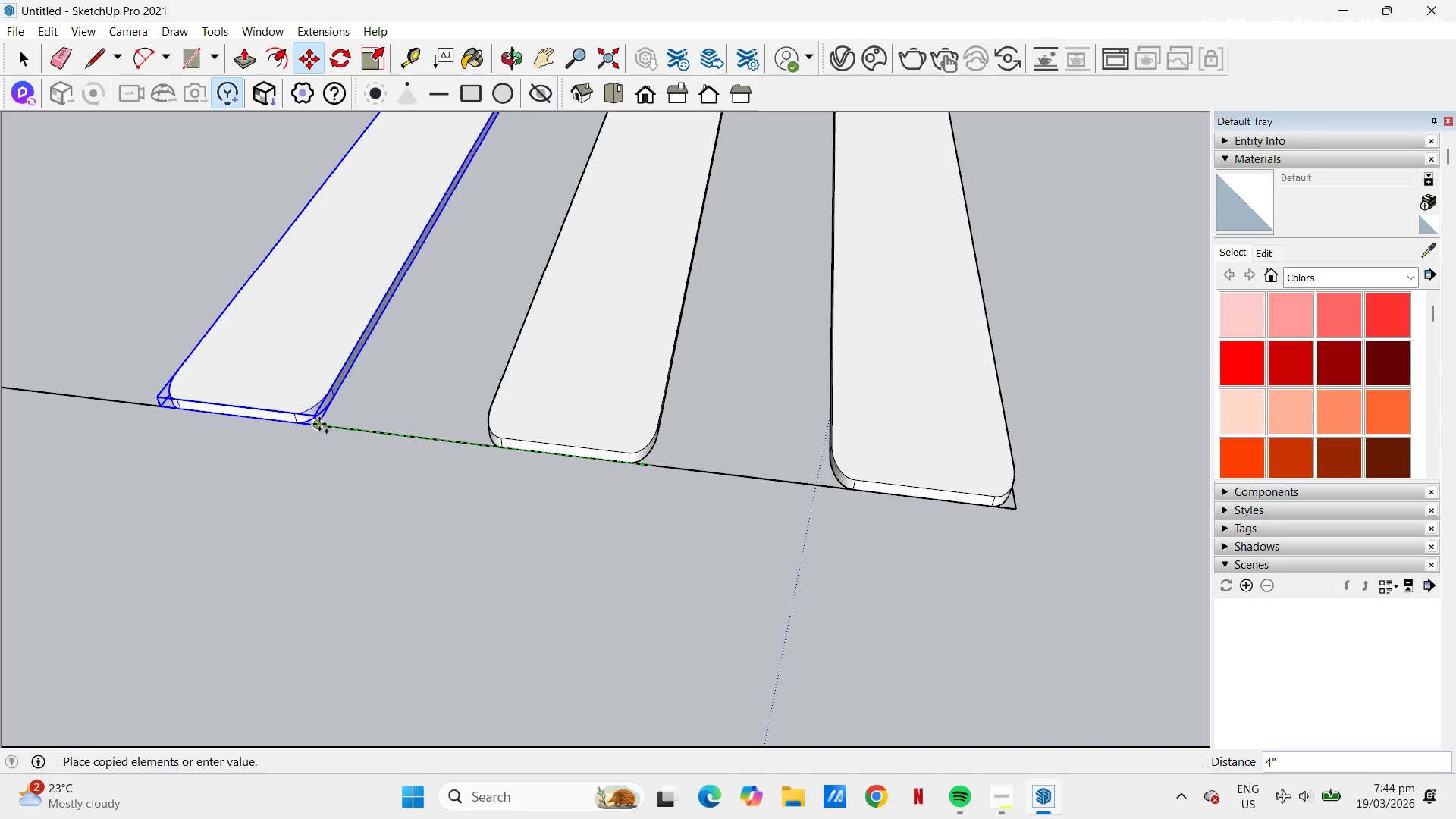 
wait(6.27)
 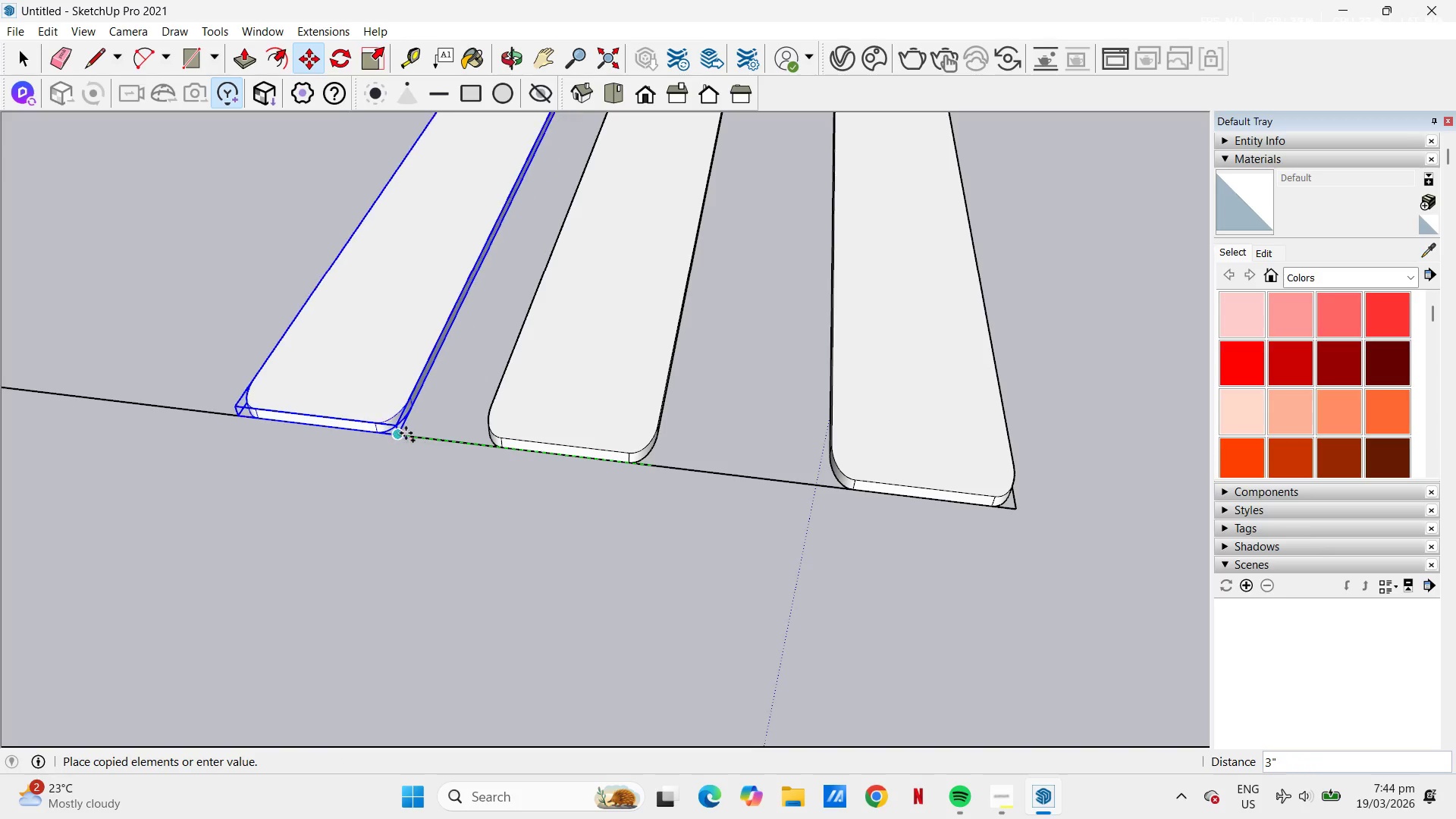 
left_click([318, 426])
 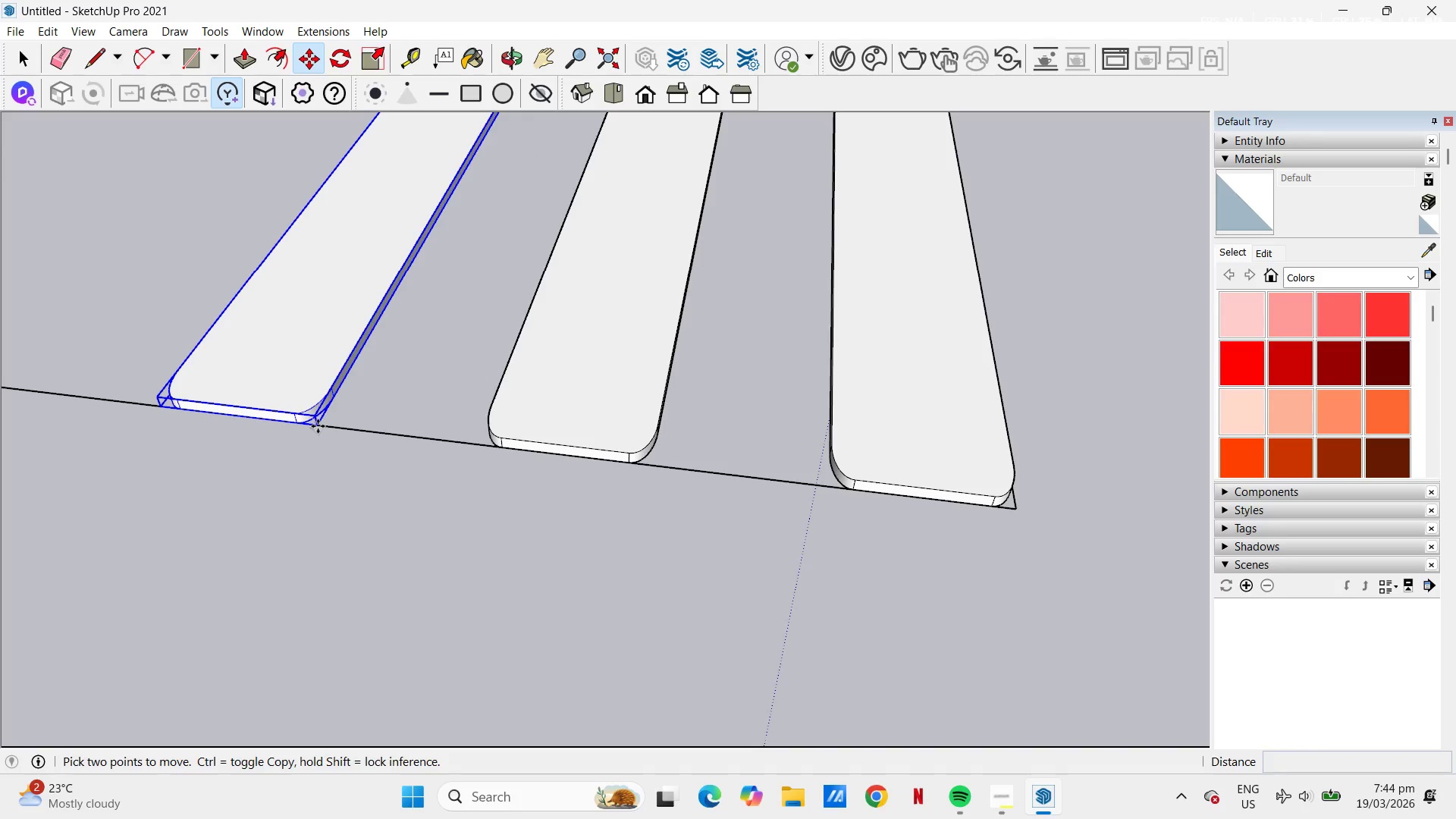 
key(Control+ControlLeft)
 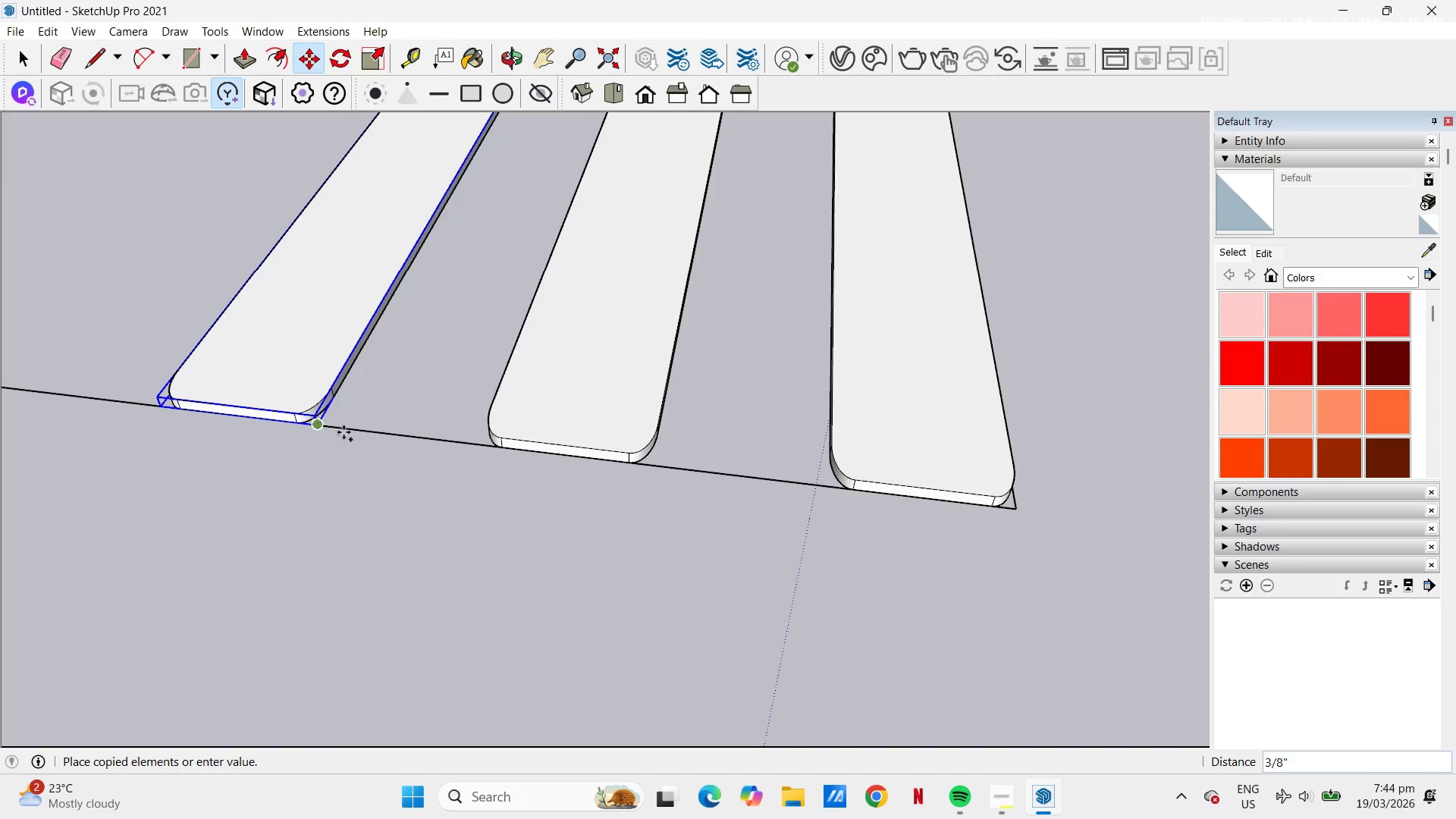 
scroll: coordinate [524, 467], scroll_direction: down, amount: 9.0
 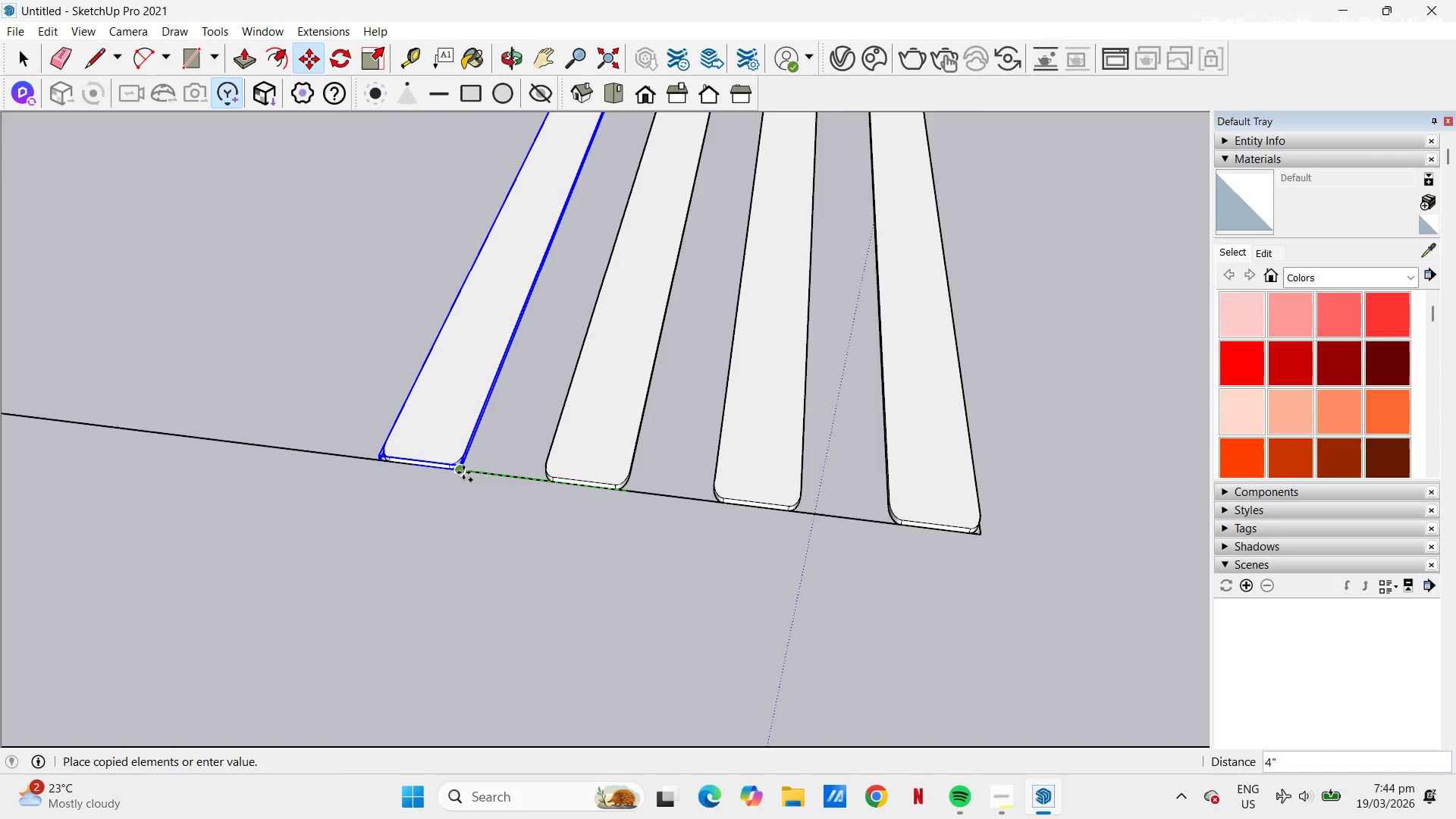 
left_click([463, 472])
 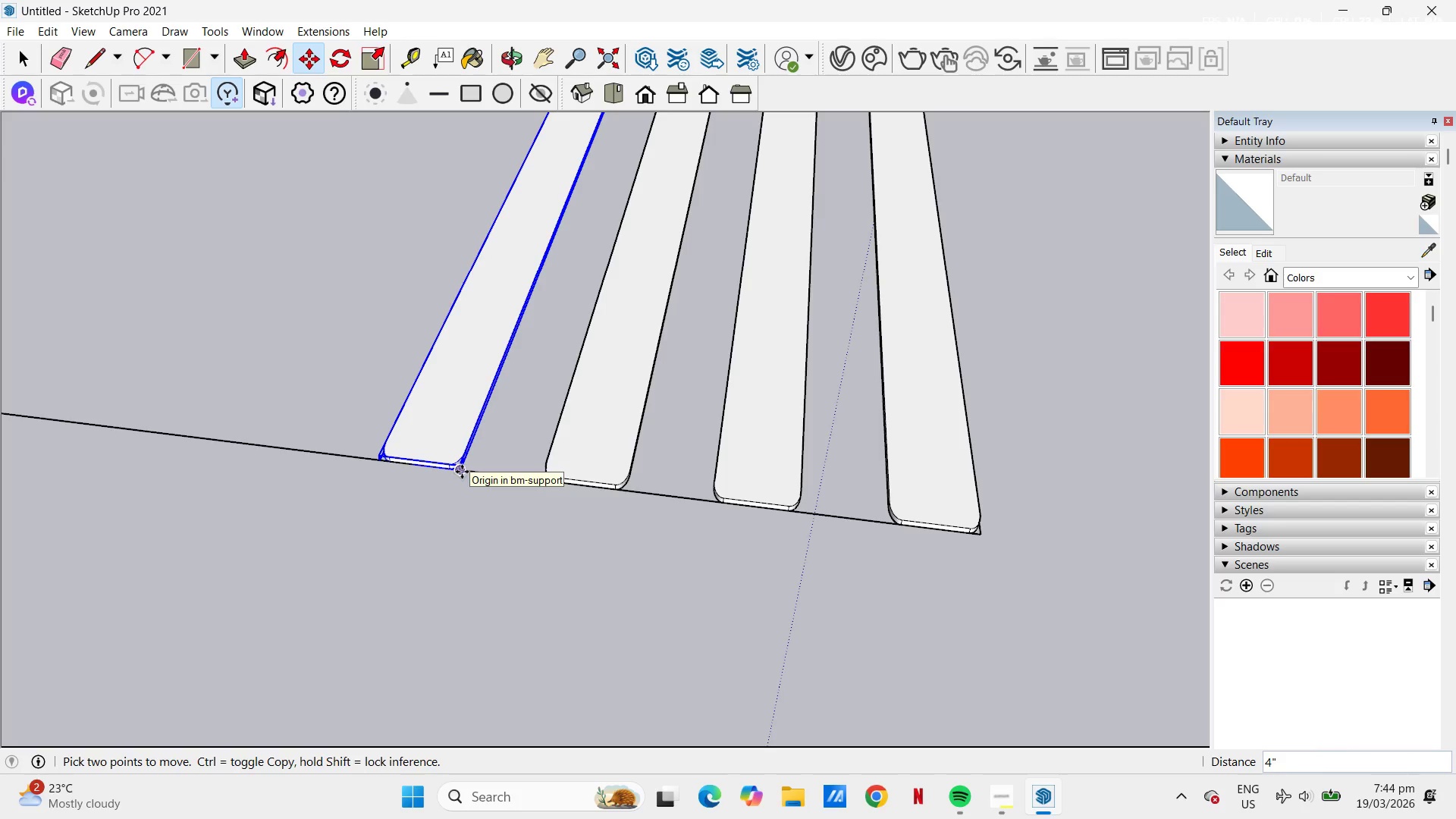 
left_click([460, 472])
 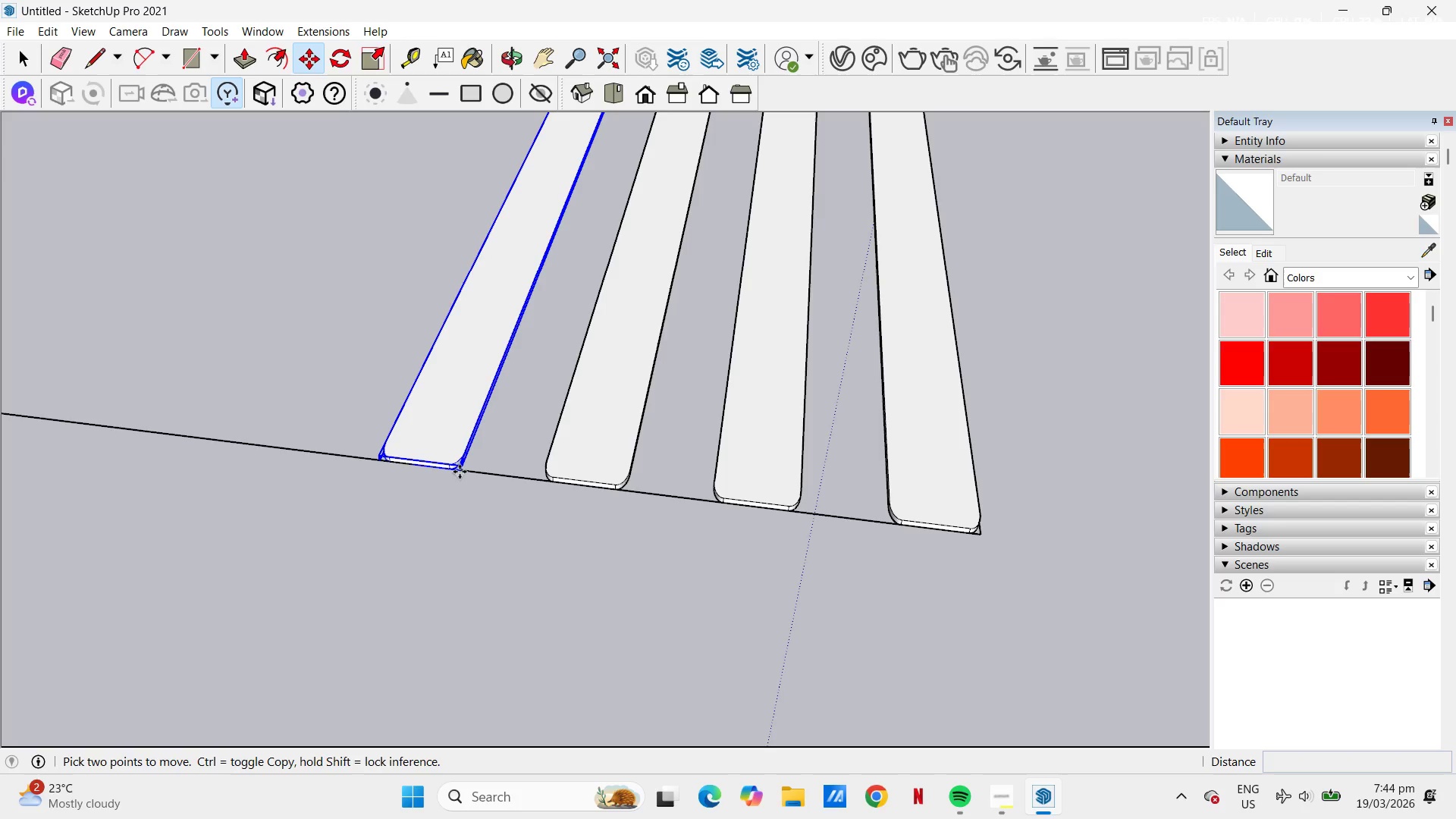 
key(Control+ControlLeft)
 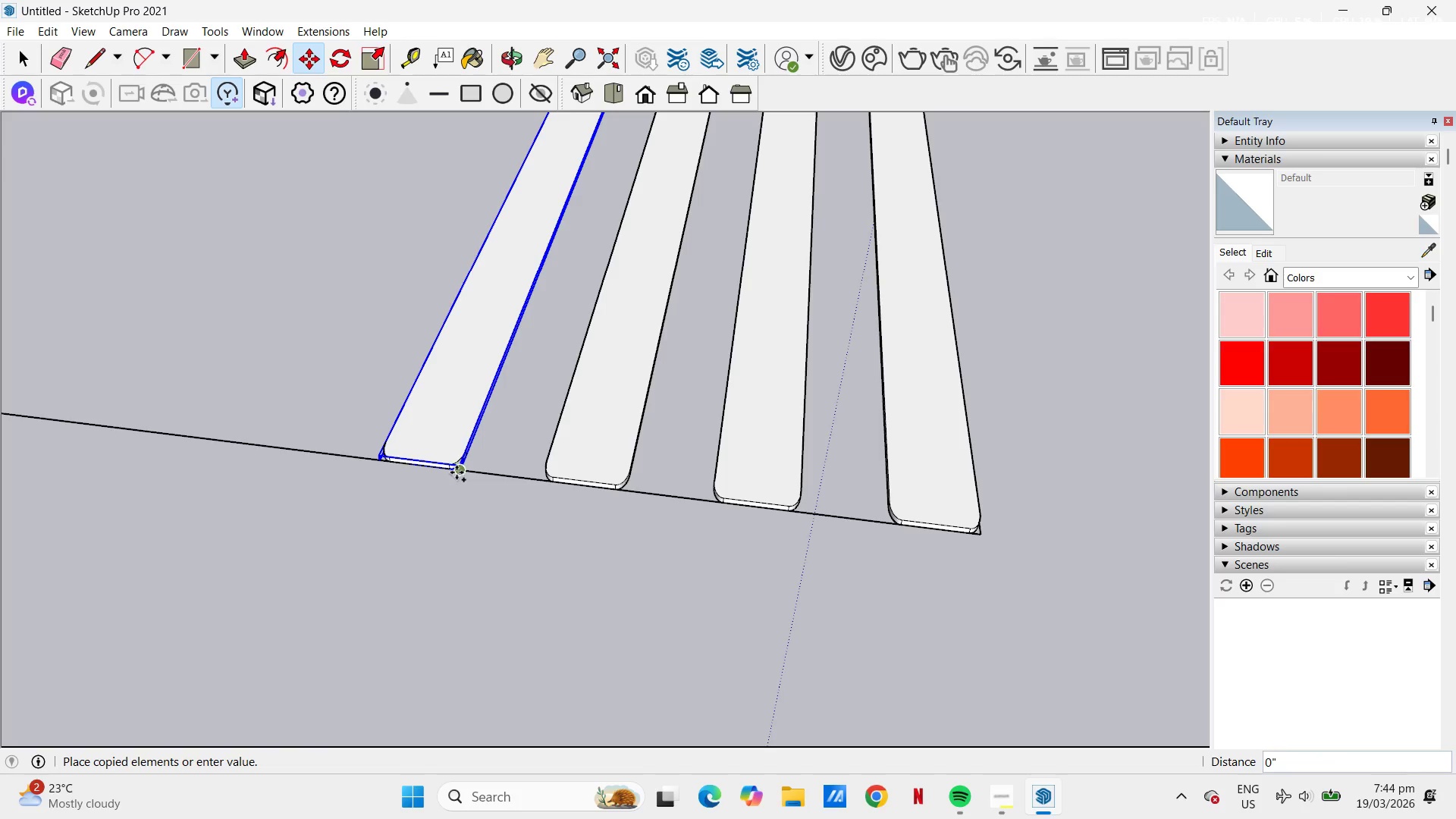 
scroll: coordinate [627, 580], scroll_direction: none, amount: 0.0
 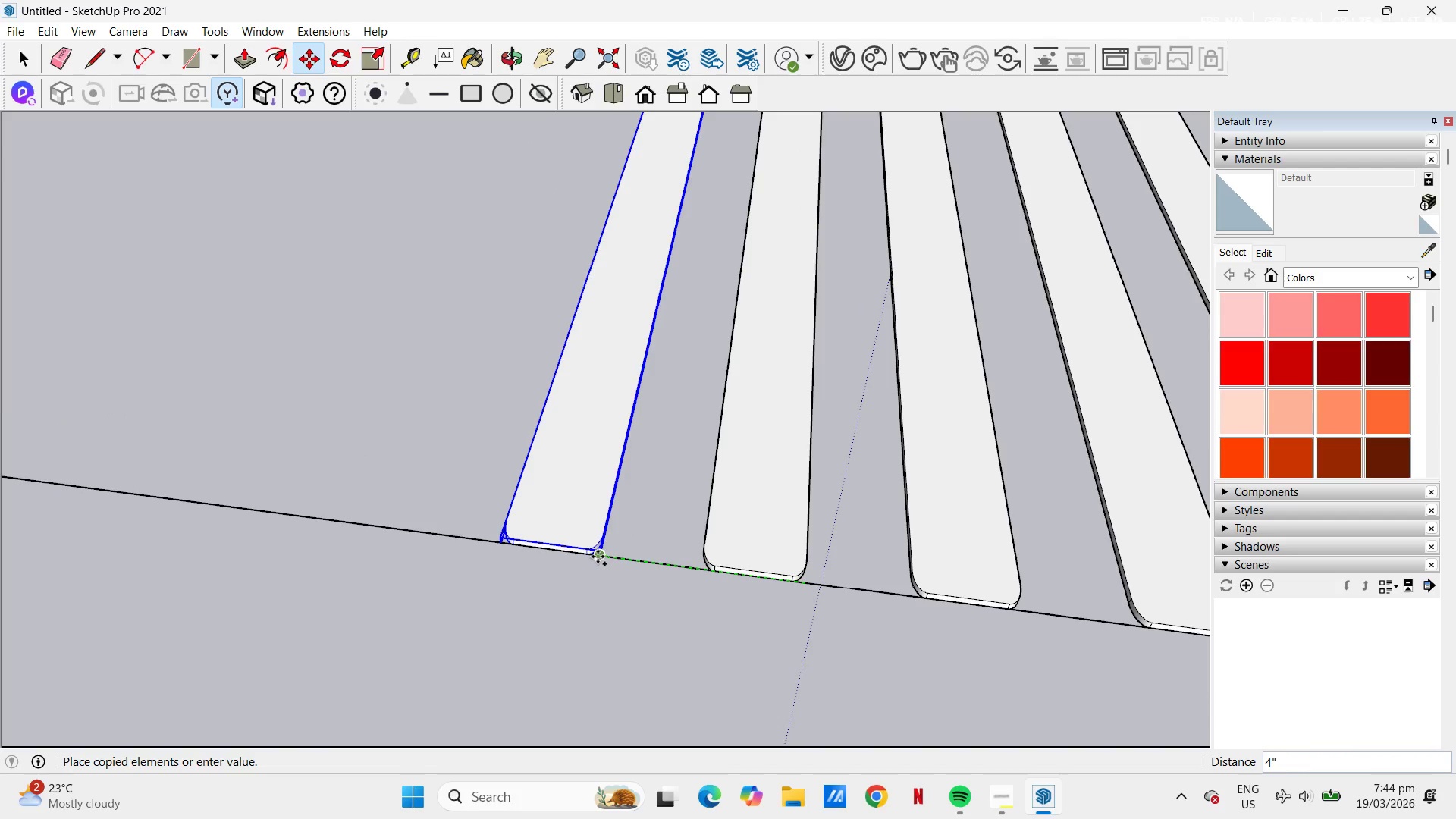 
left_click([600, 554])
 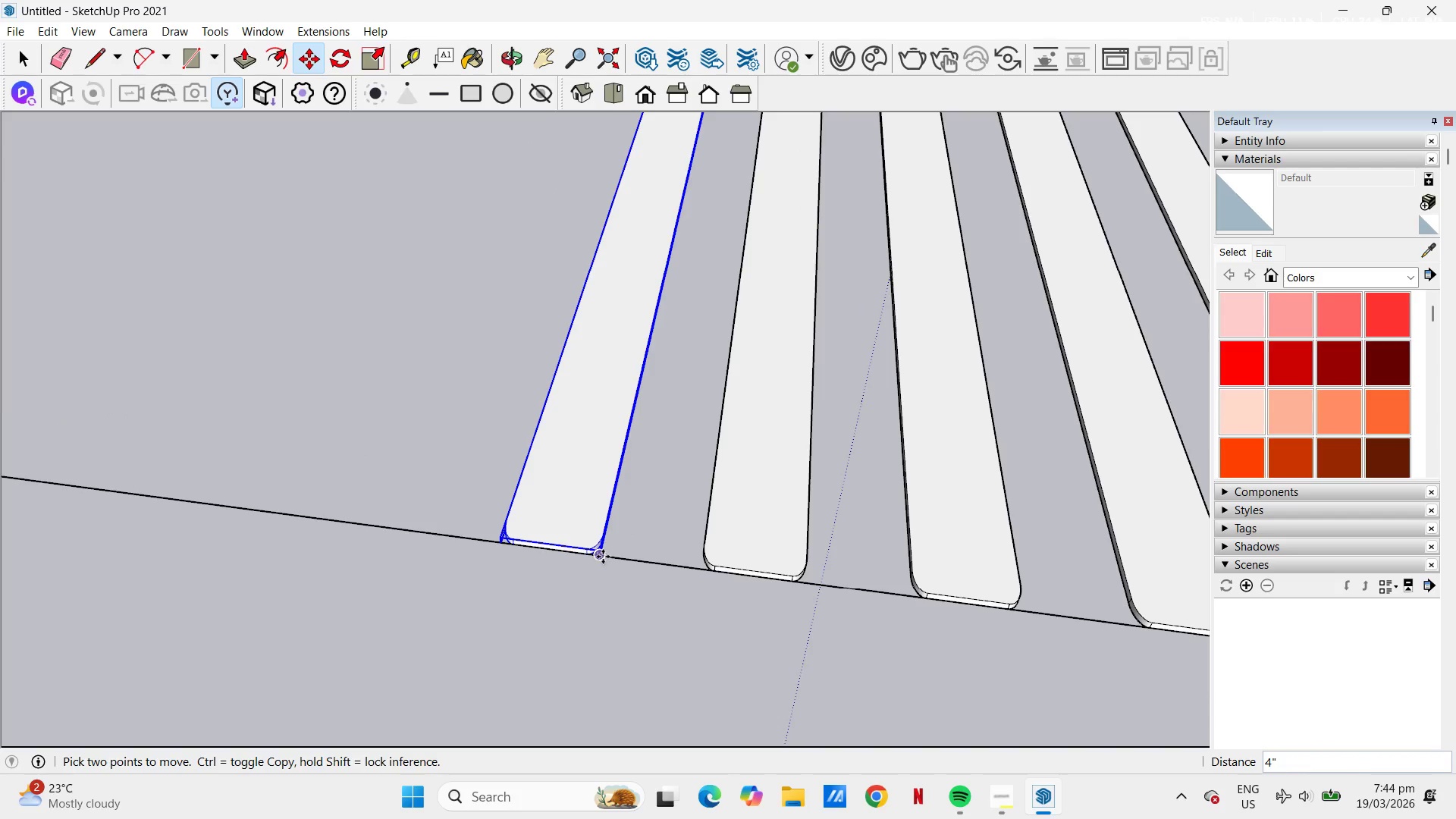 
scroll: coordinate [611, 559], scroll_direction: up, amount: 11.0
 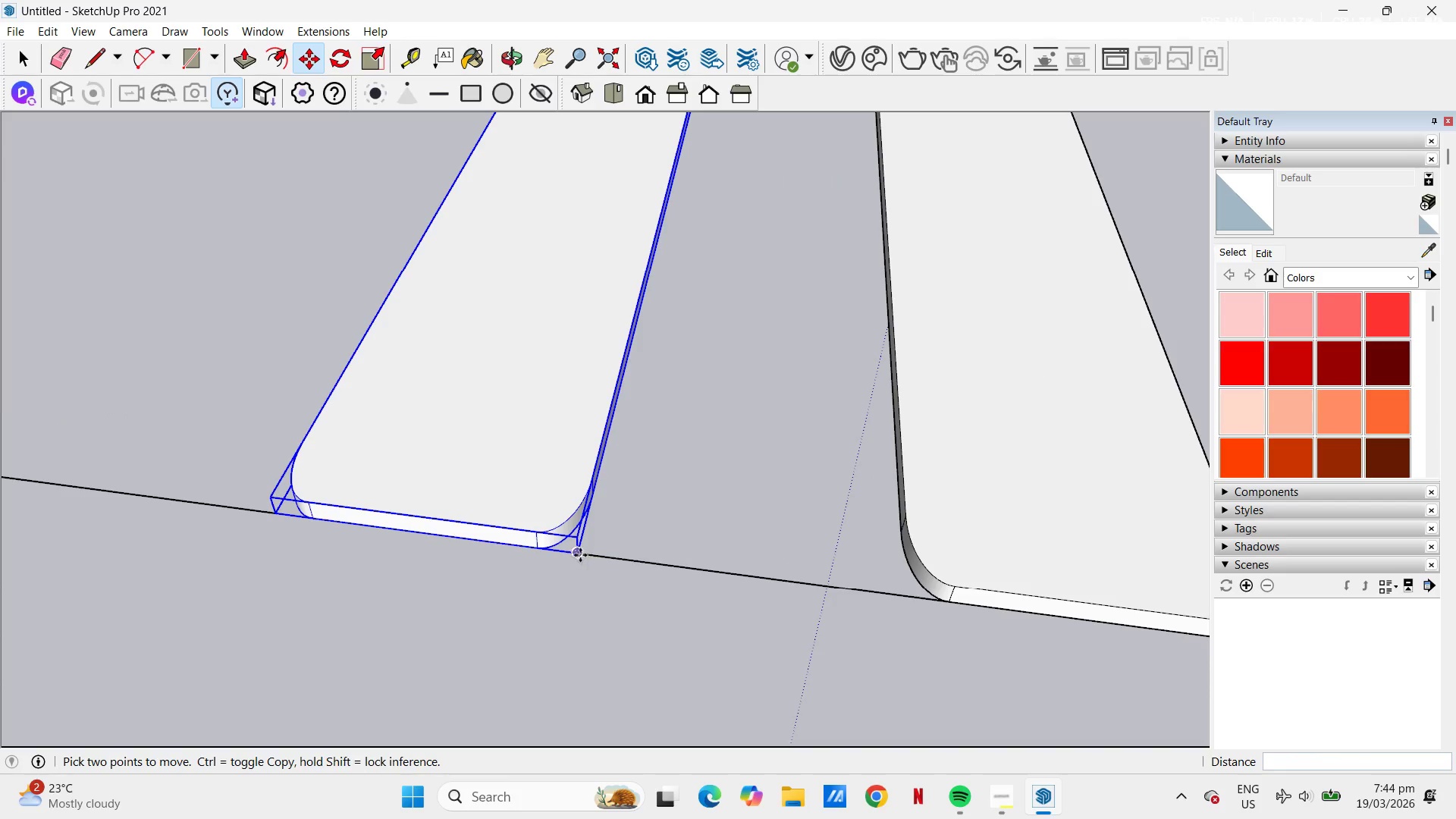 
left_click([579, 554])
 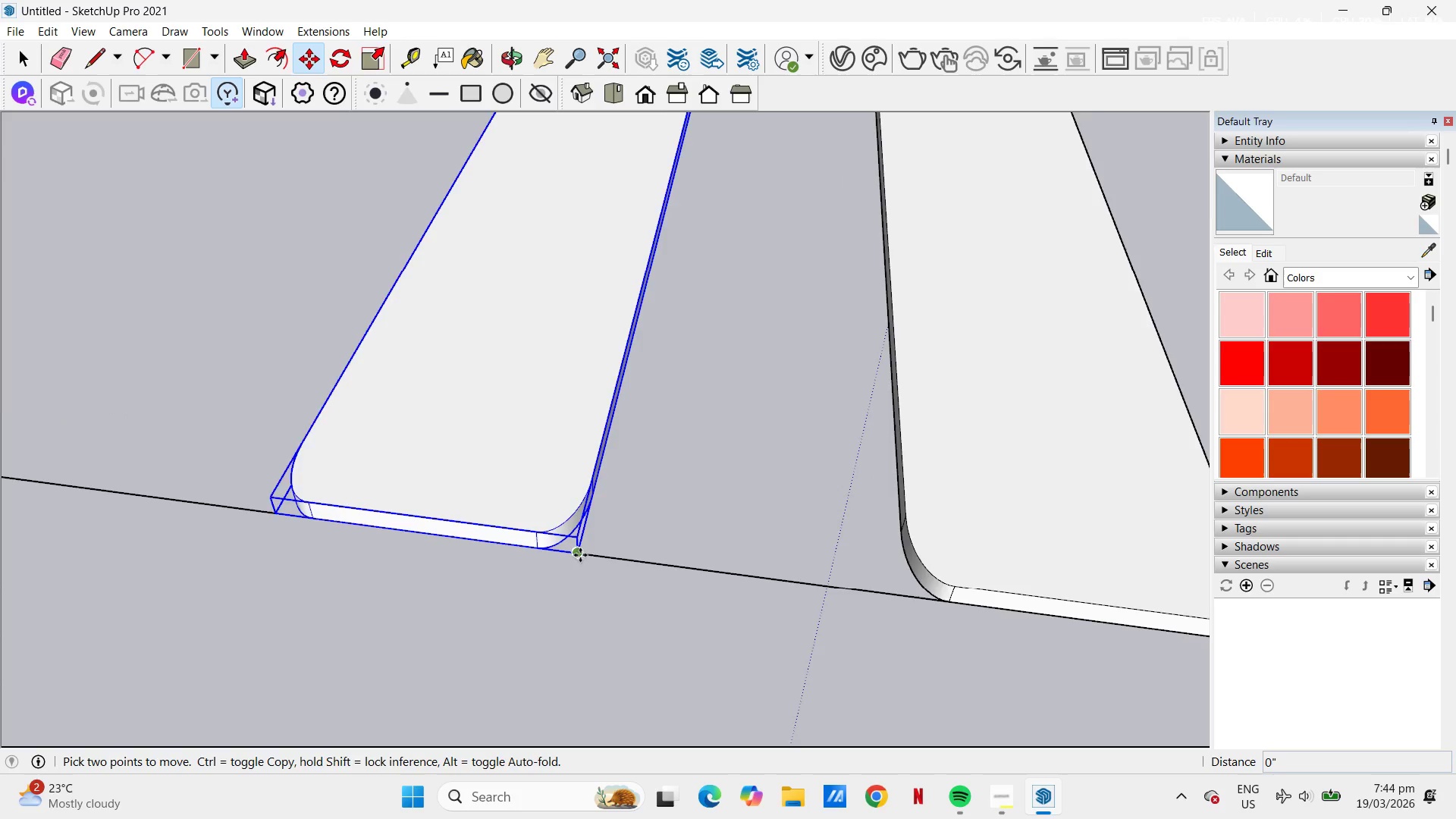 
key(Control+ControlLeft)
 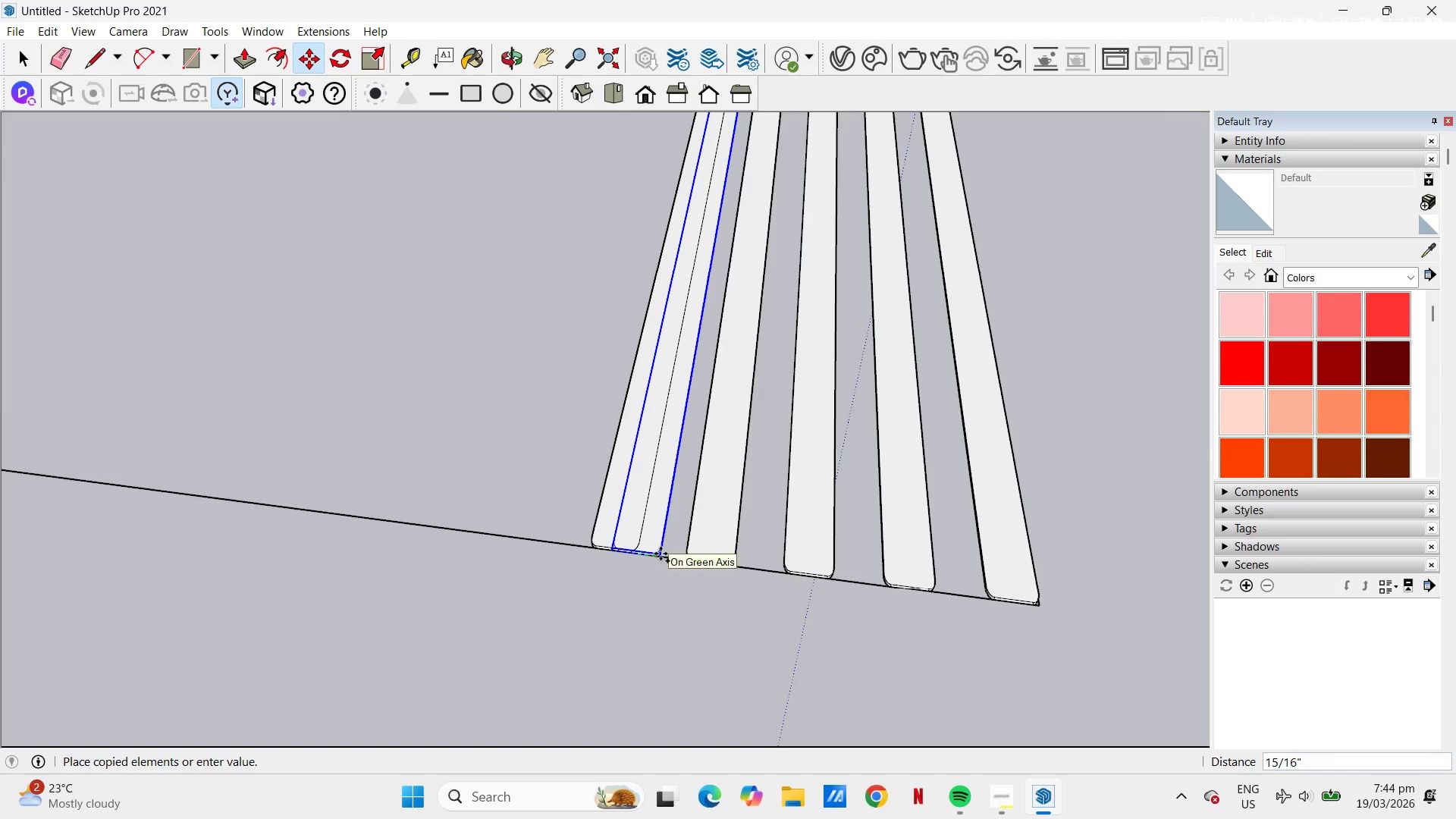 
scroll: coordinate [594, 537], scroll_direction: down, amount: 26.0
 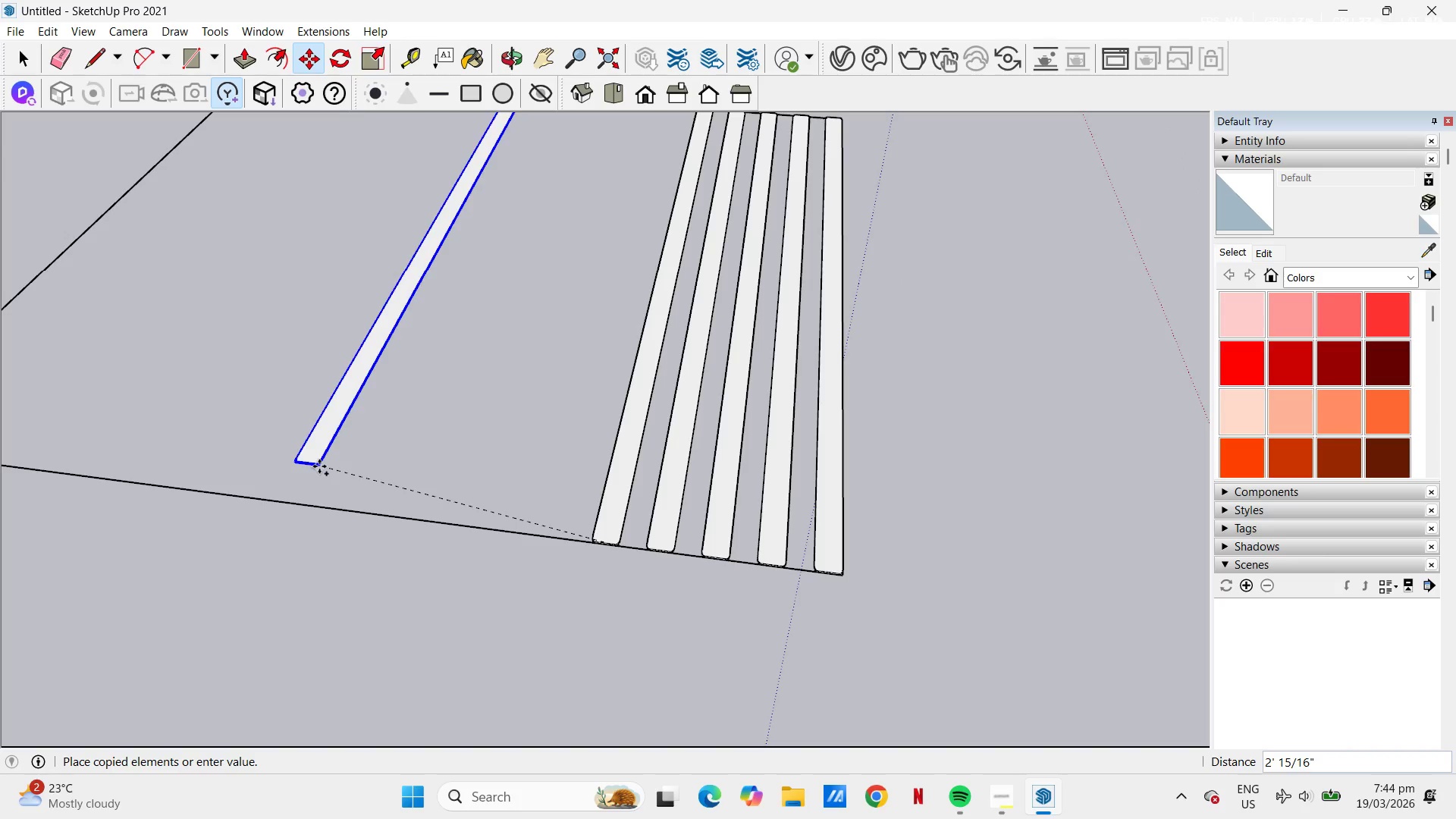 
scroll: coordinate [670, 598], scroll_direction: up, amount: 14.0
 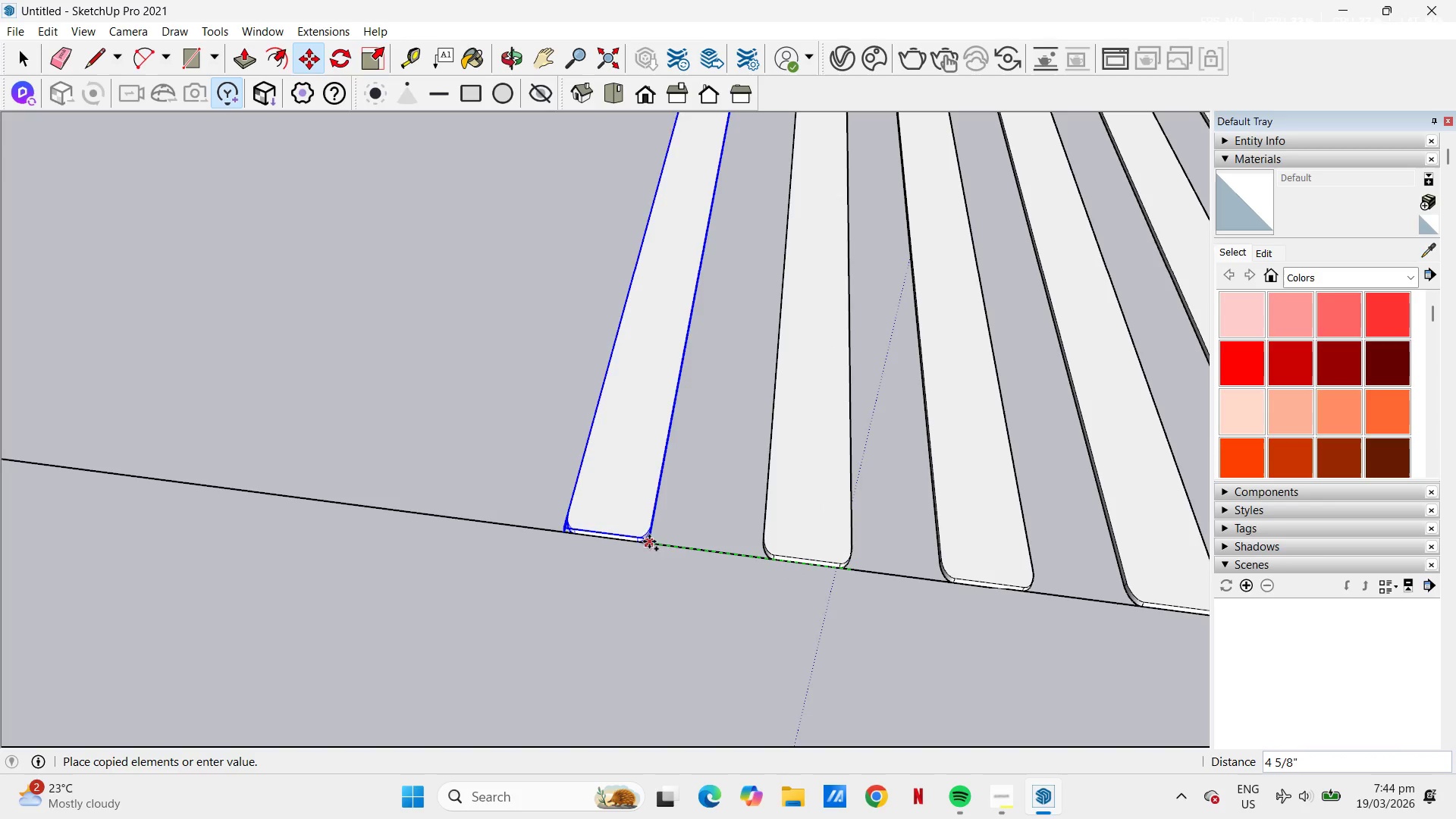 
left_click([673, 541])
 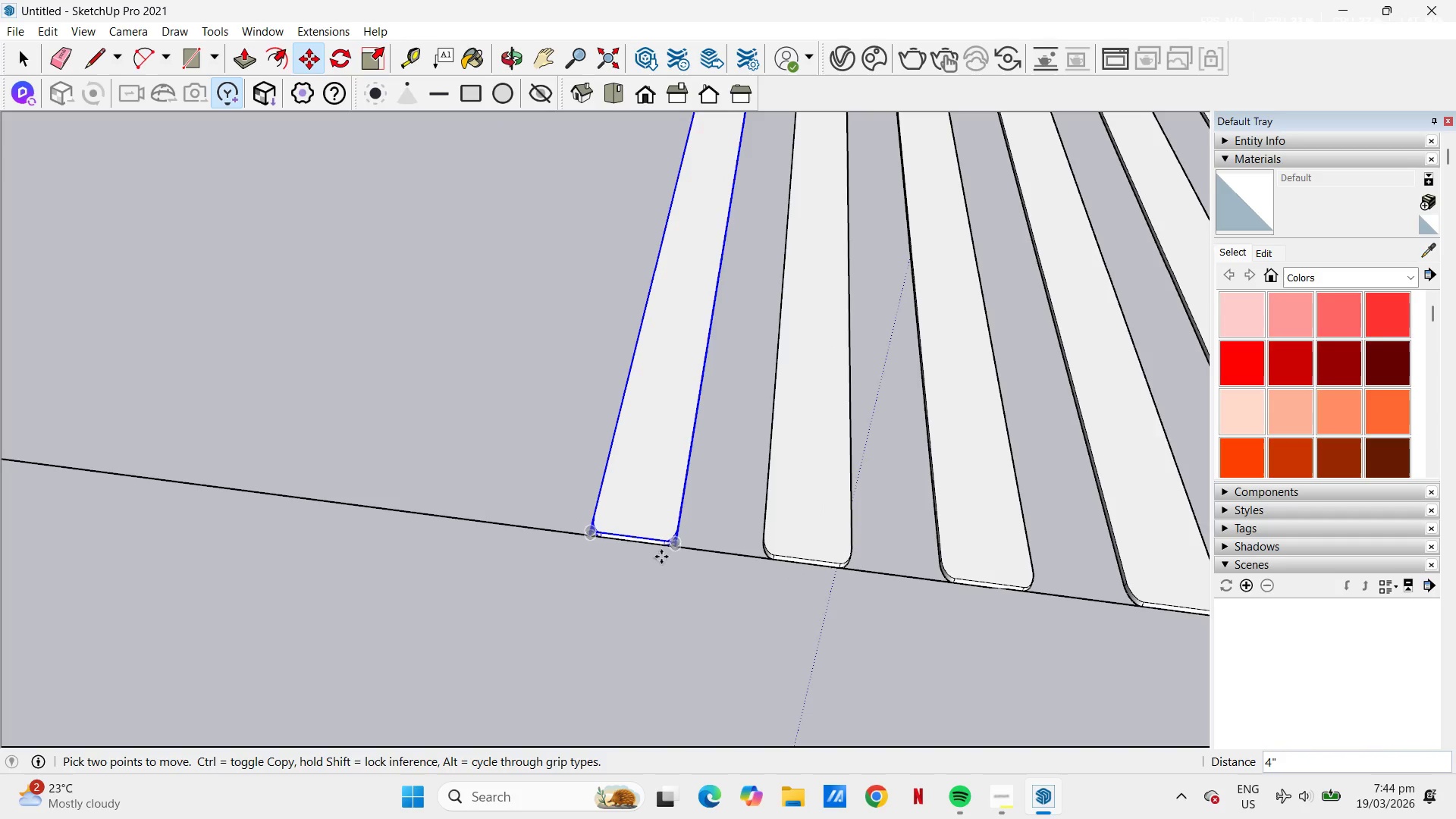 
scroll: coordinate [686, 542], scroll_direction: up, amount: 20.0
 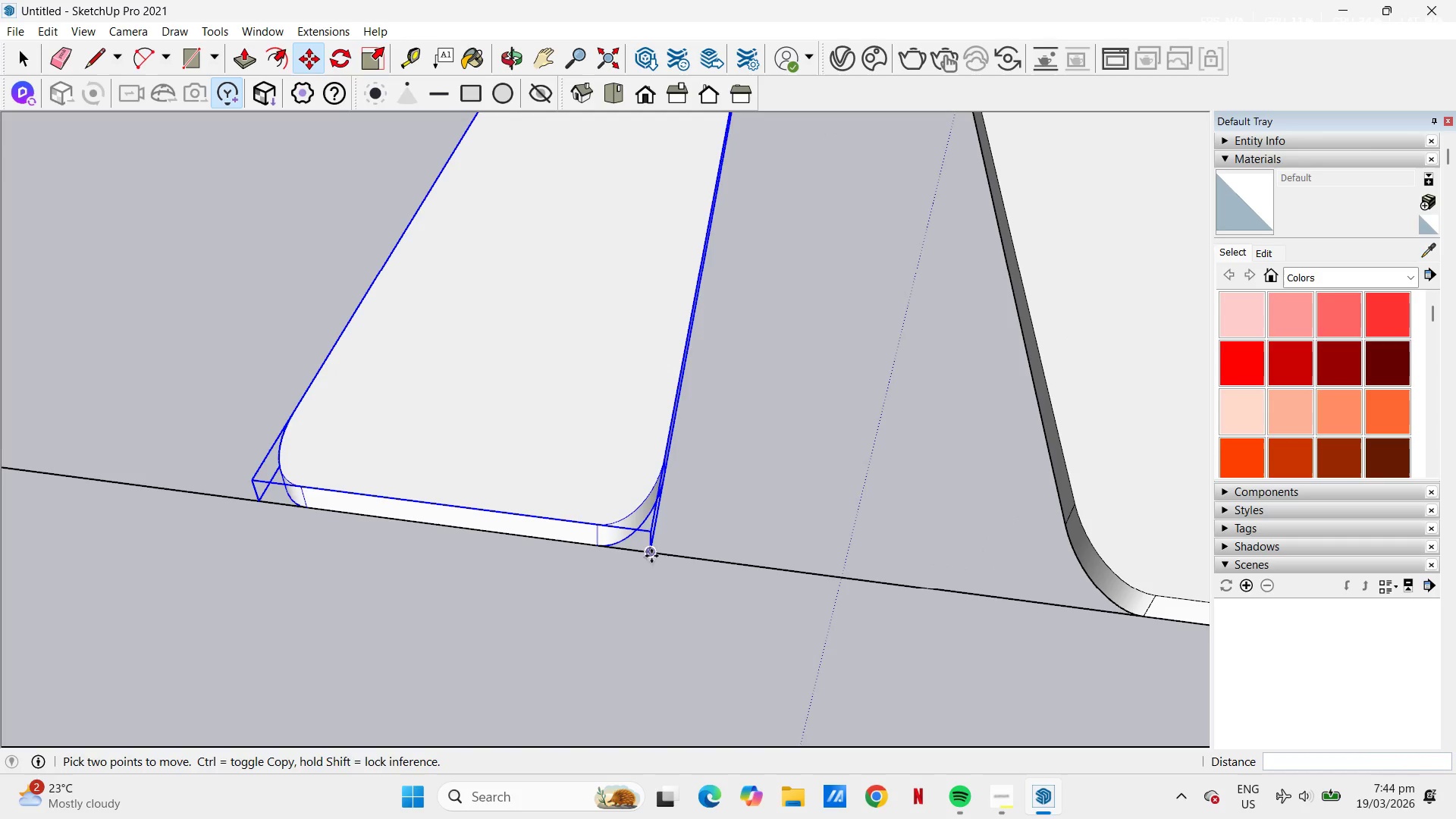 
left_click([651, 553])
 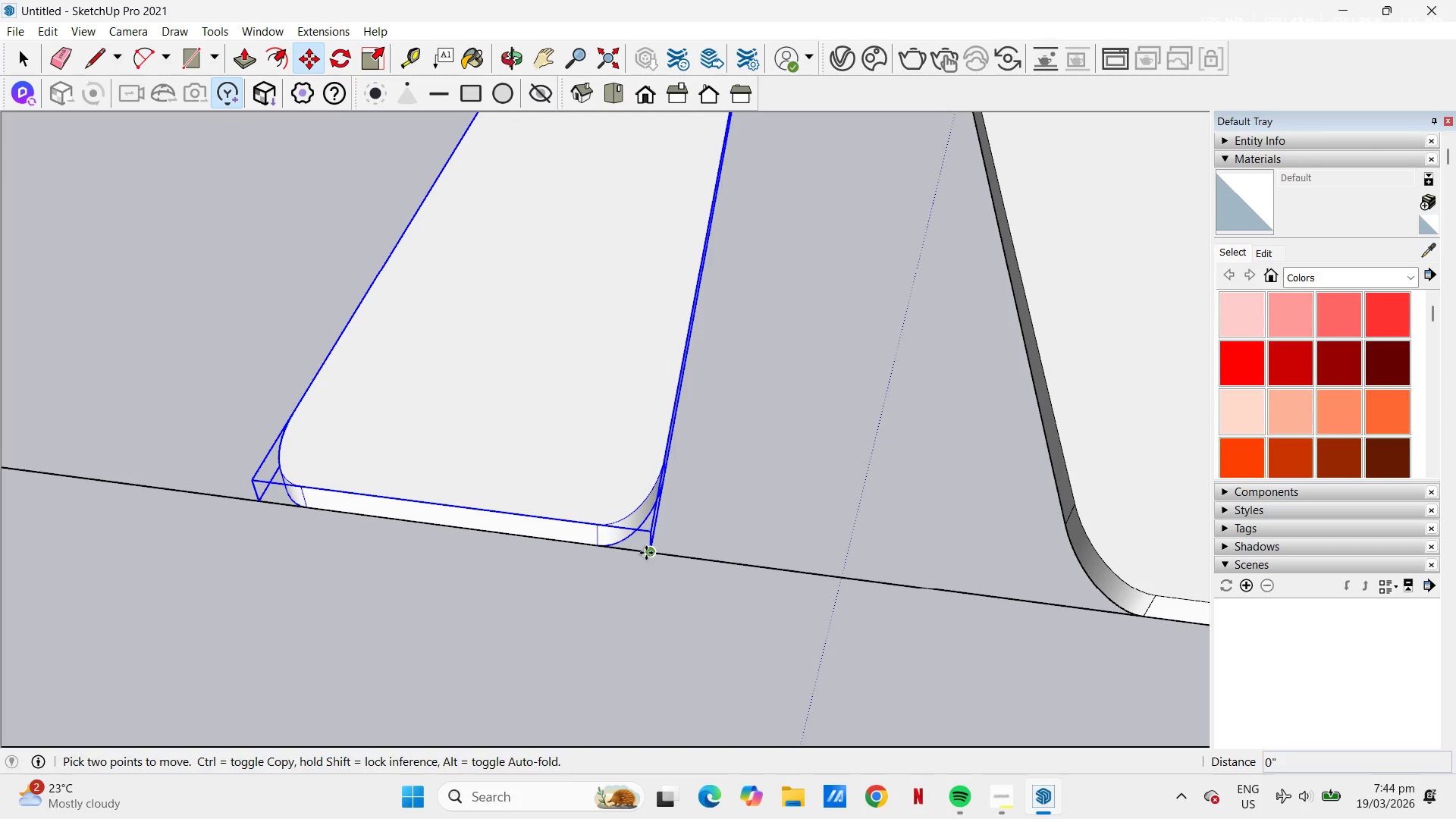 
key(Control+ControlLeft)
 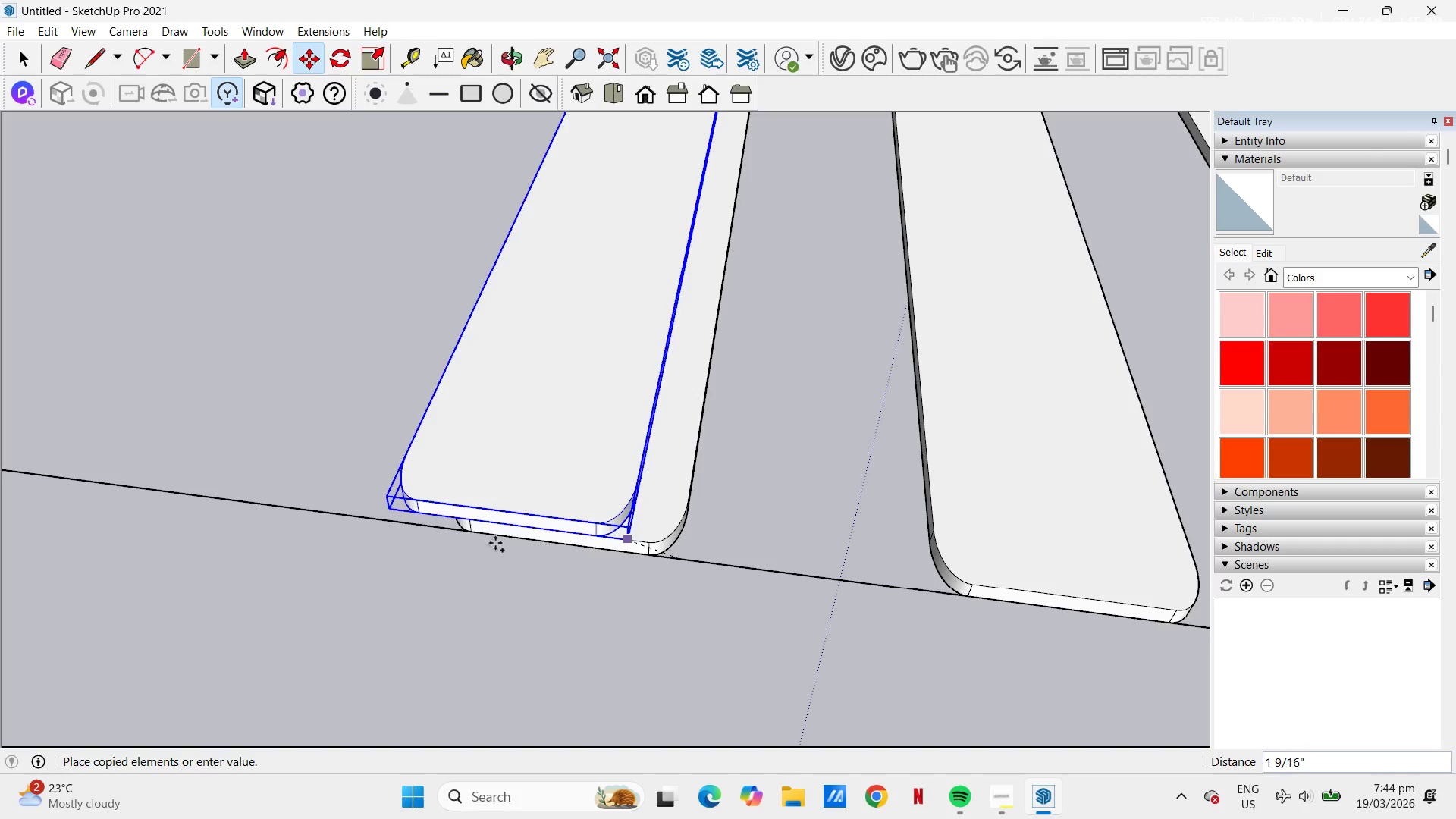 
scroll: coordinate [577, 544], scroll_direction: down, amount: 12.0
 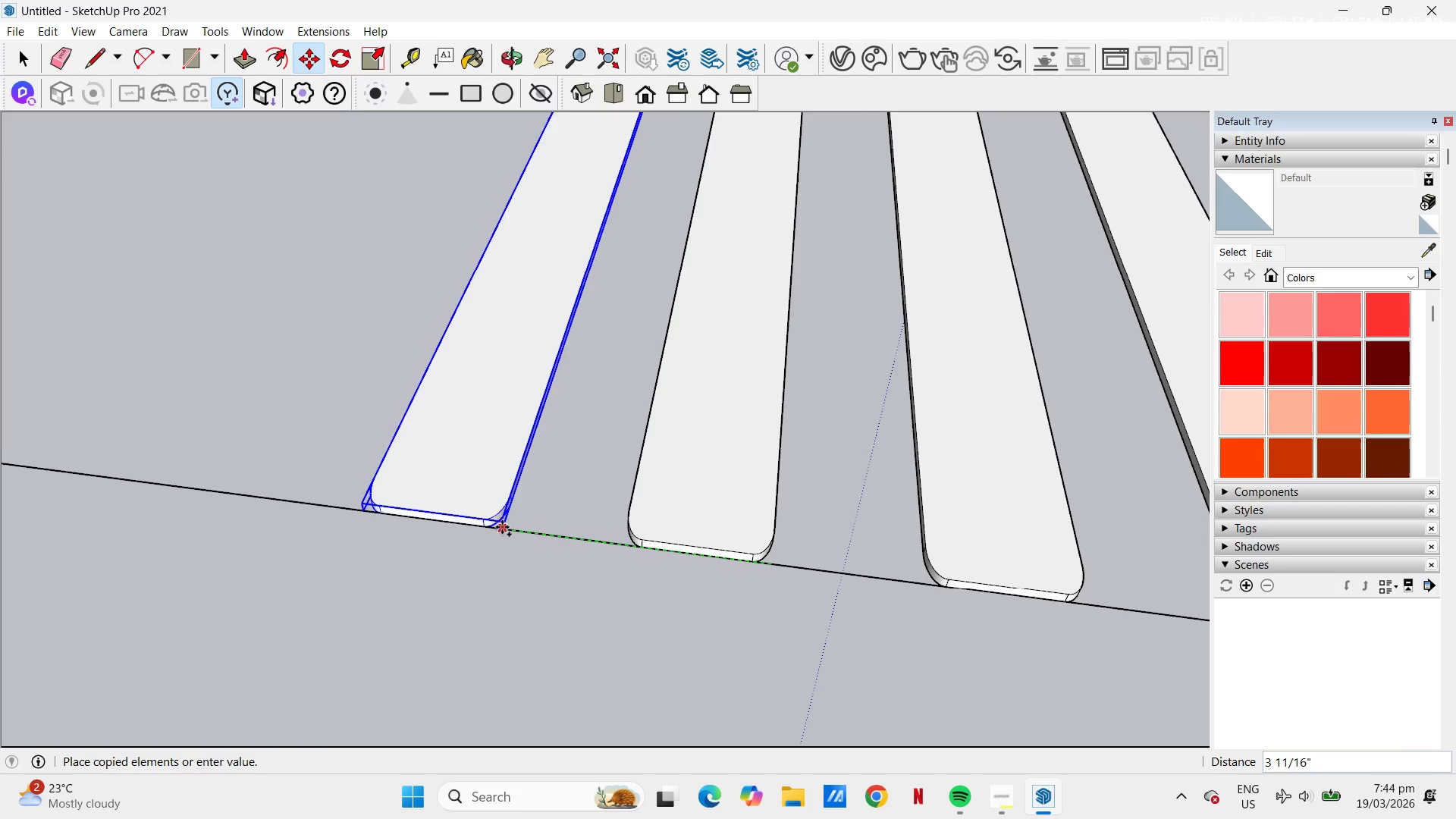 
left_click([481, 526])
 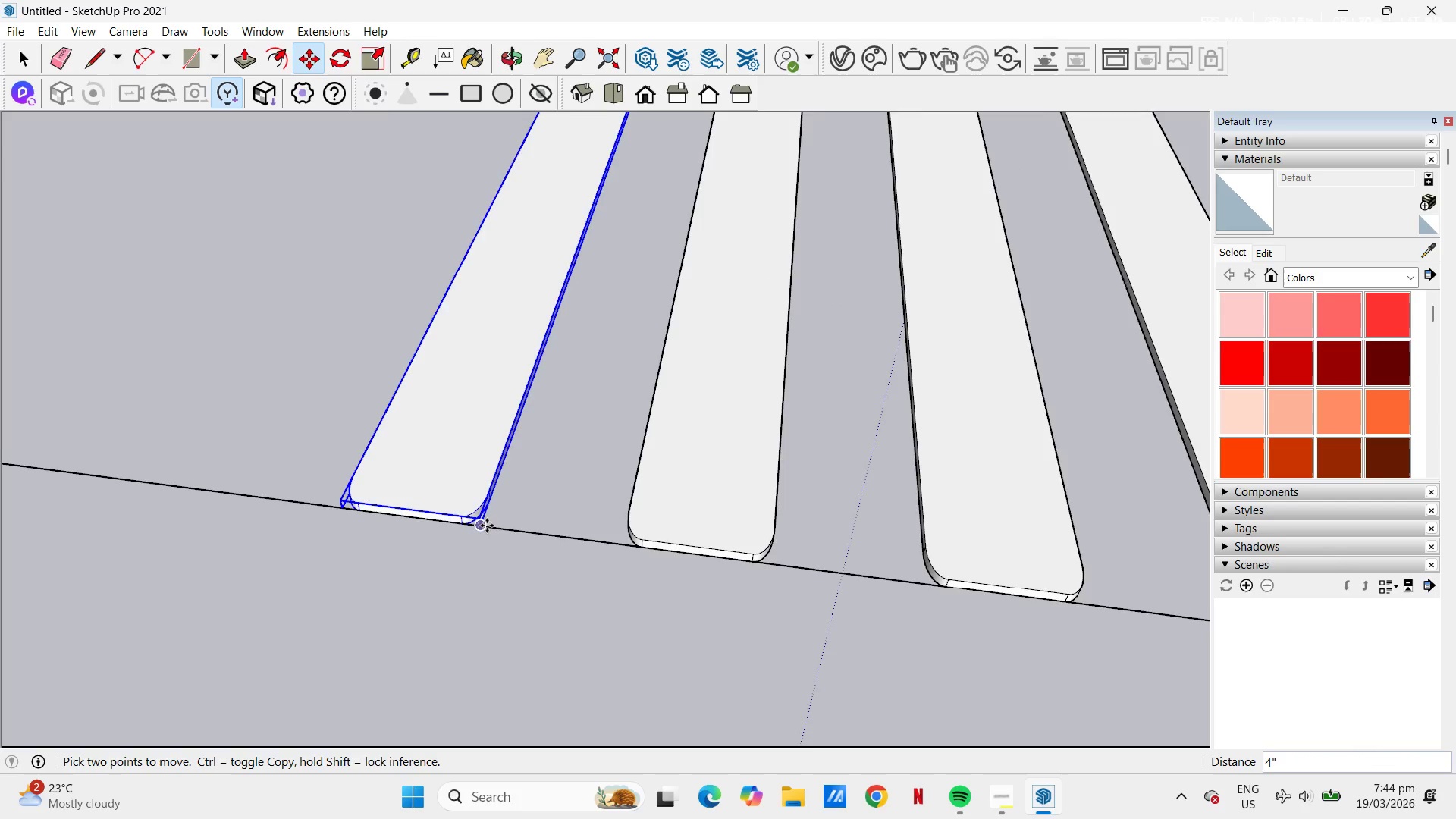 
scroll: coordinate [482, 527], scroll_direction: up, amount: 6.0
 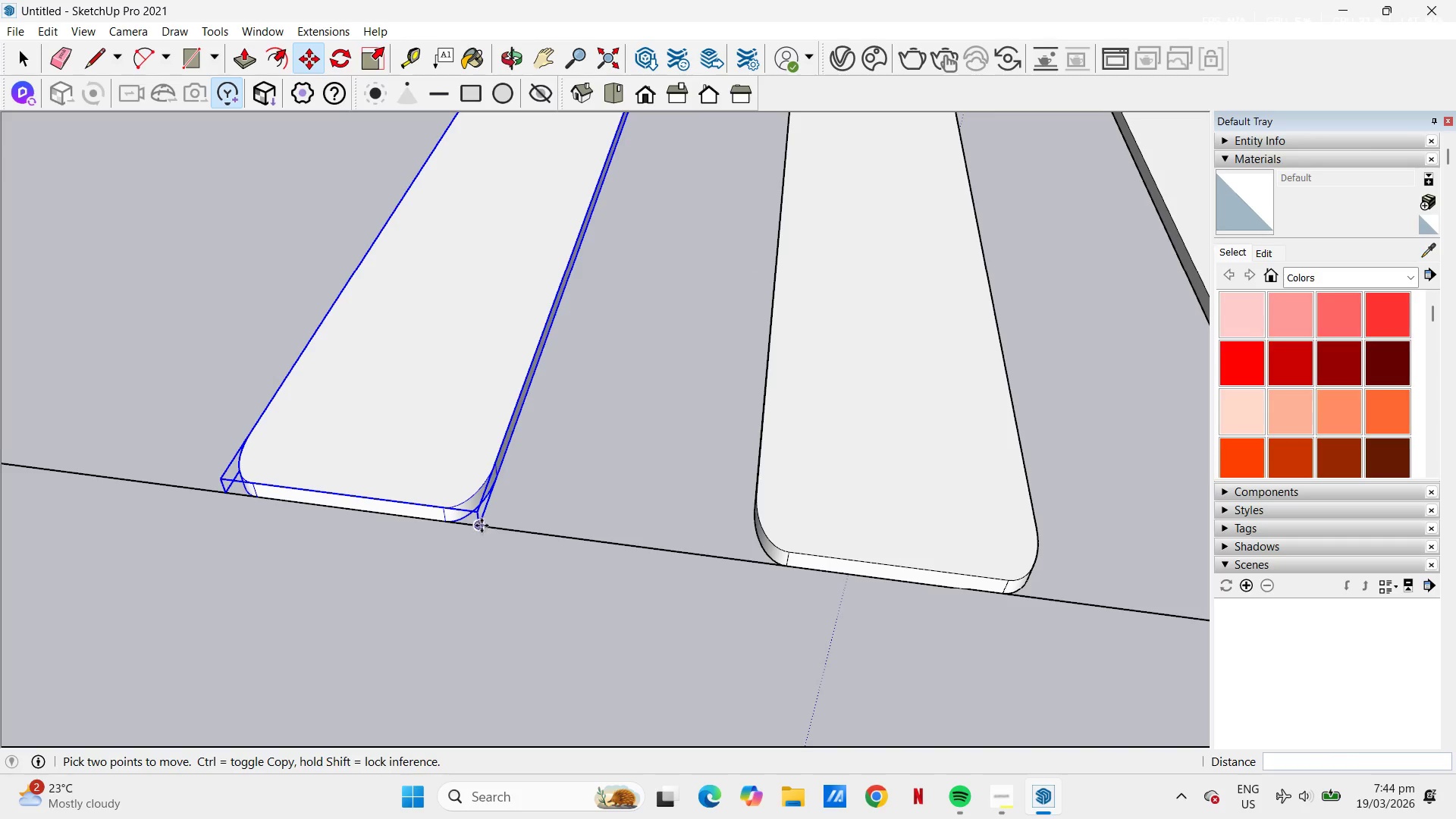 
left_click([480, 526])
 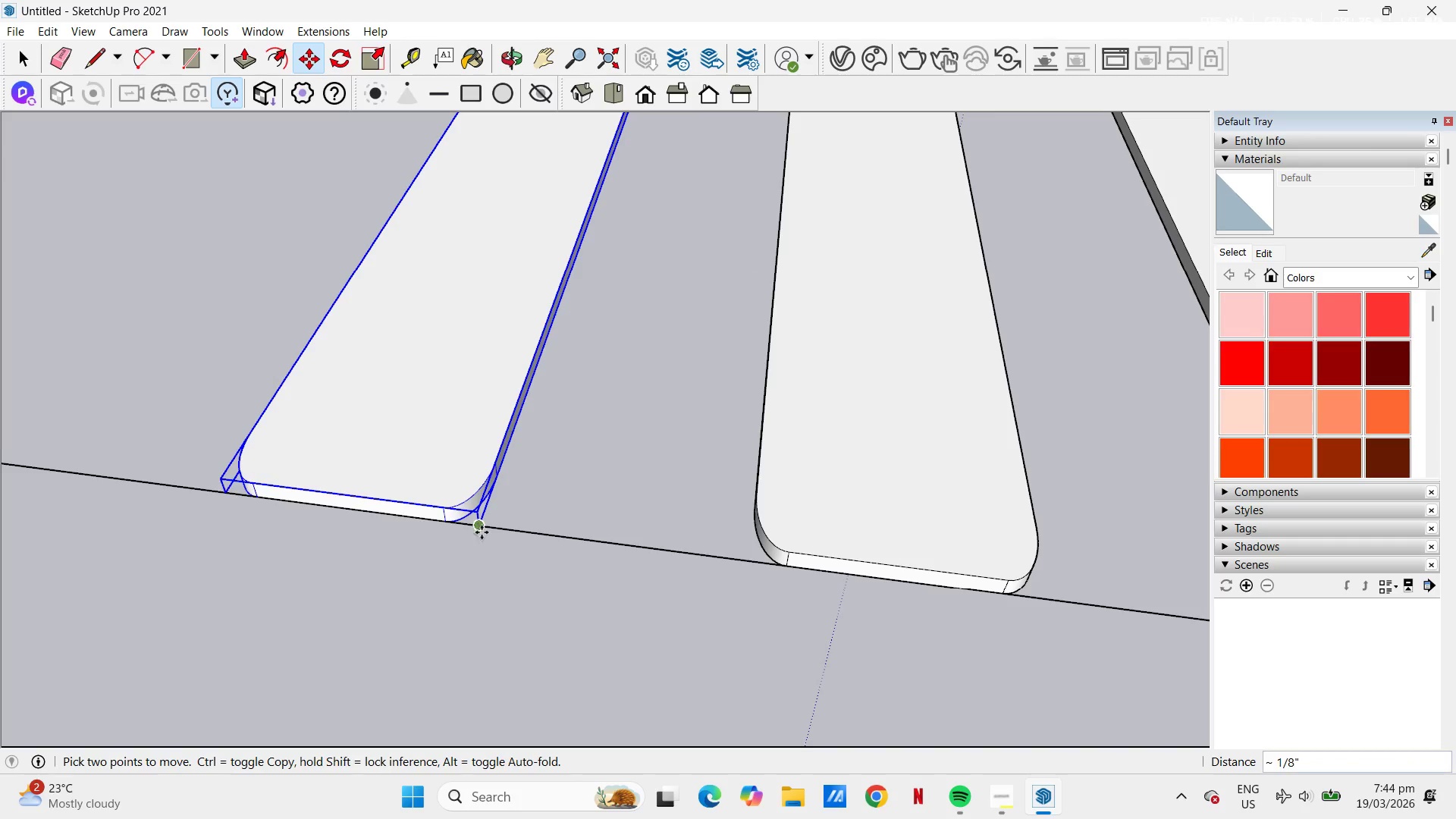 
key(Control+ControlLeft)
 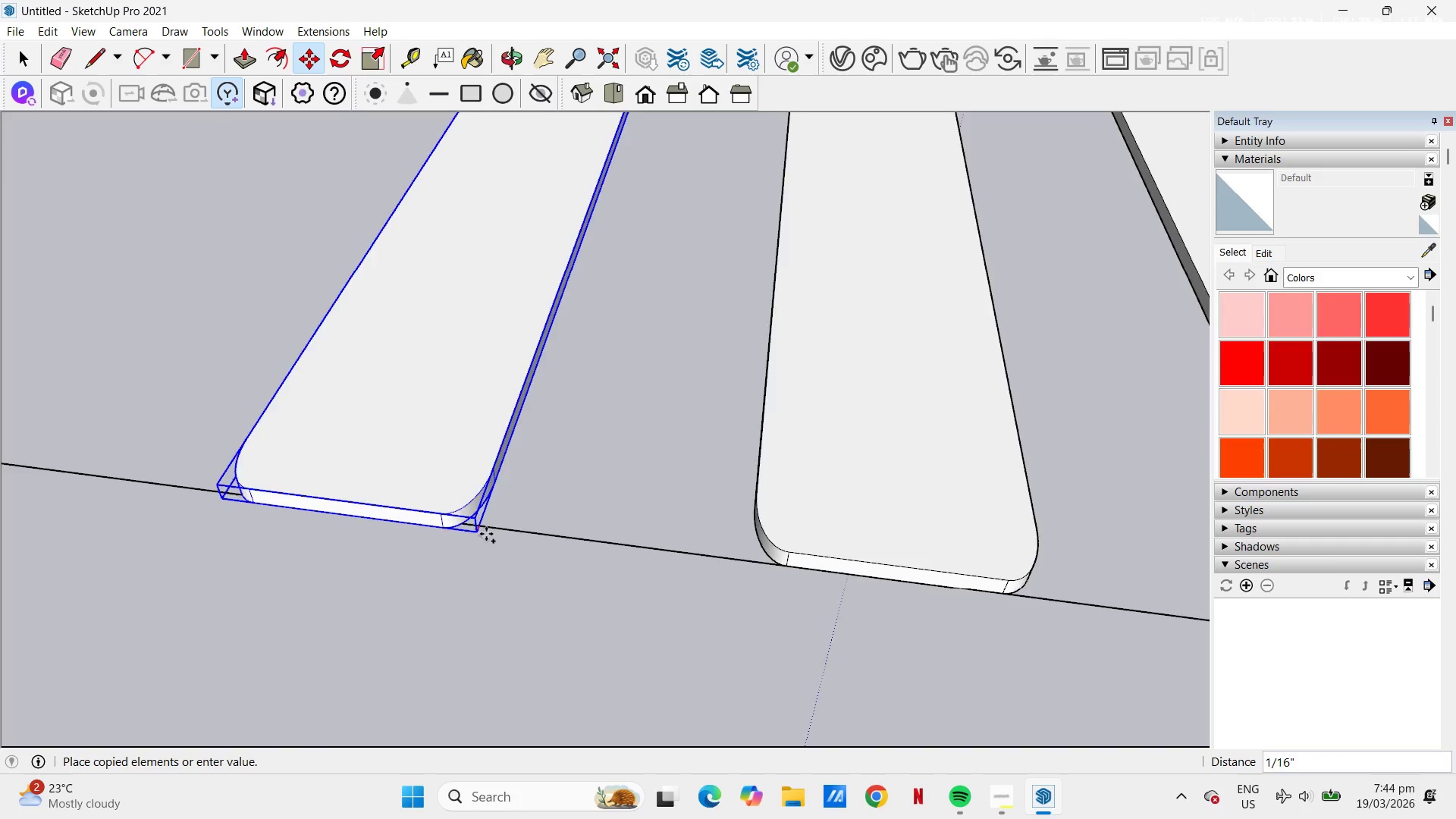 
scroll: coordinate [629, 579], scroll_direction: down, amount: 37.0
 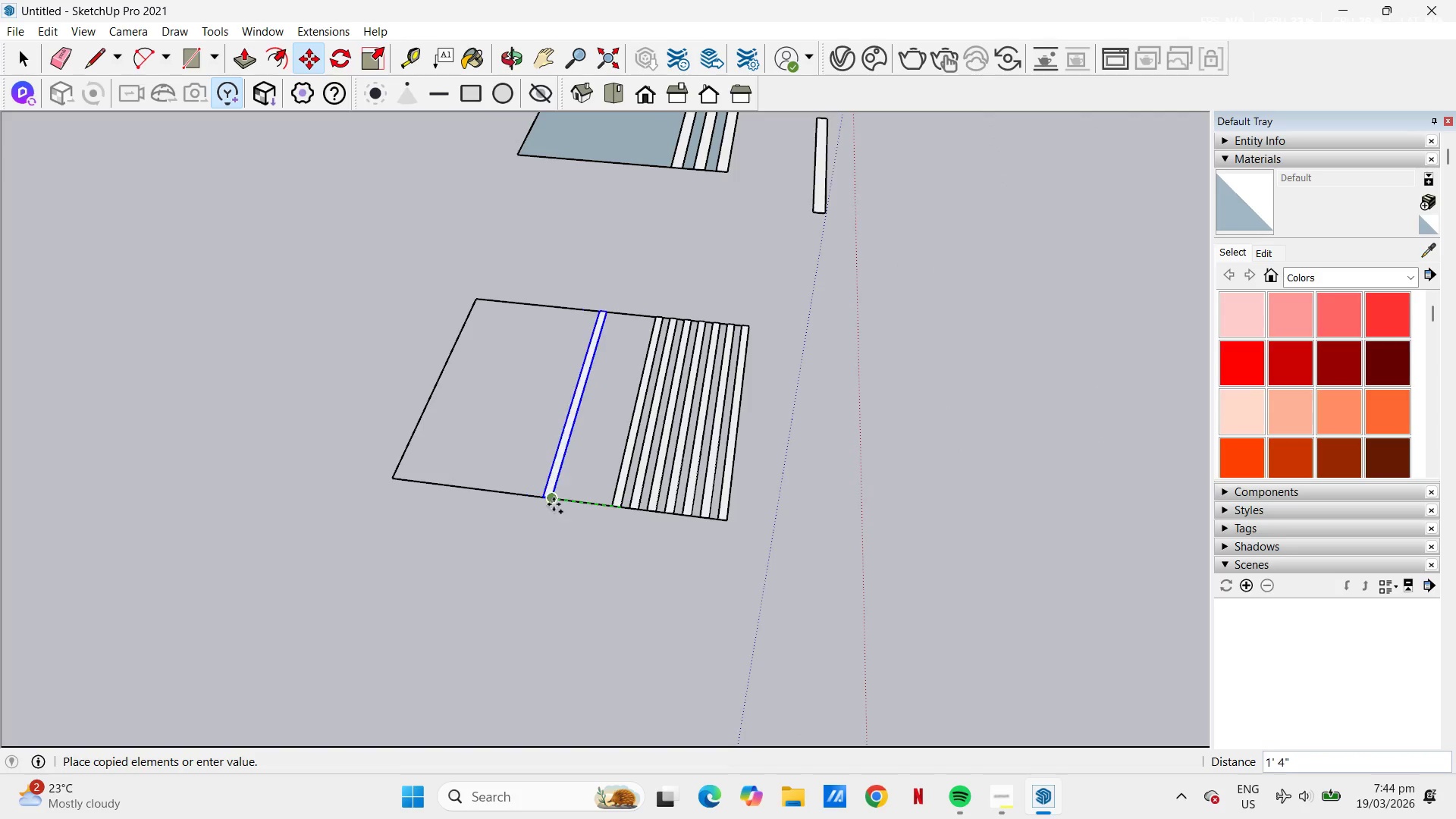 
scroll: coordinate [700, 532], scroll_direction: up, amount: 28.0
 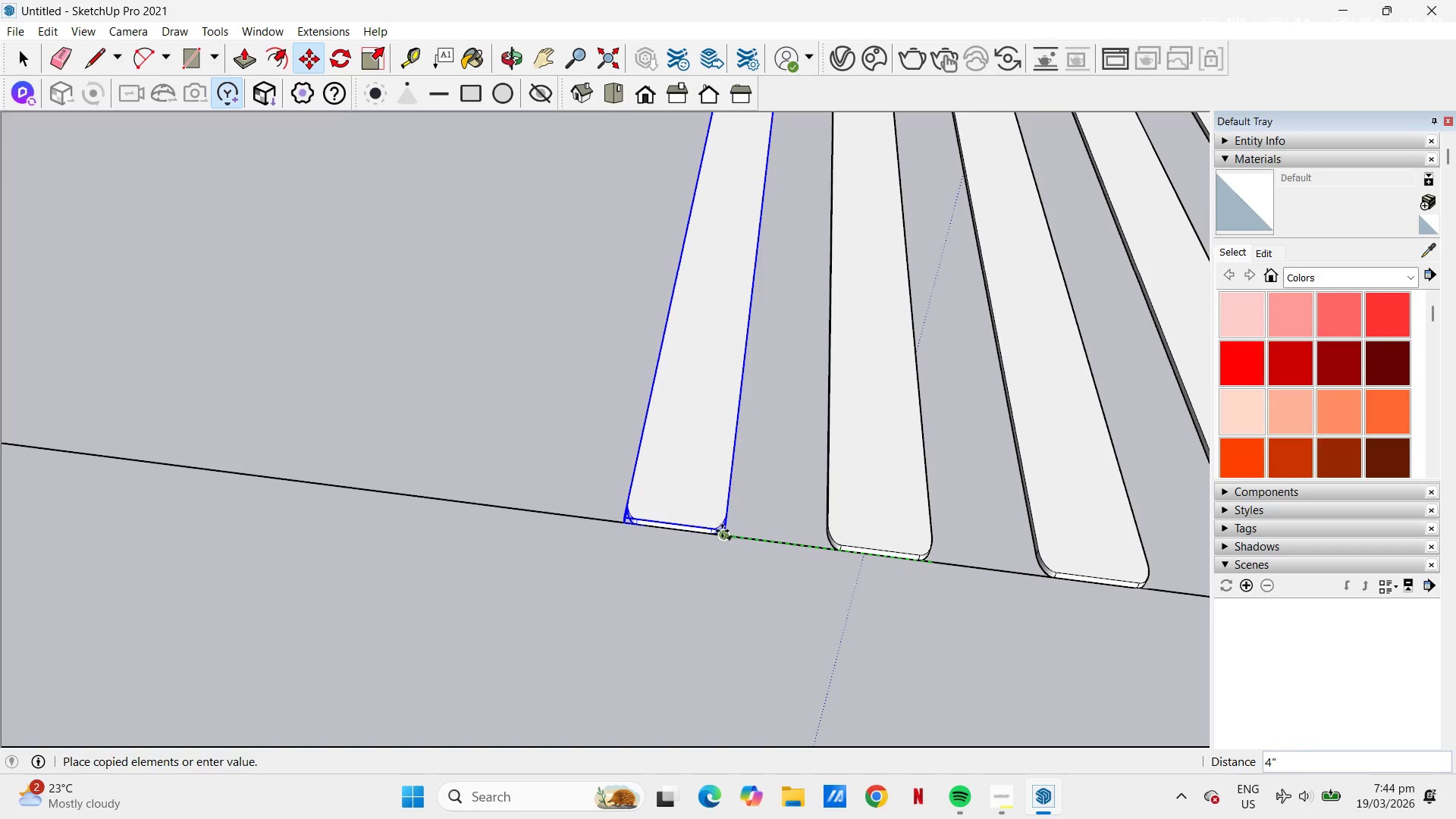 
left_click([723, 533])
 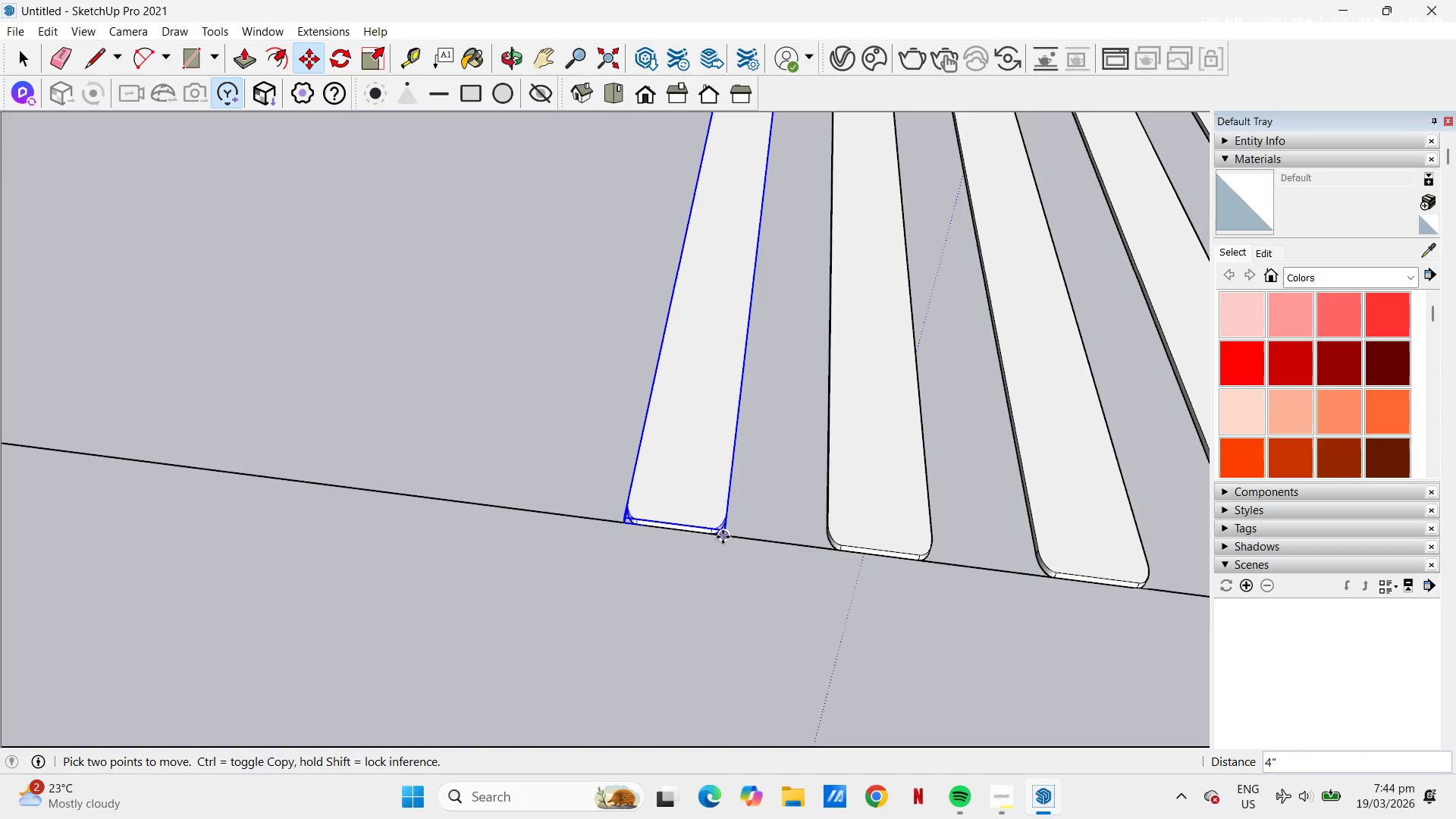 
left_click([723, 537])
 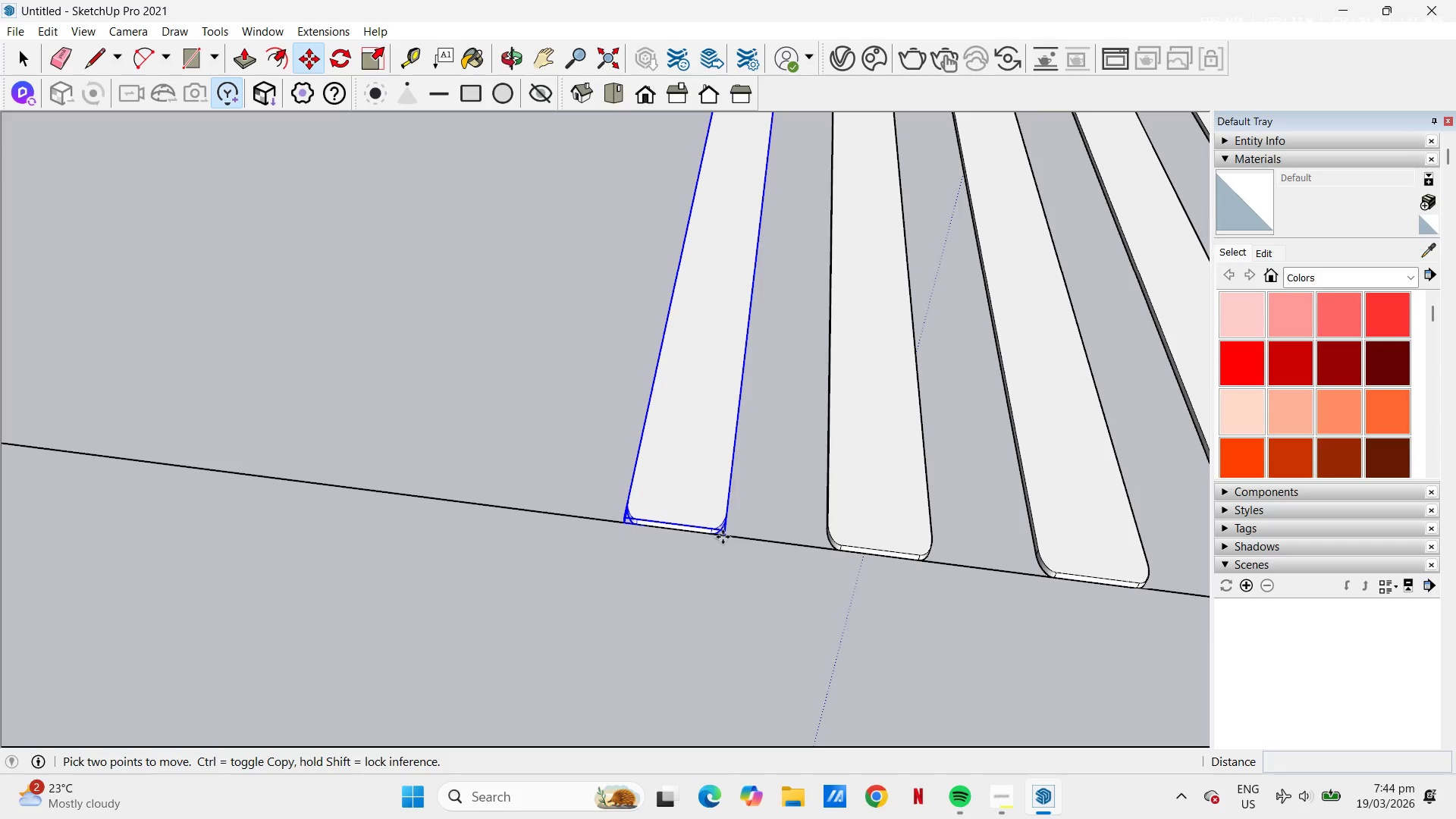 
key(Control+ControlLeft)
 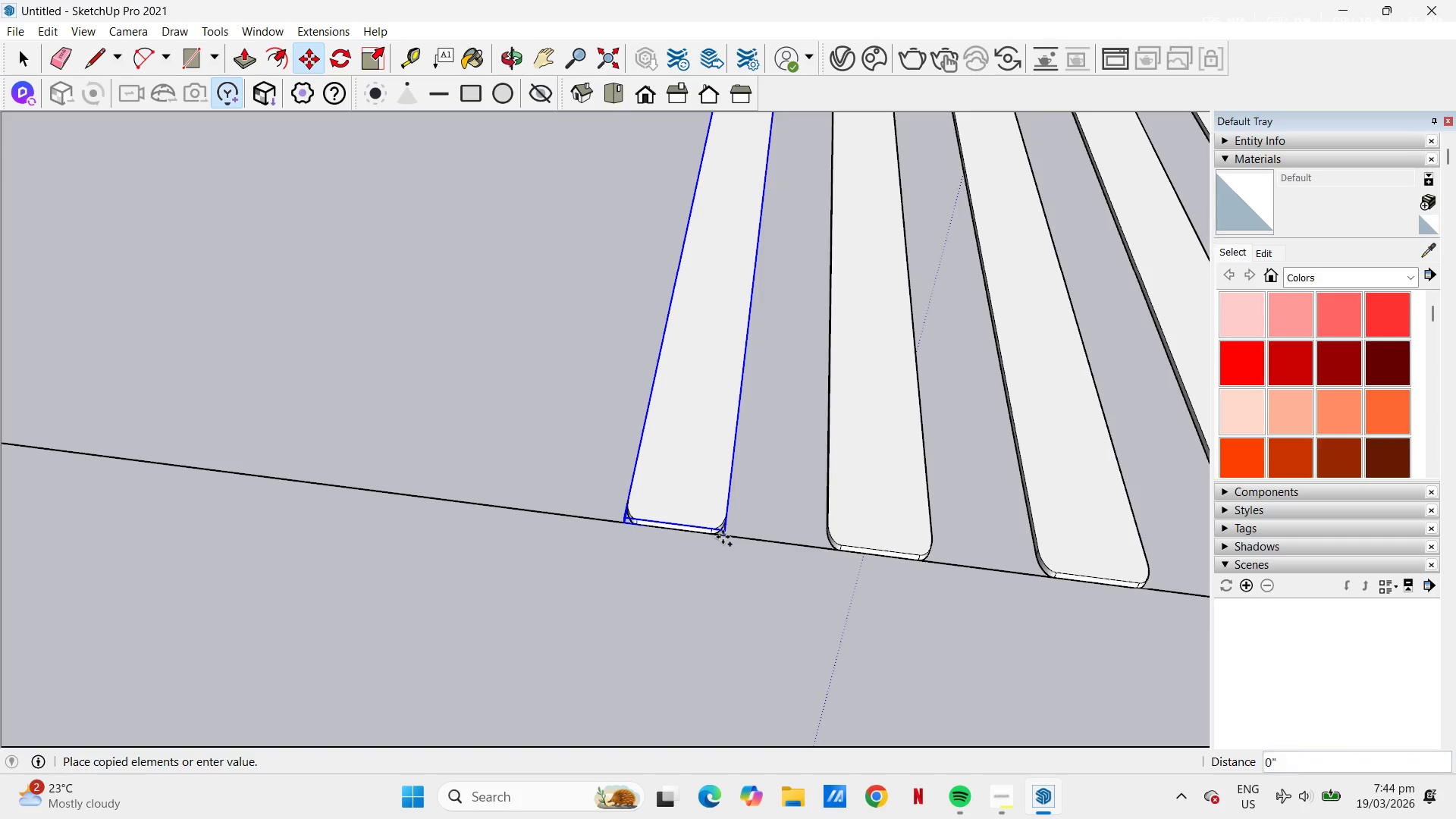 
scroll: coordinate [634, 534], scroll_direction: down, amount: 10.0
 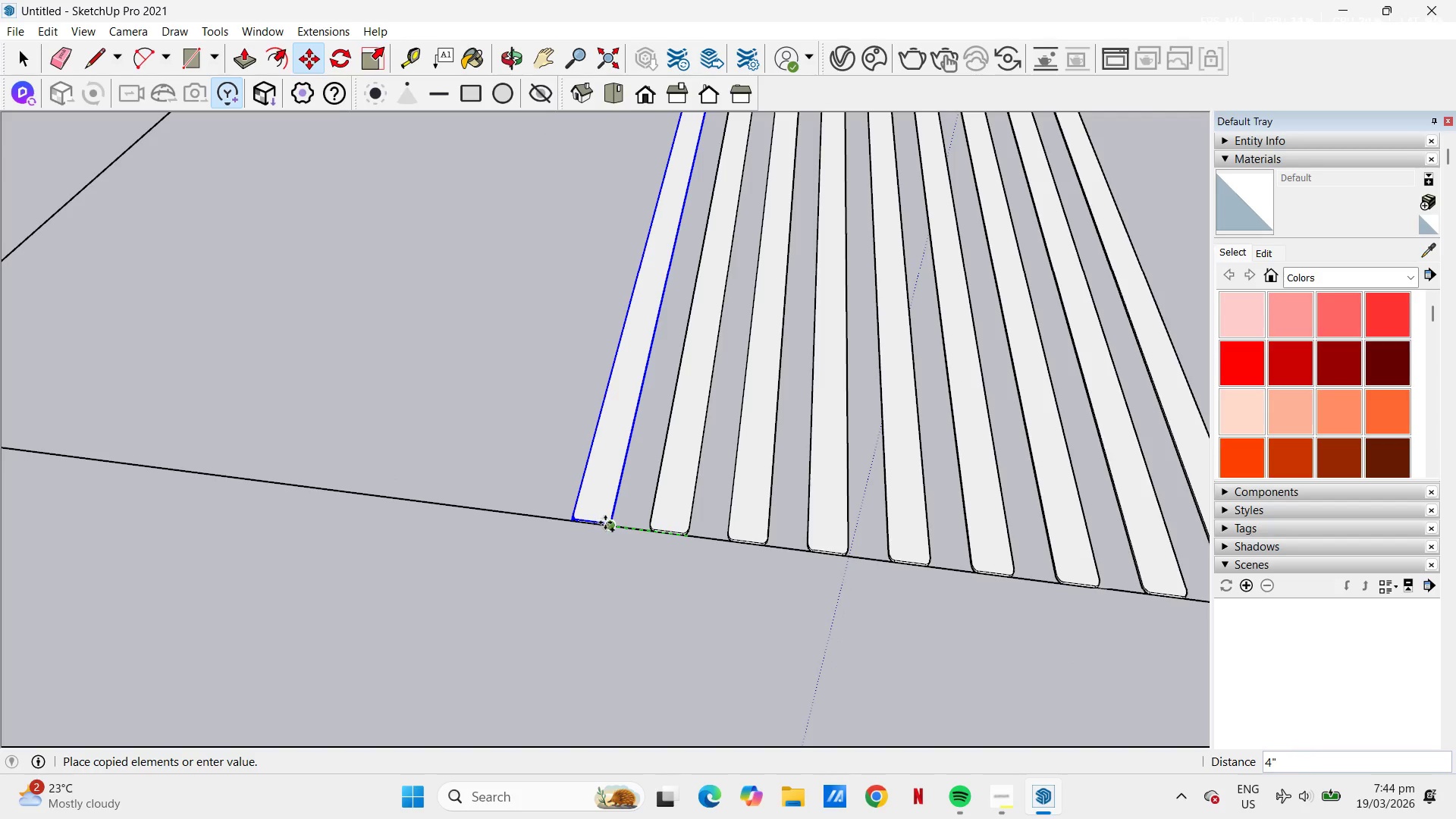 
left_click([610, 523])
 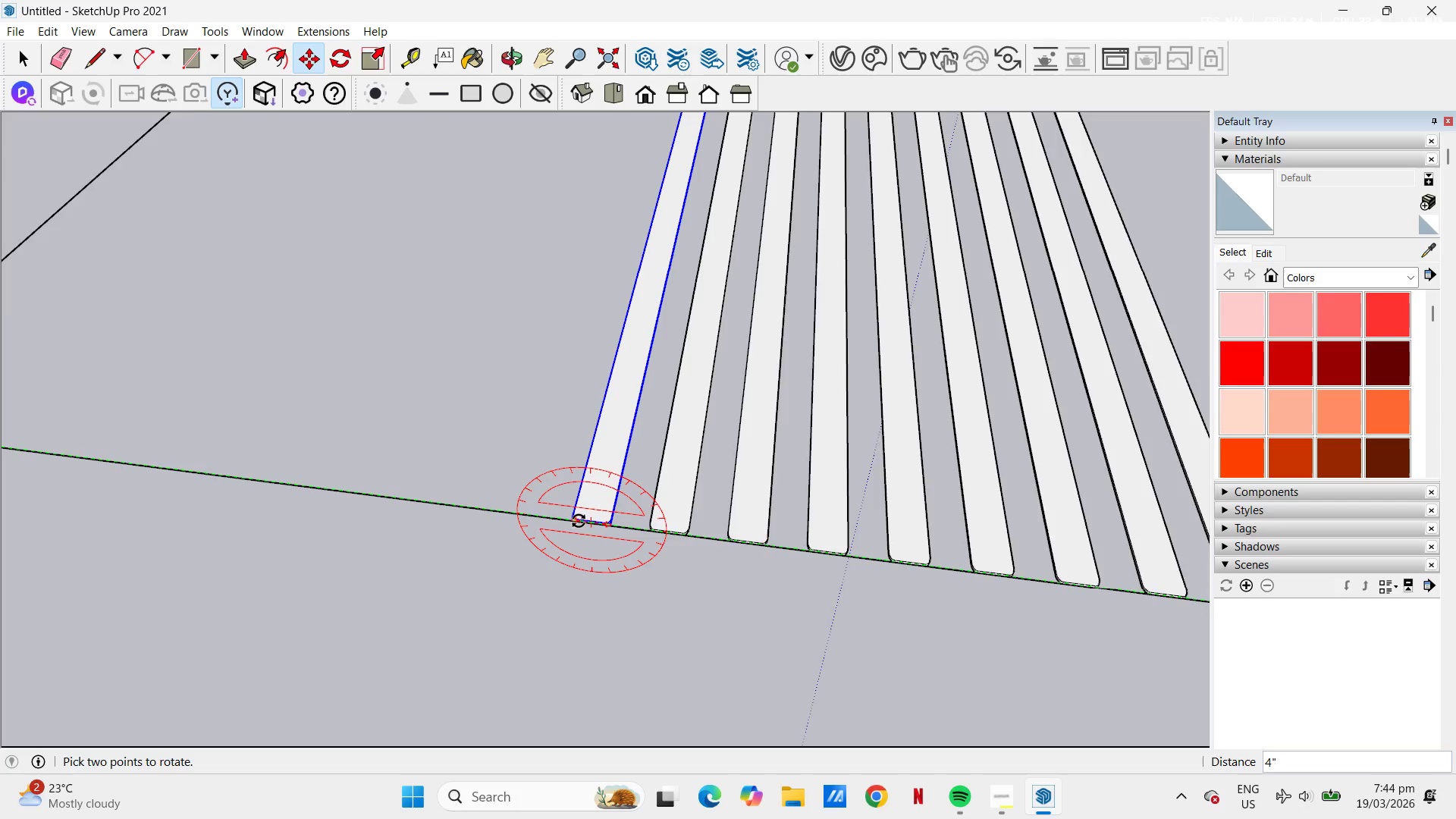 
scroll: coordinate [1012, 438], scroll_direction: down, amount: 18.0
 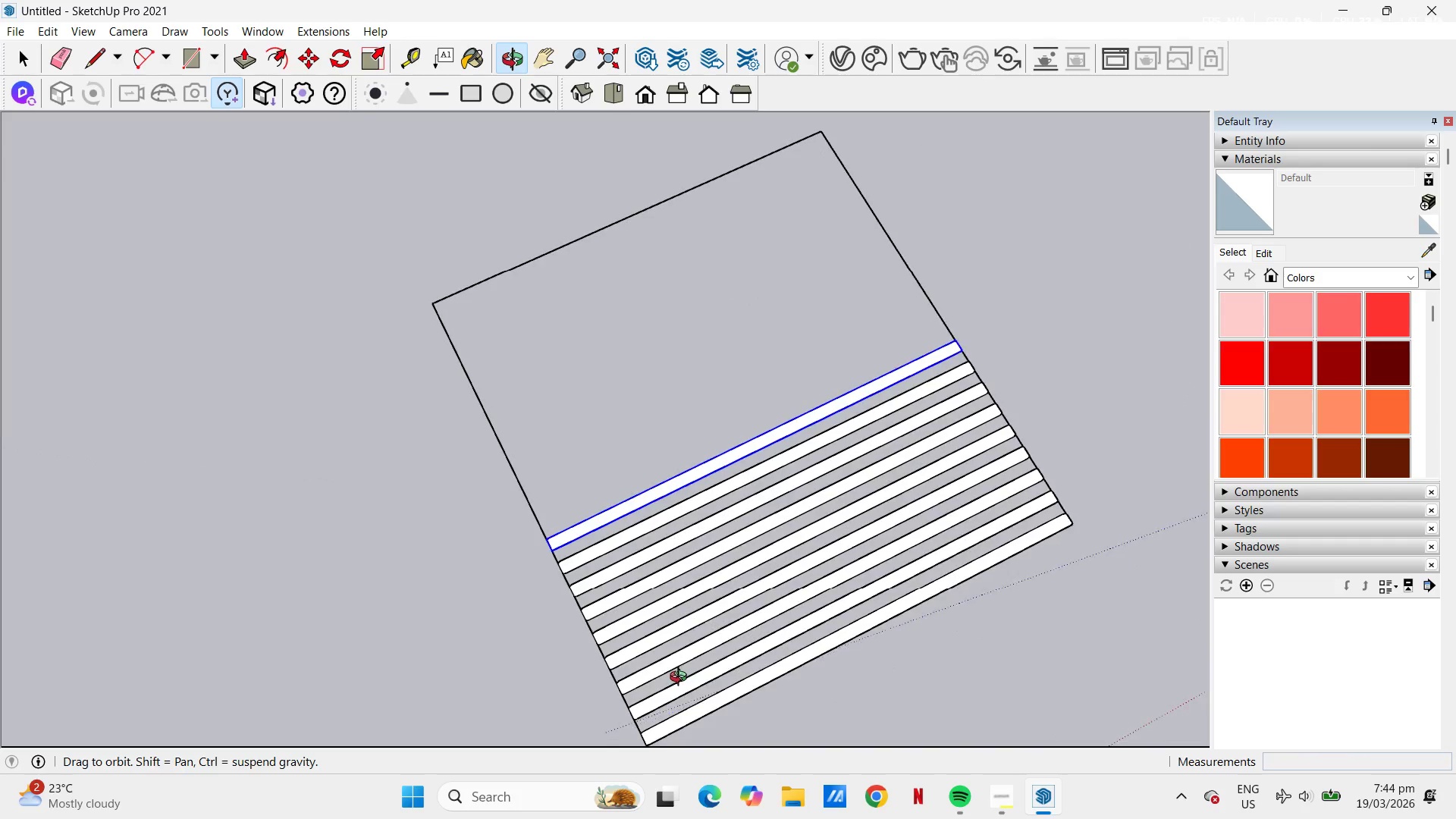 
scroll: coordinate [650, 515], scroll_direction: up, amount: 31.0
 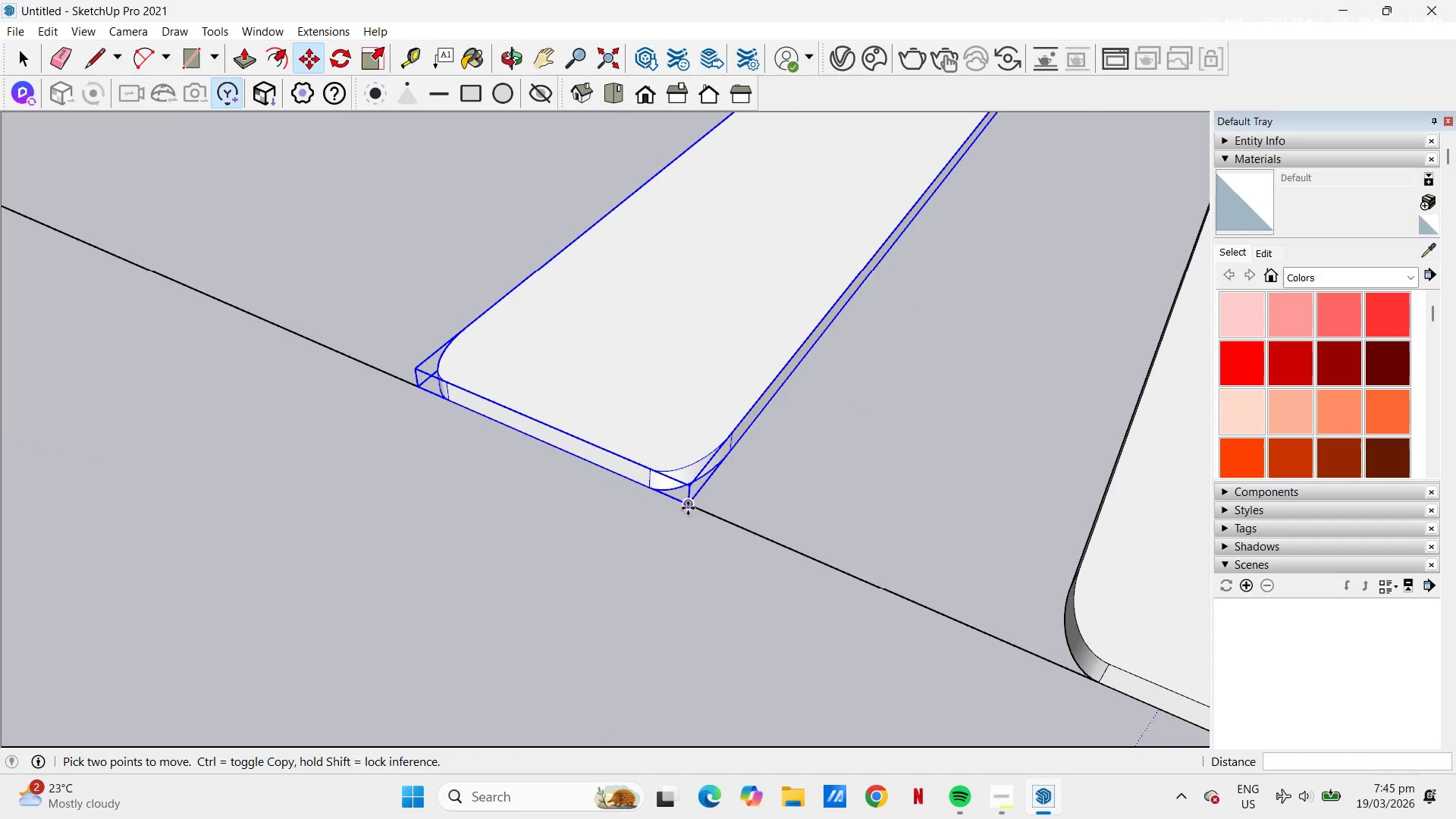 
left_click([688, 507])
 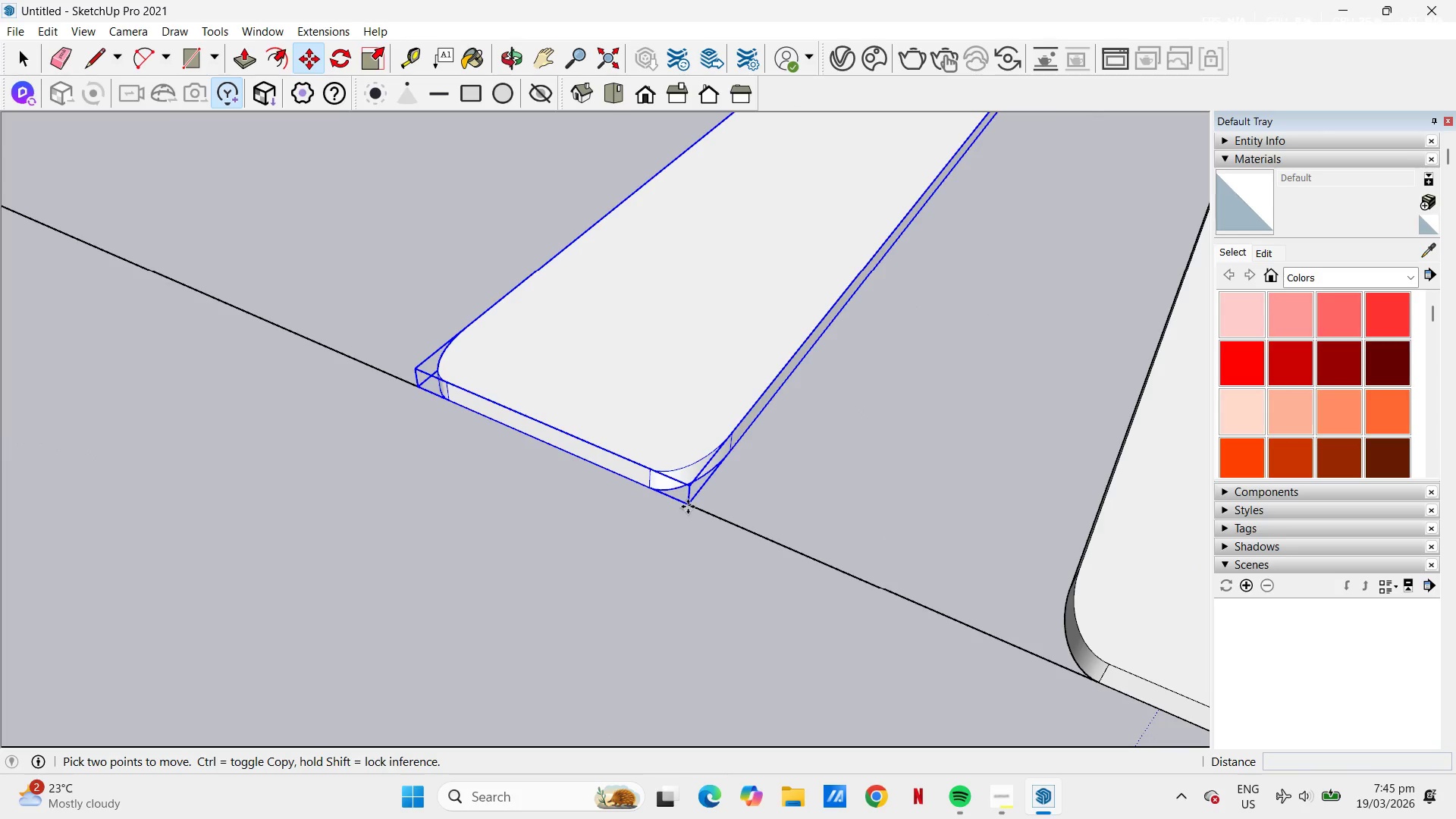 
key(Control+ControlLeft)
 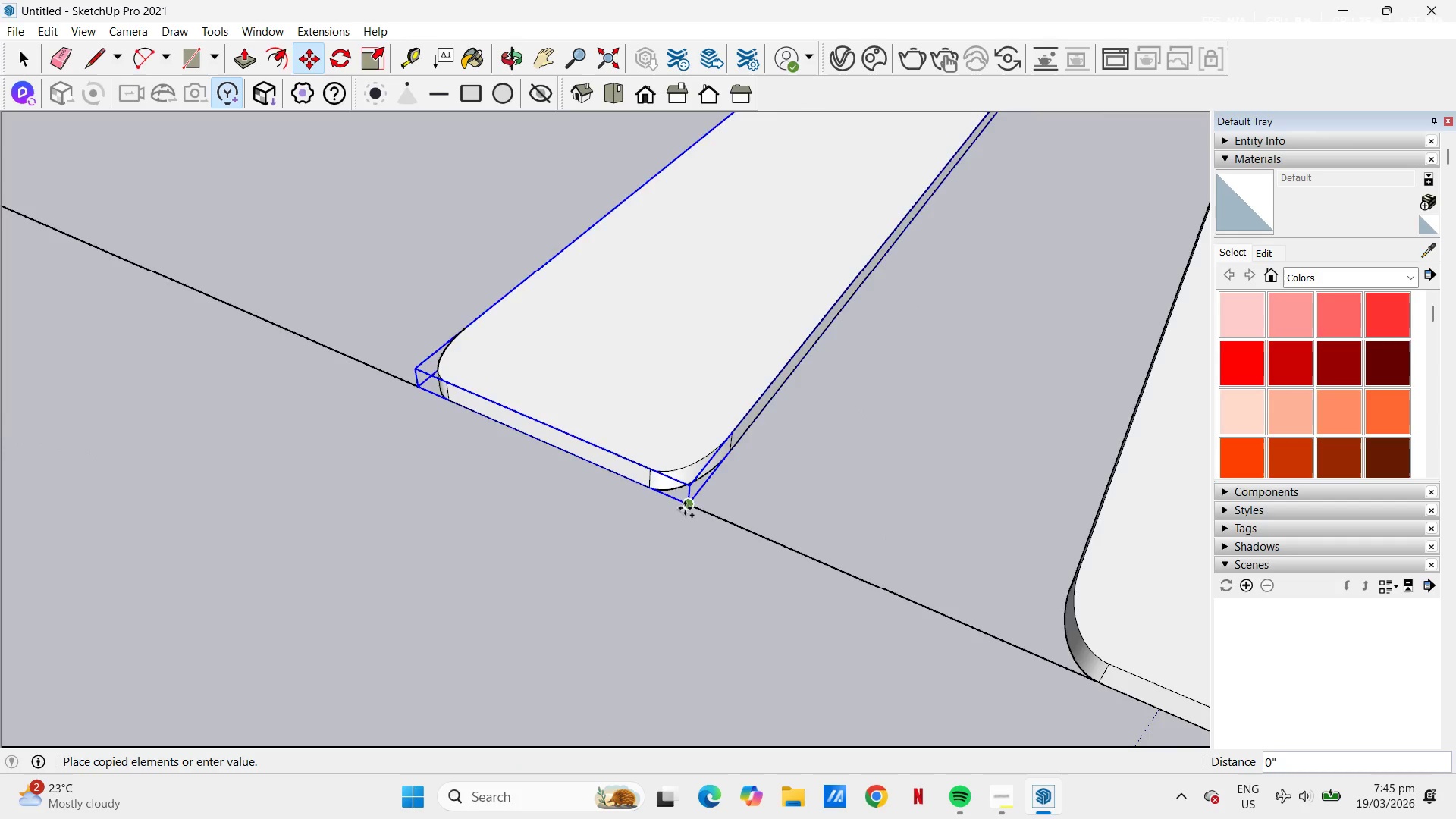 
scroll: coordinate [684, 509], scroll_direction: down, amount: 13.0
 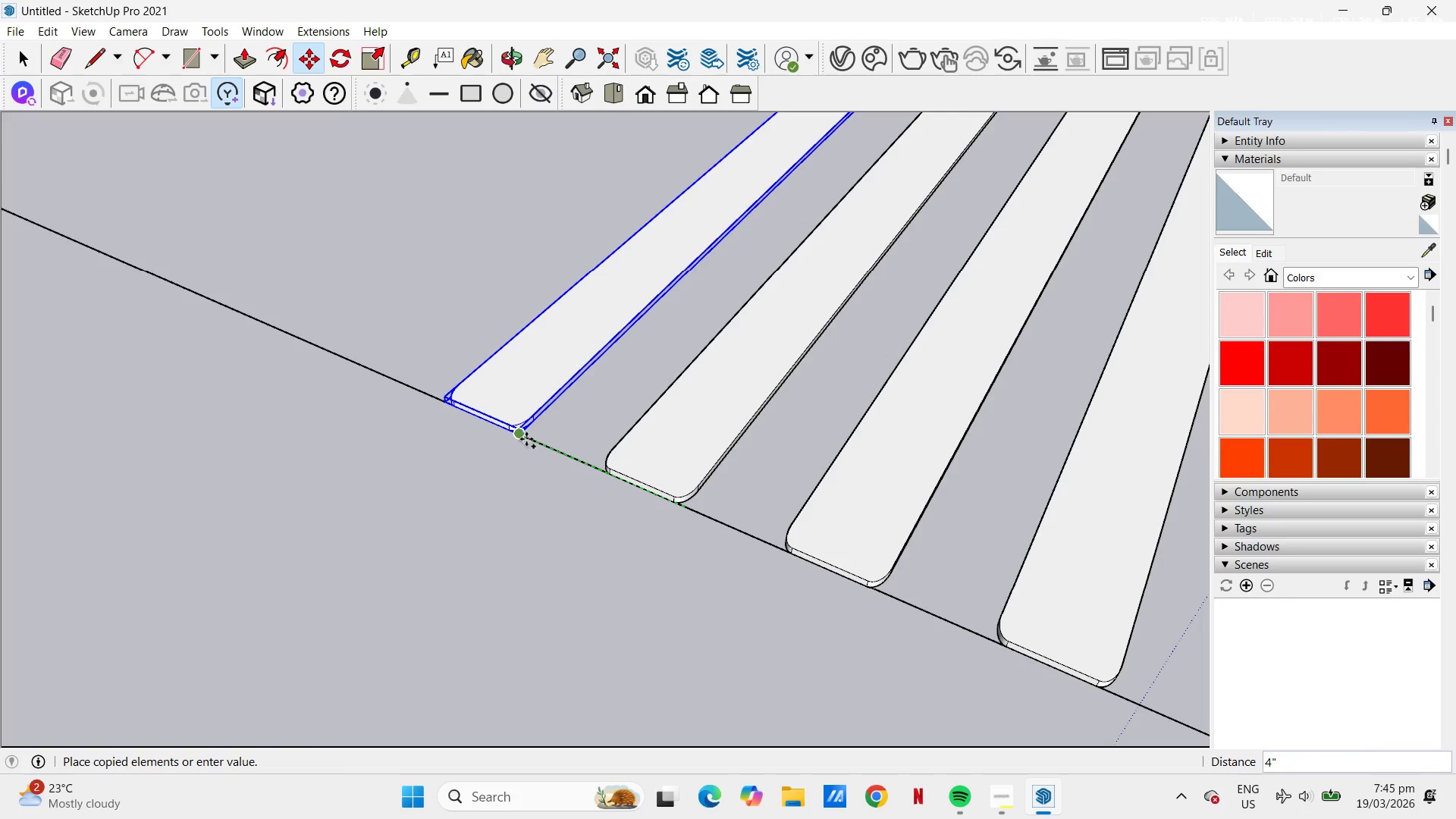 
left_click([521, 436])
 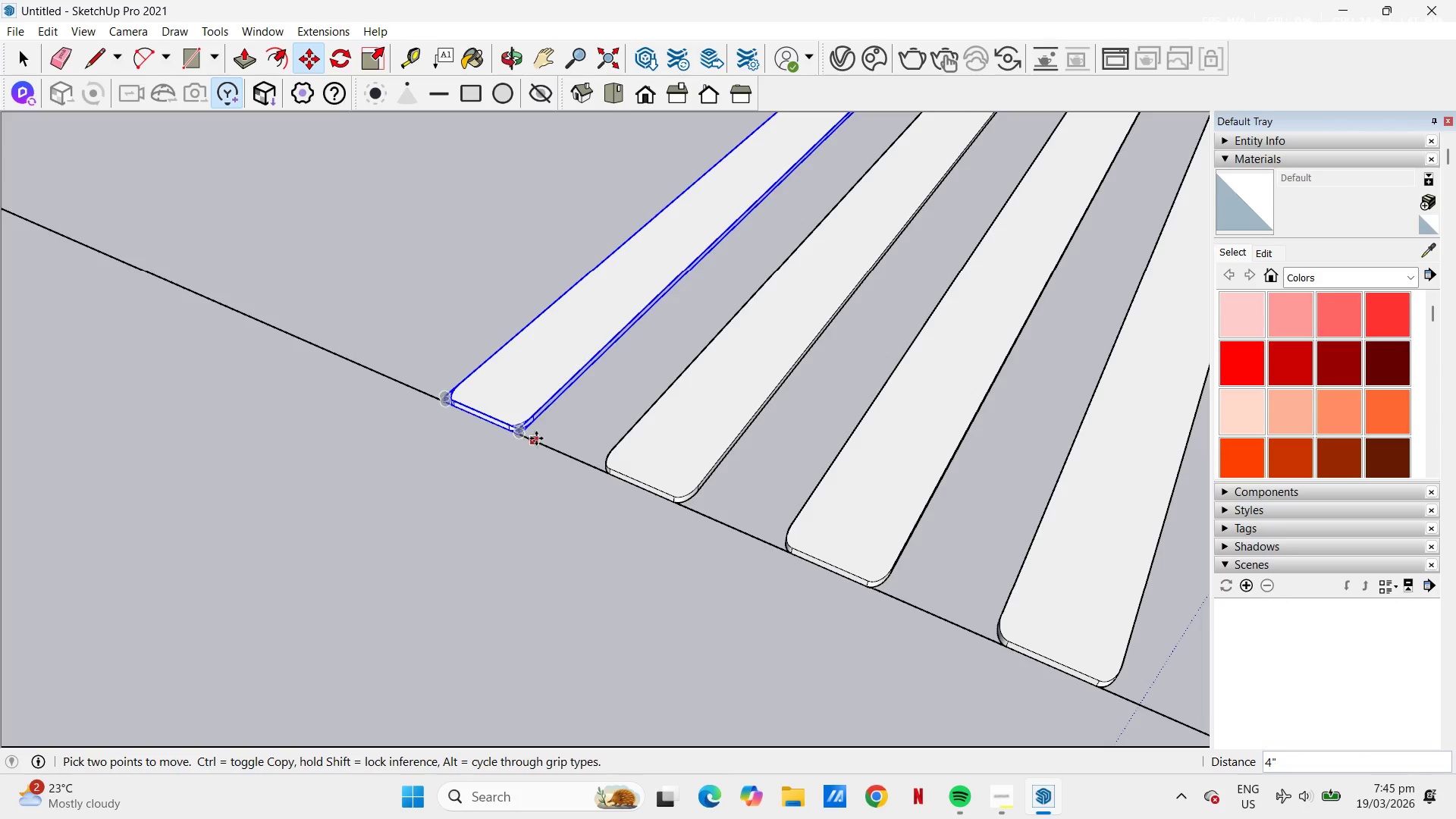 
scroll: coordinate [522, 446], scroll_direction: up, amount: 11.0
 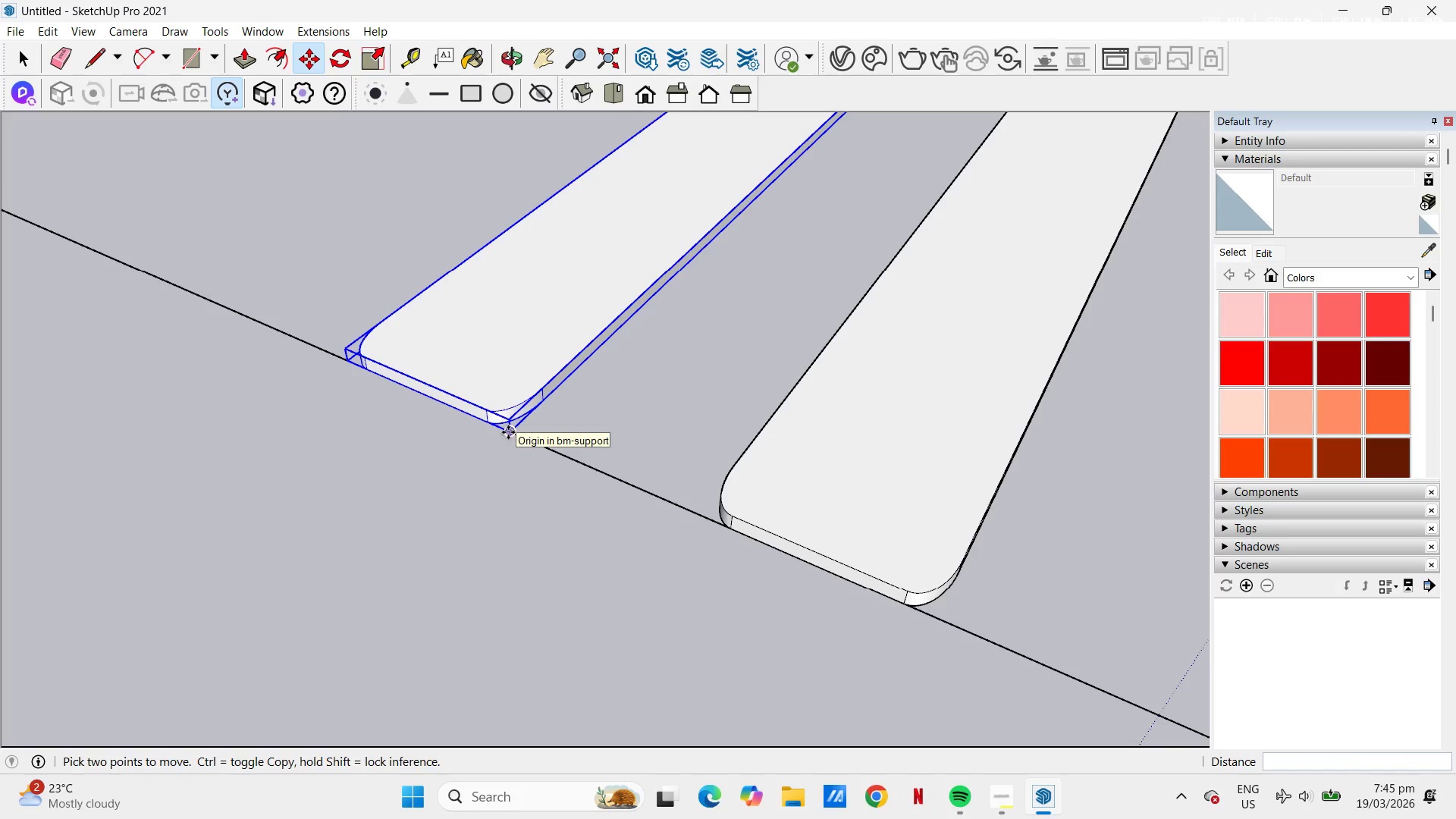 
left_click([510, 432])
 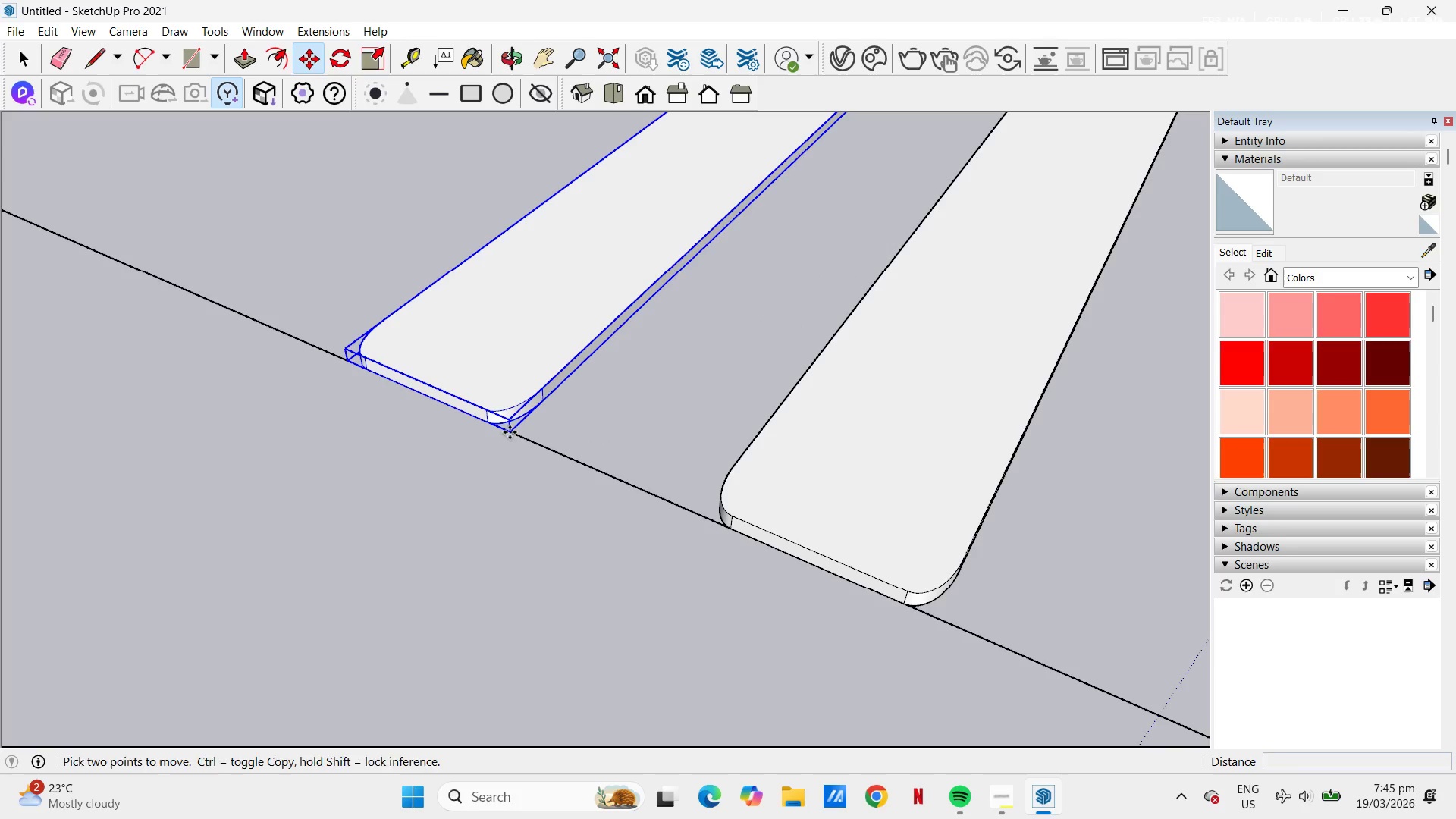 
key(Control+ControlLeft)
 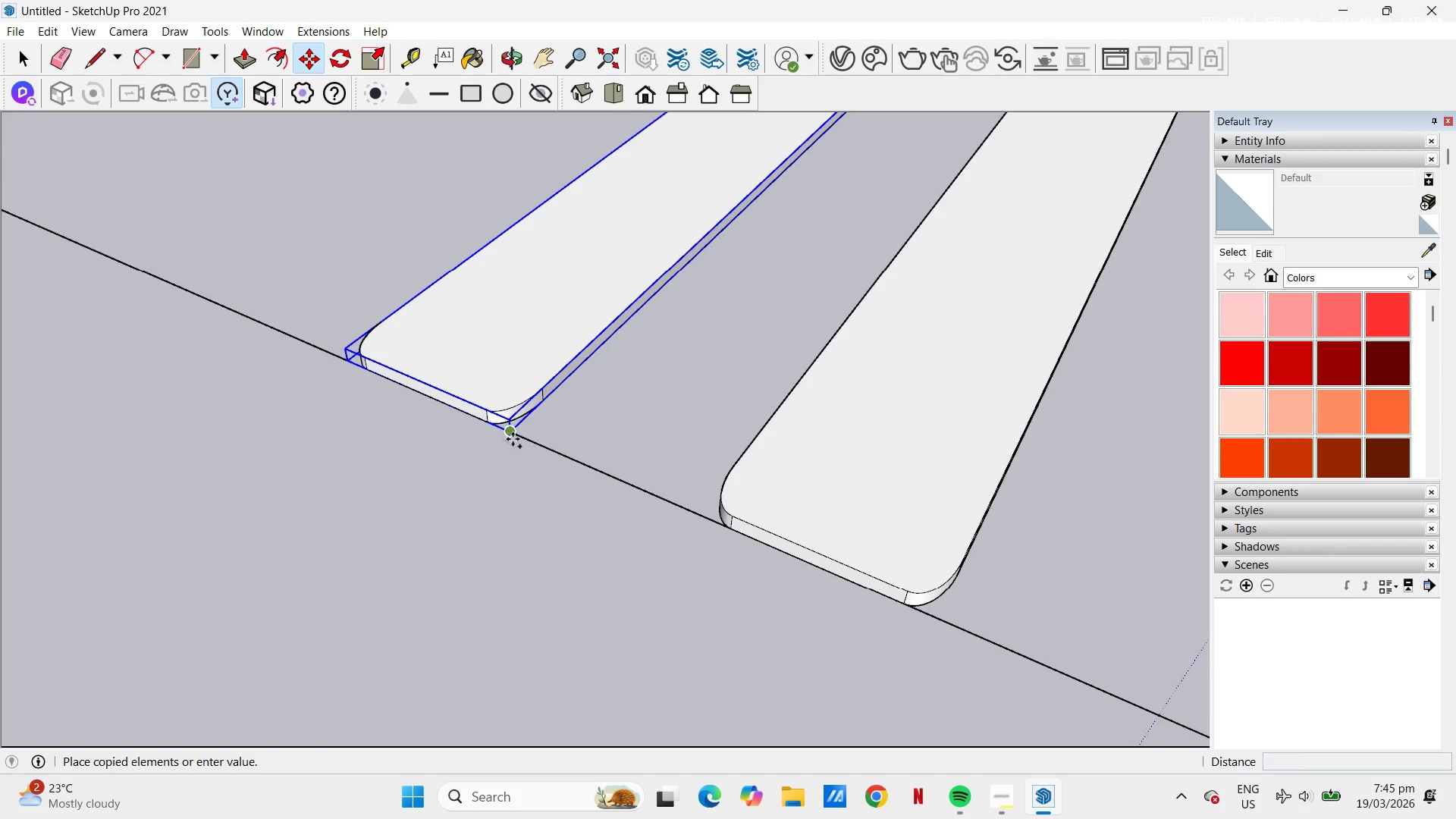 
scroll: coordinate [628, 492], scroll_direction: down, amount: 11.0
 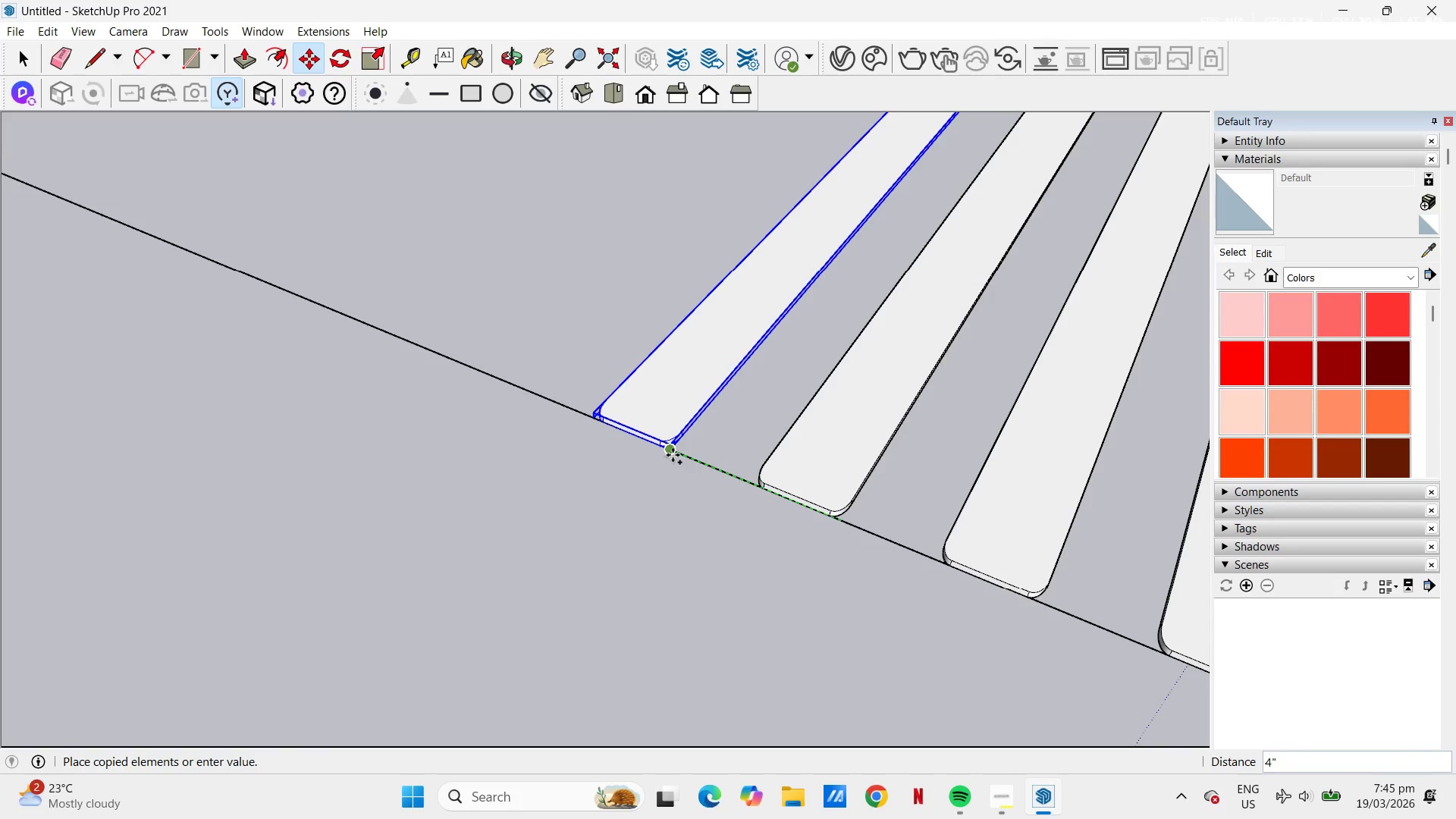 
left_click([672, 452])
 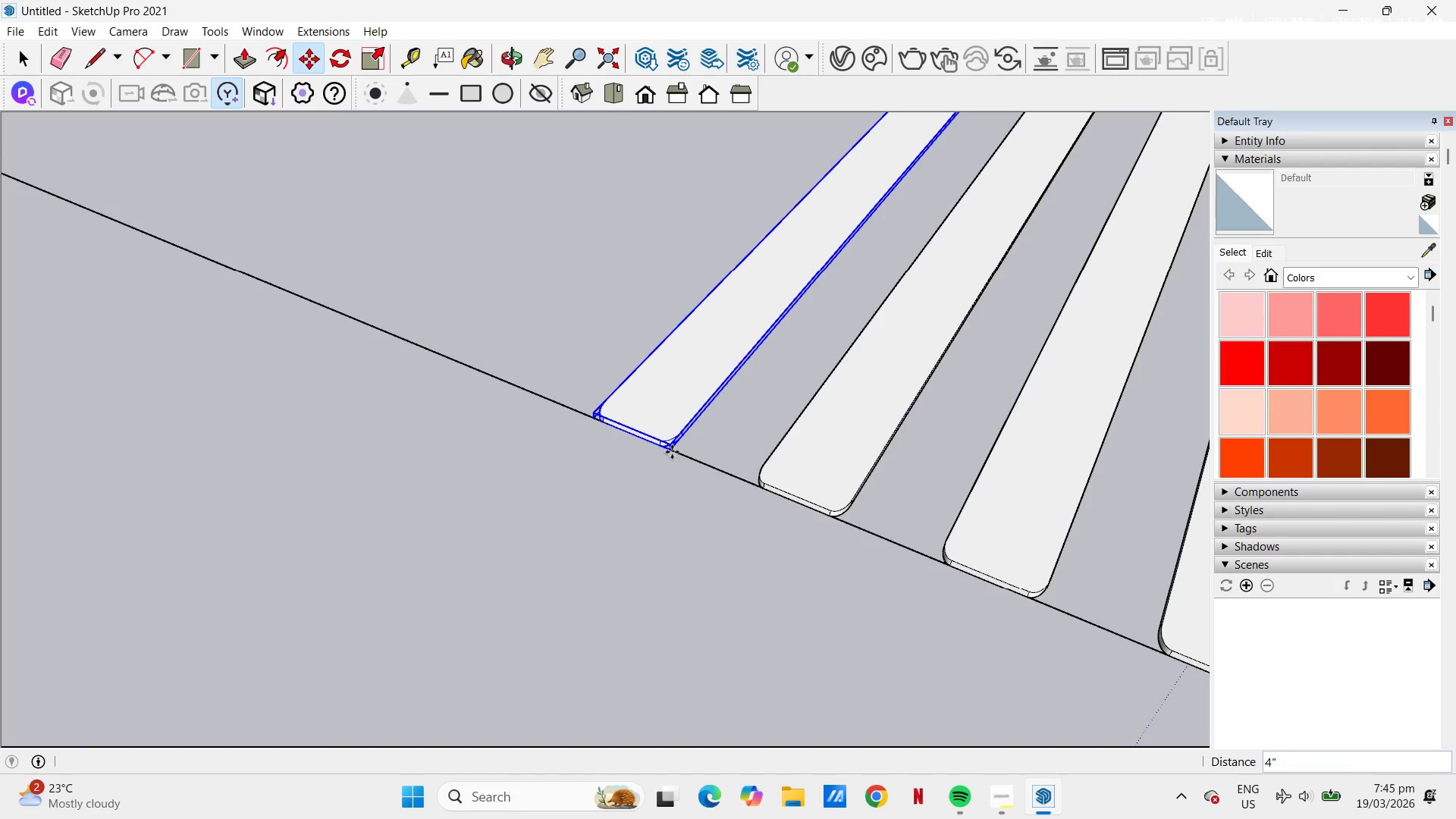 
scroll: coordinate [676, 449], scroll_direction: up, amount: 10.0
 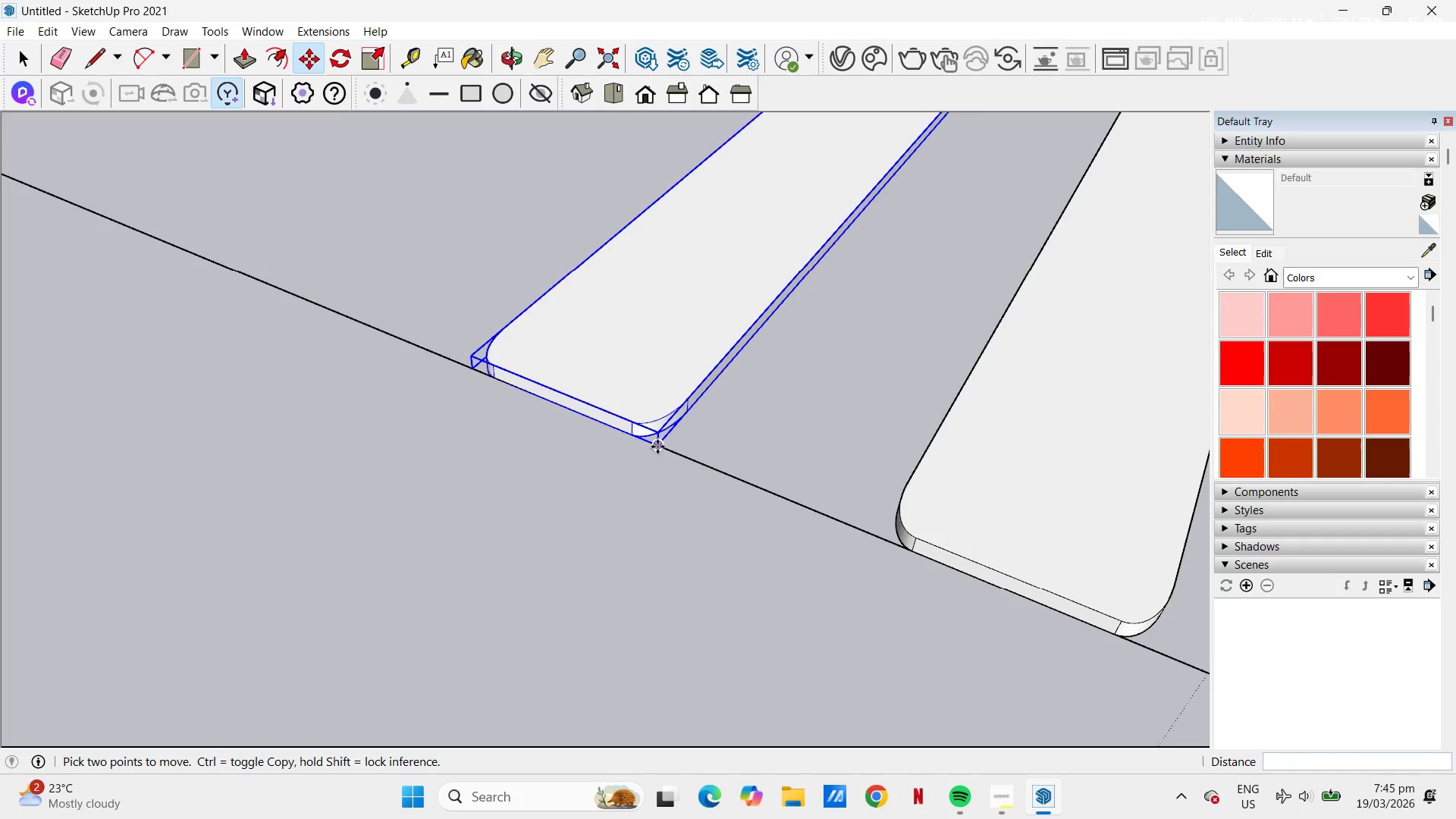 
left_click([657, 447])
 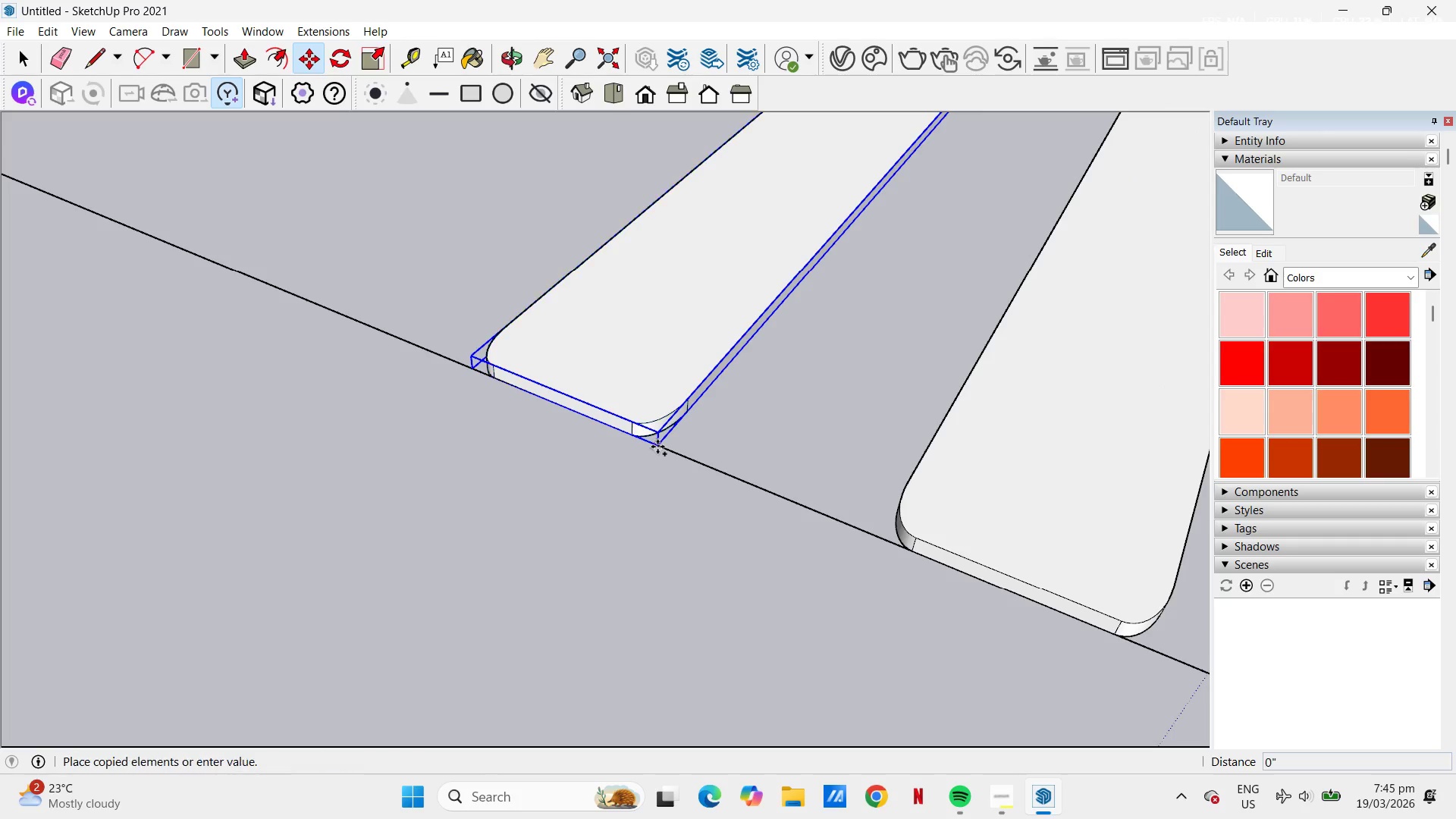 
key(Control+ControlLeft)
 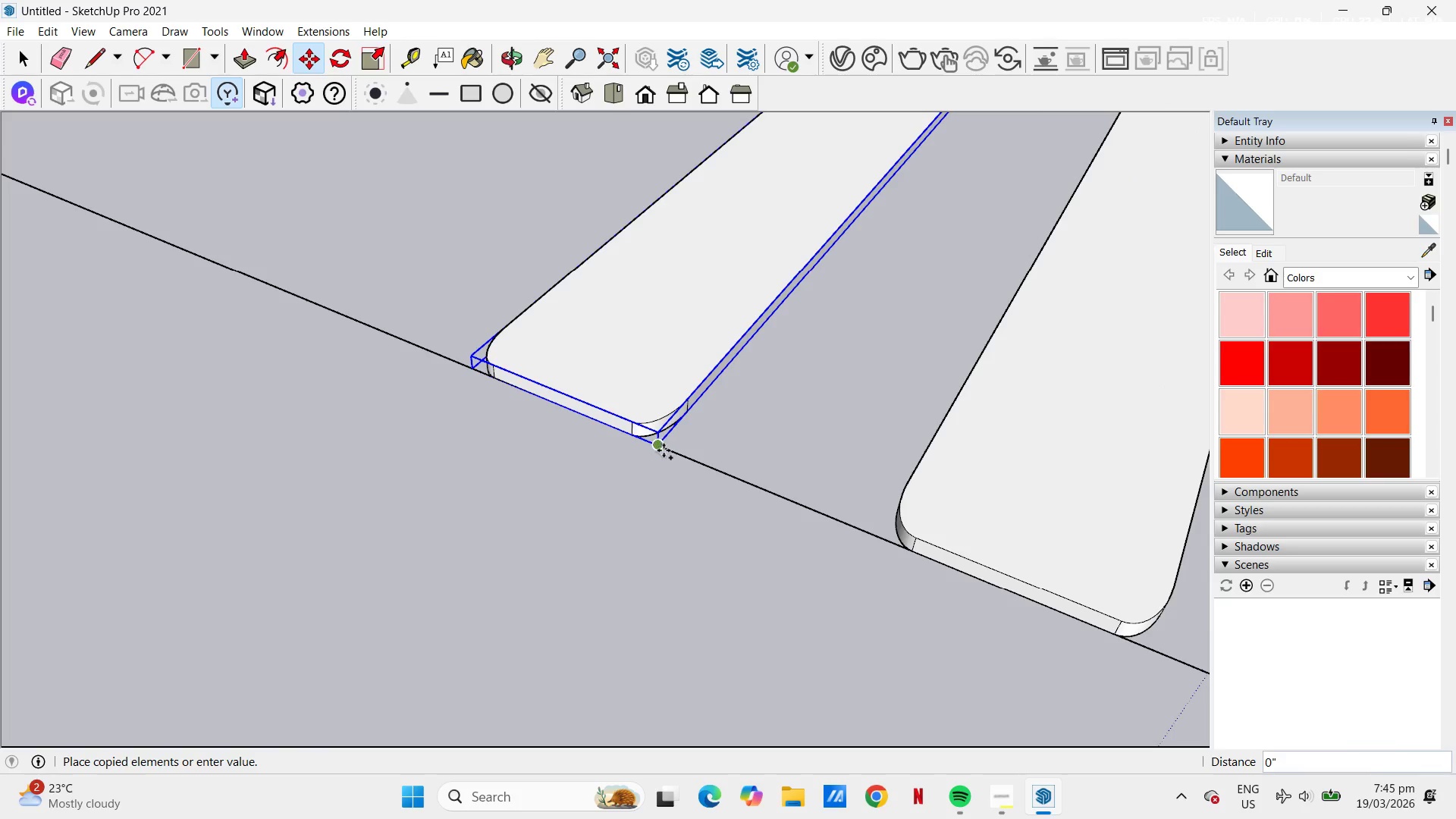 
scroll: coordinate [664, 450], scroll_direction: down, amount: 16.0
 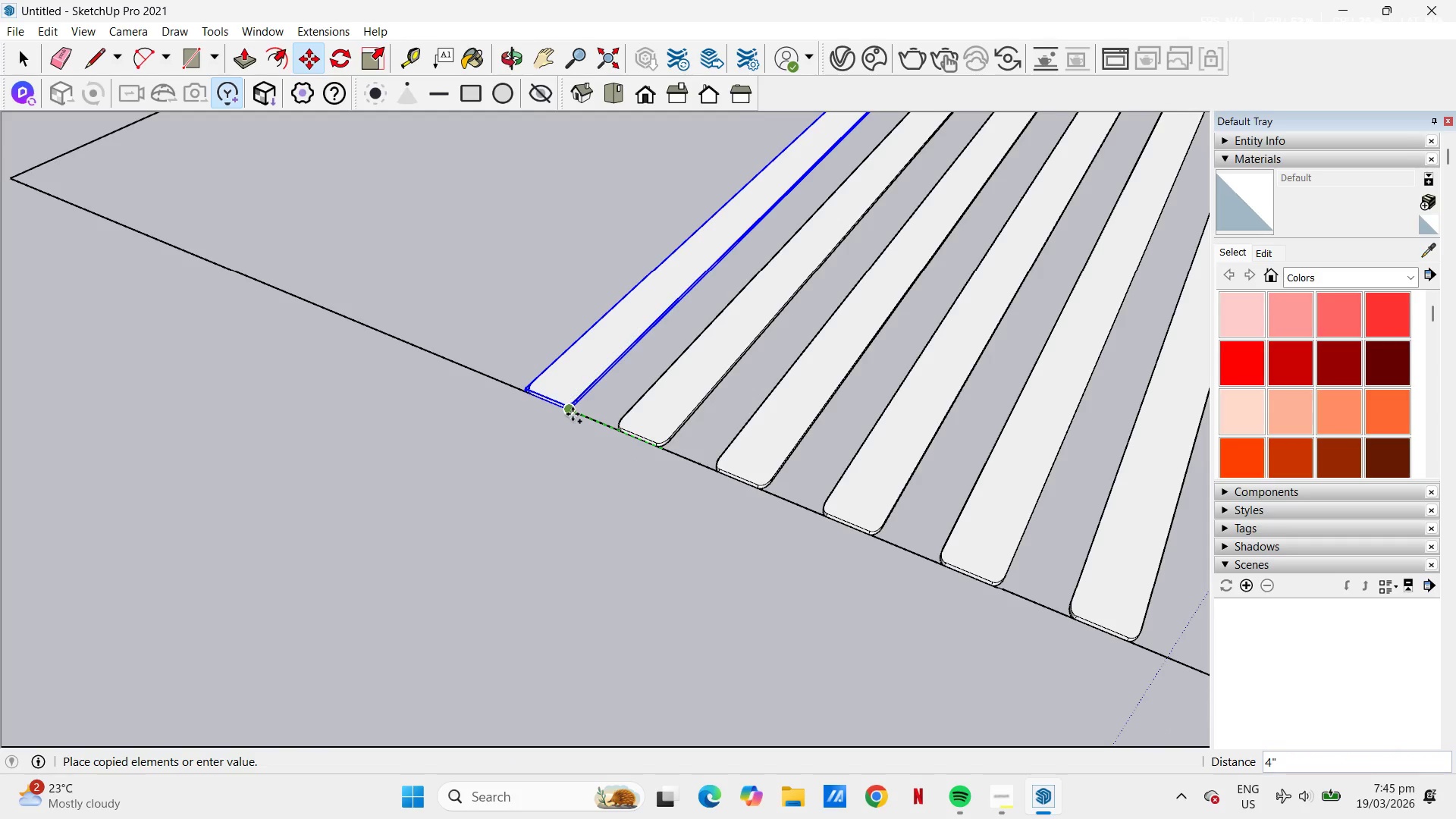 
left_click([572, 413])
 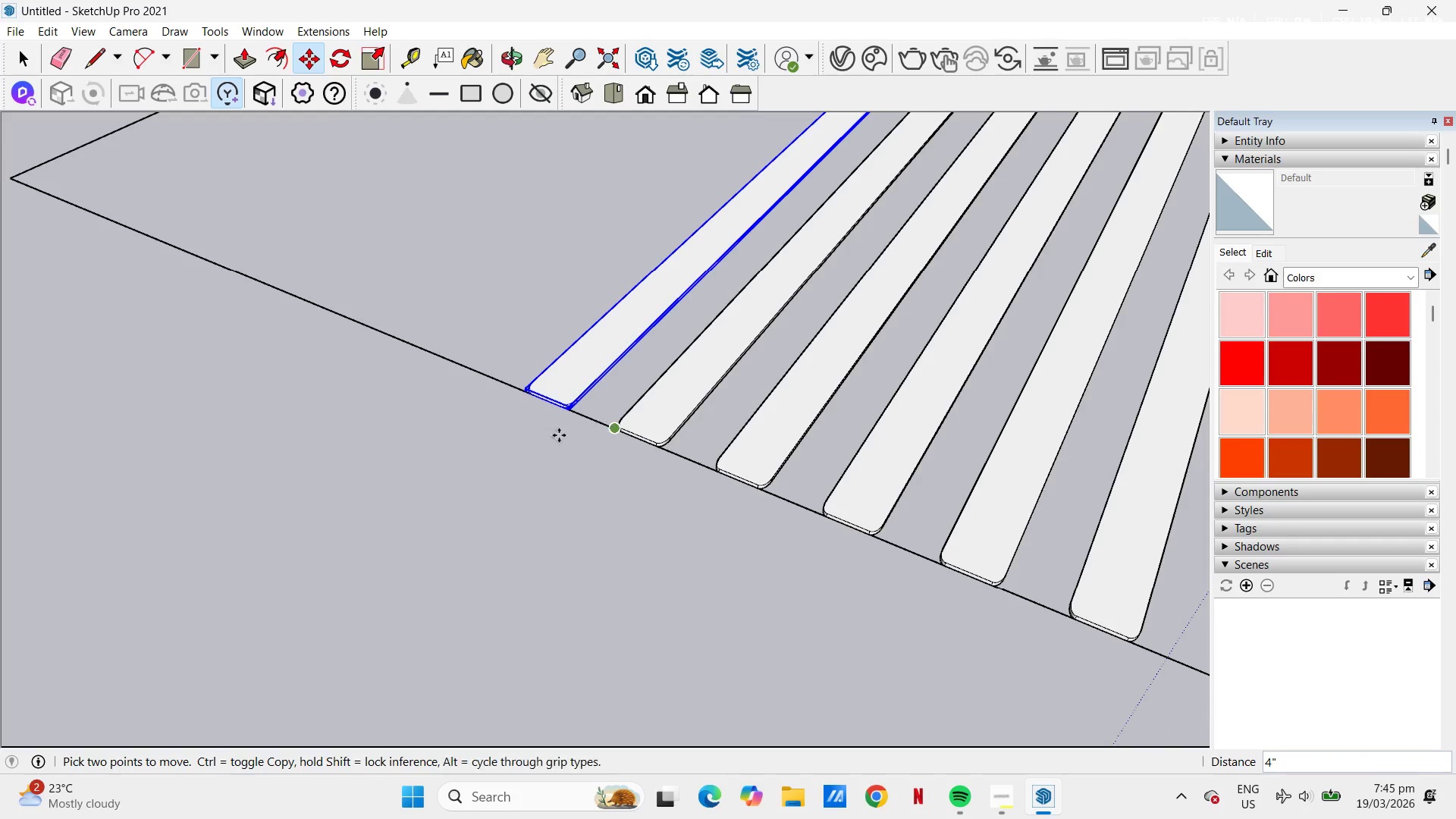 
scroll: coordinate [646, 386], scroll_direction: up, amount: 17.0
 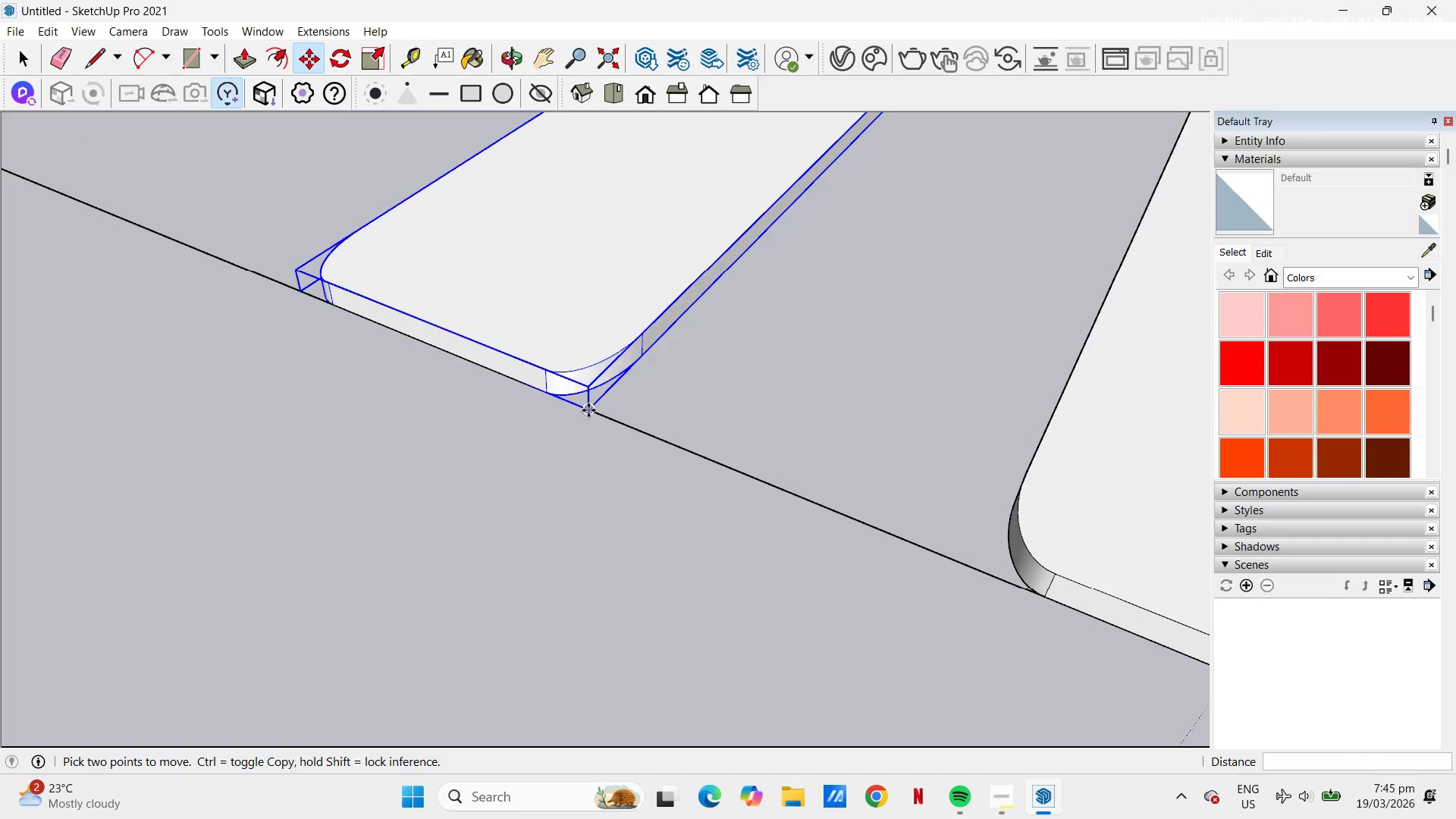 
left_click([588, 413])
 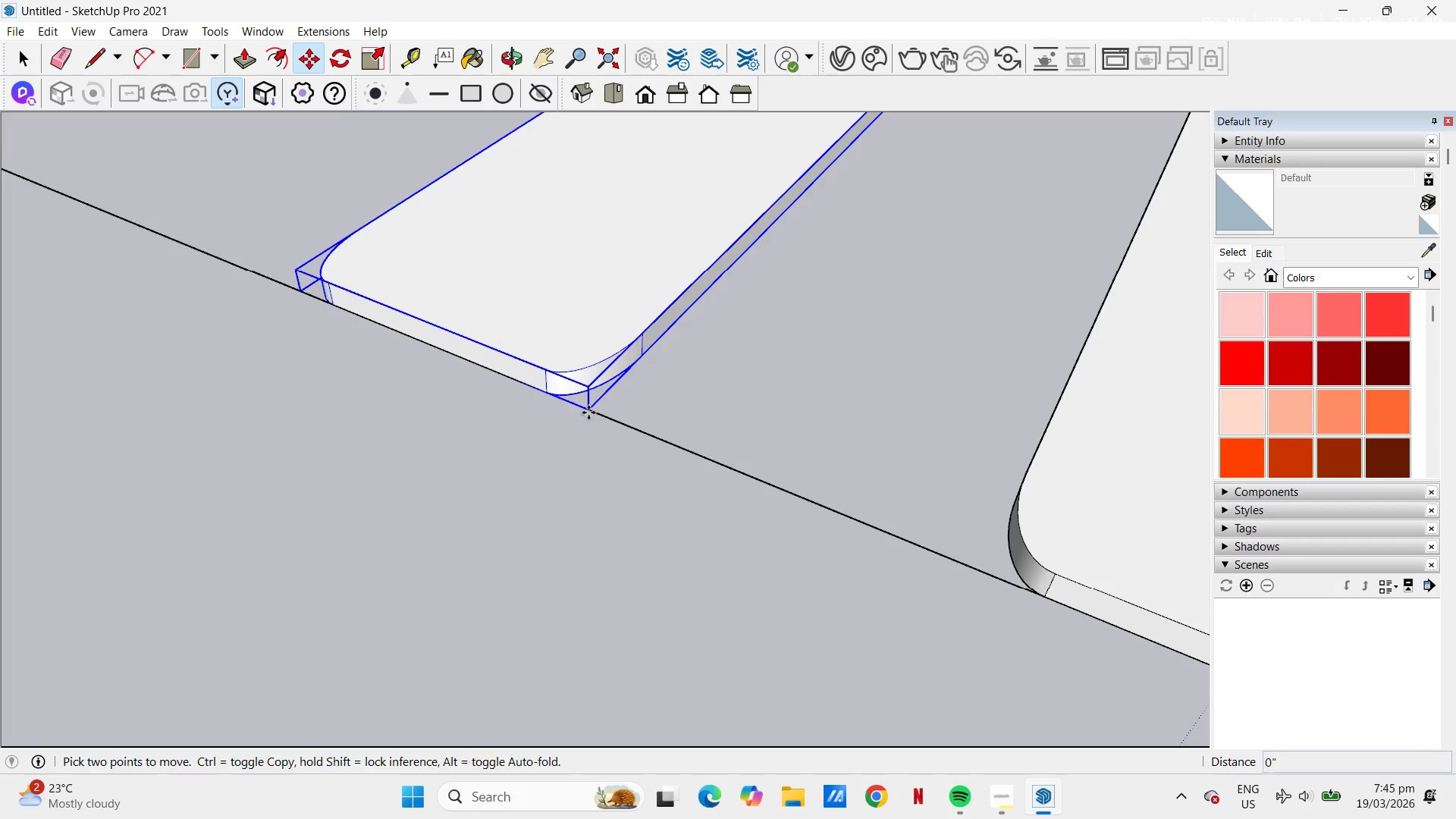 
key(Control+ControlLeft)
 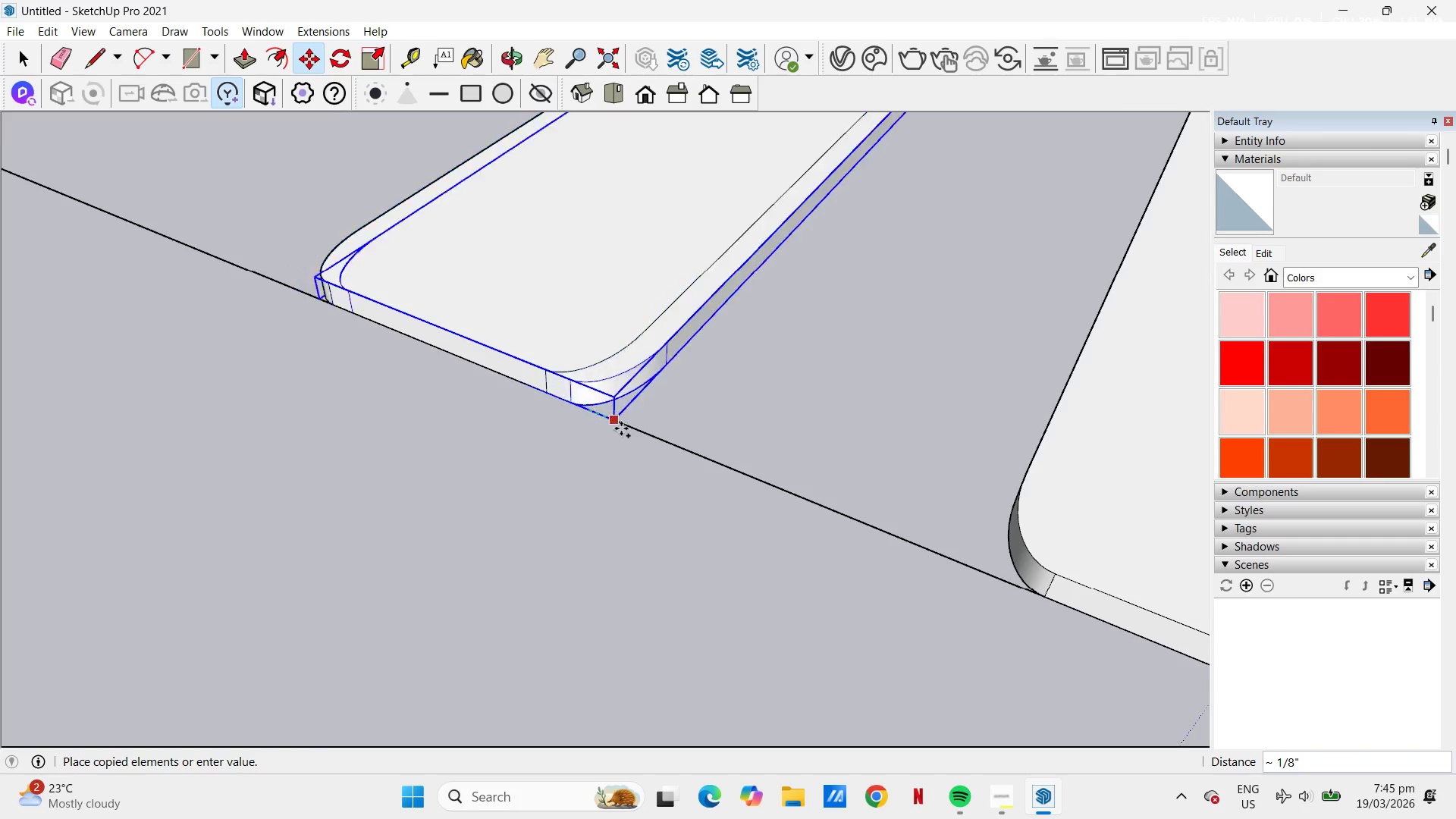 
scroll: coordinate [589, 428], scroll_direction: down, amount: 13.0
 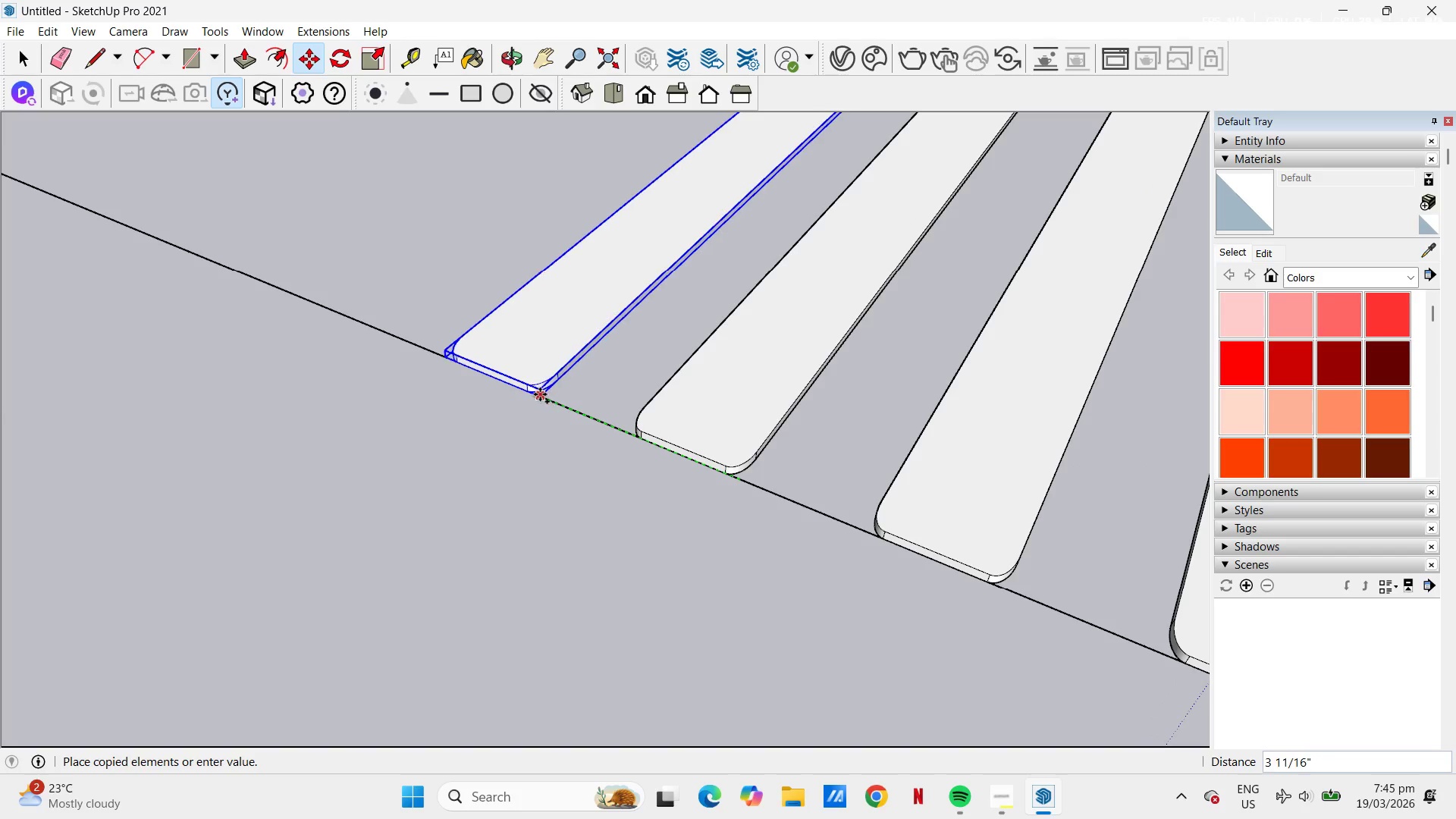 
left_click([527, 391])
 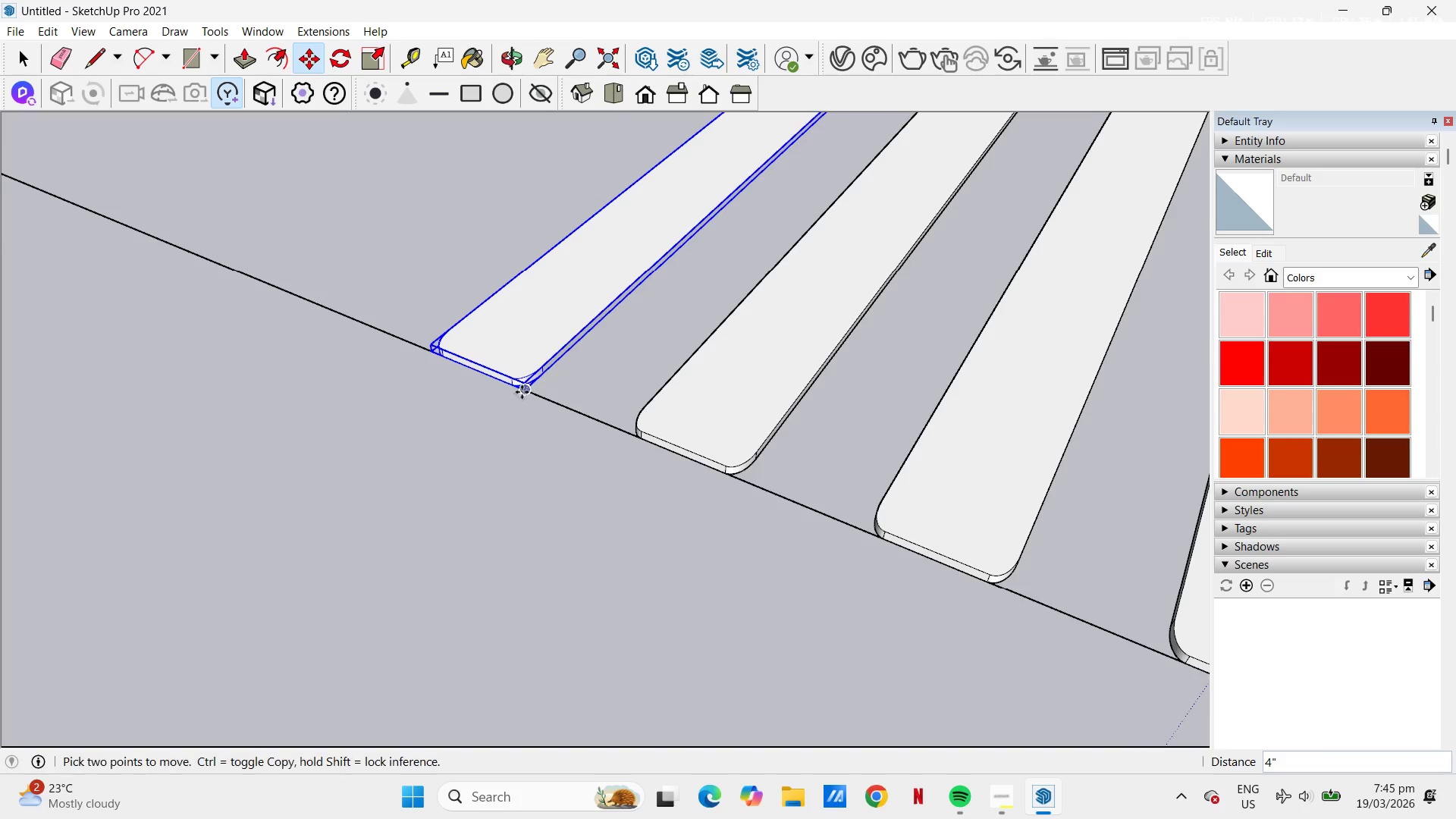 
scroll: coordinate [538, 372], scroll_direction: up, amount: 12.0
 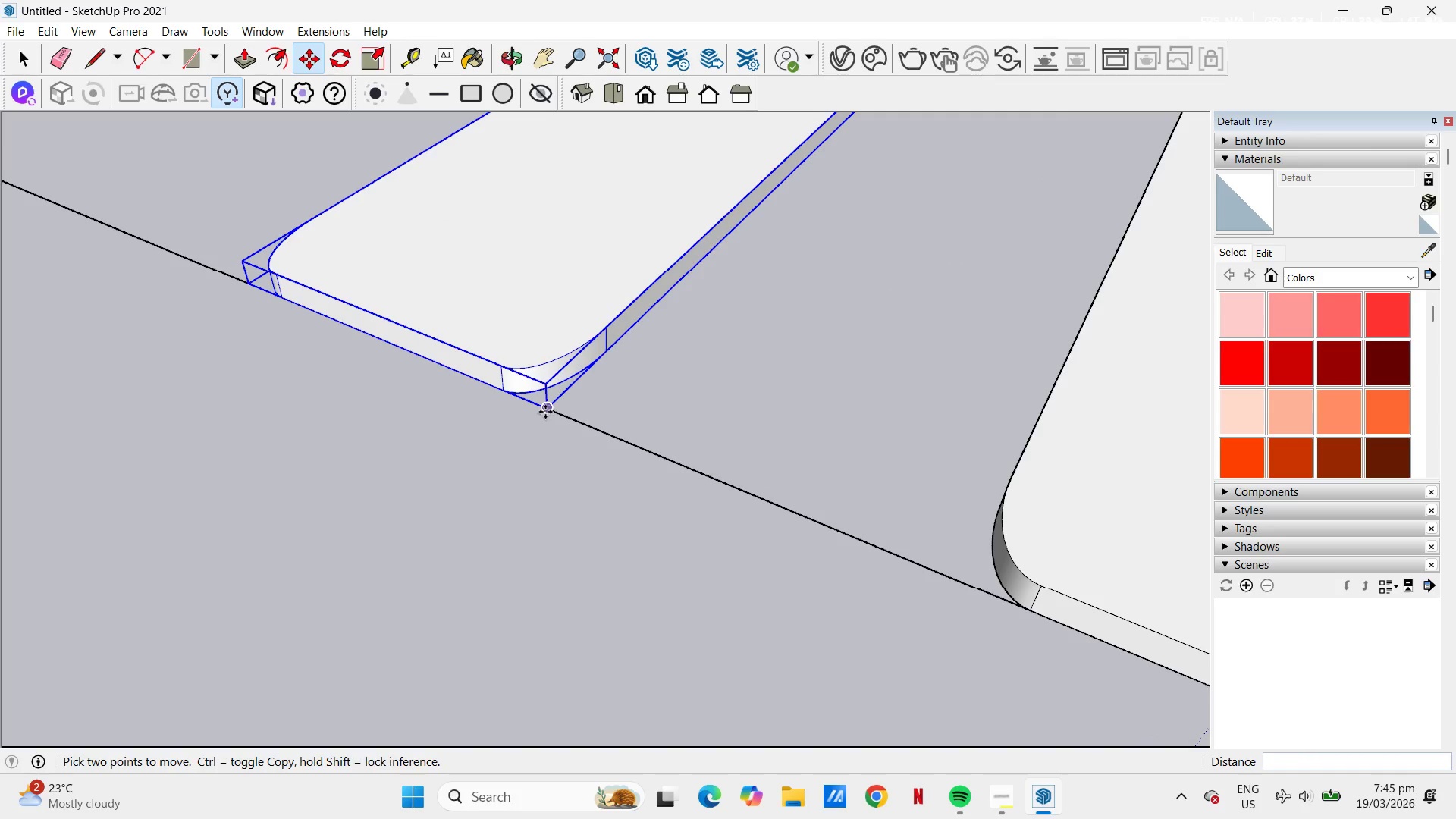 
left_click([548, 411])
 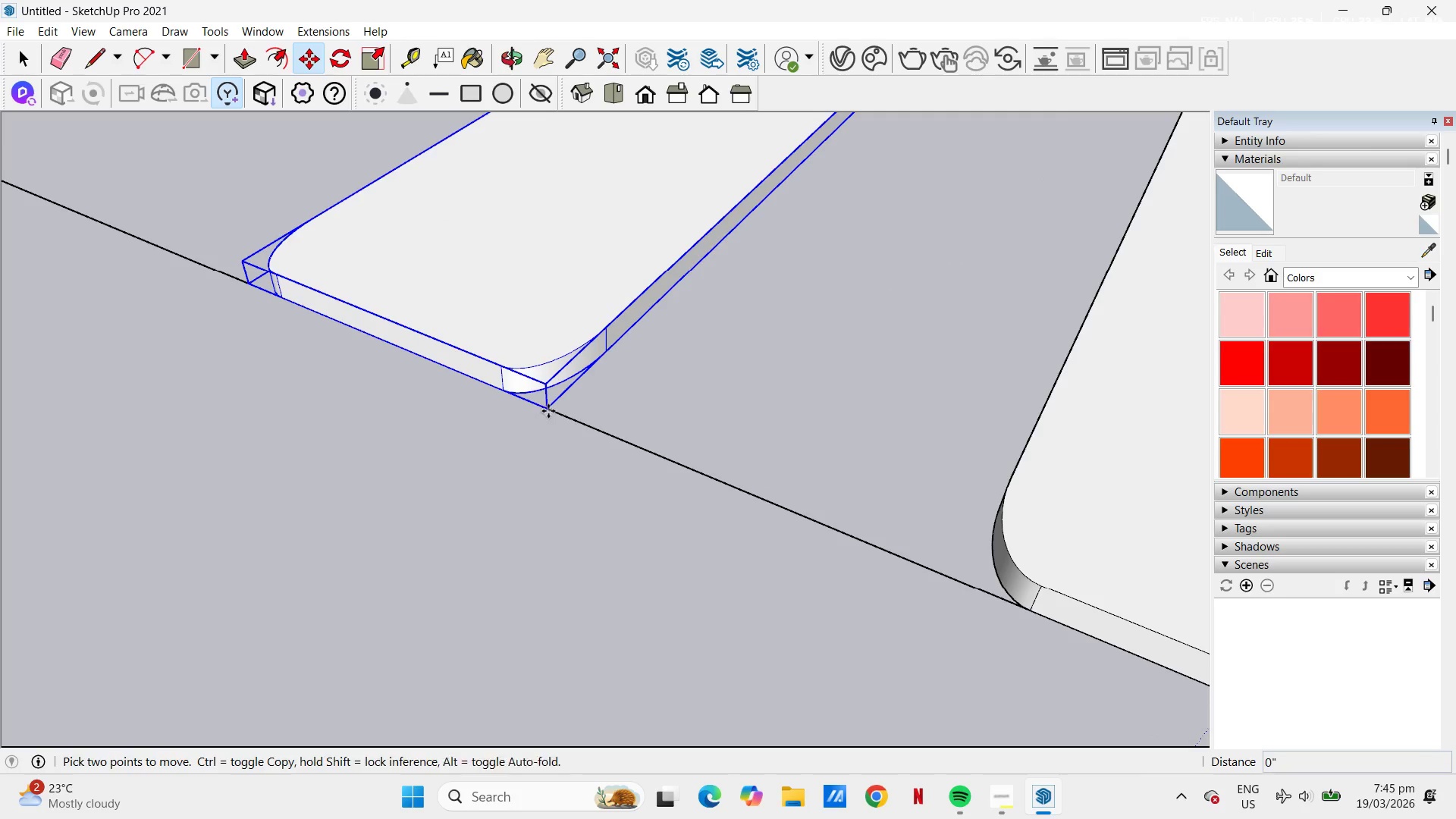 
key(Control+ControlLeft)
 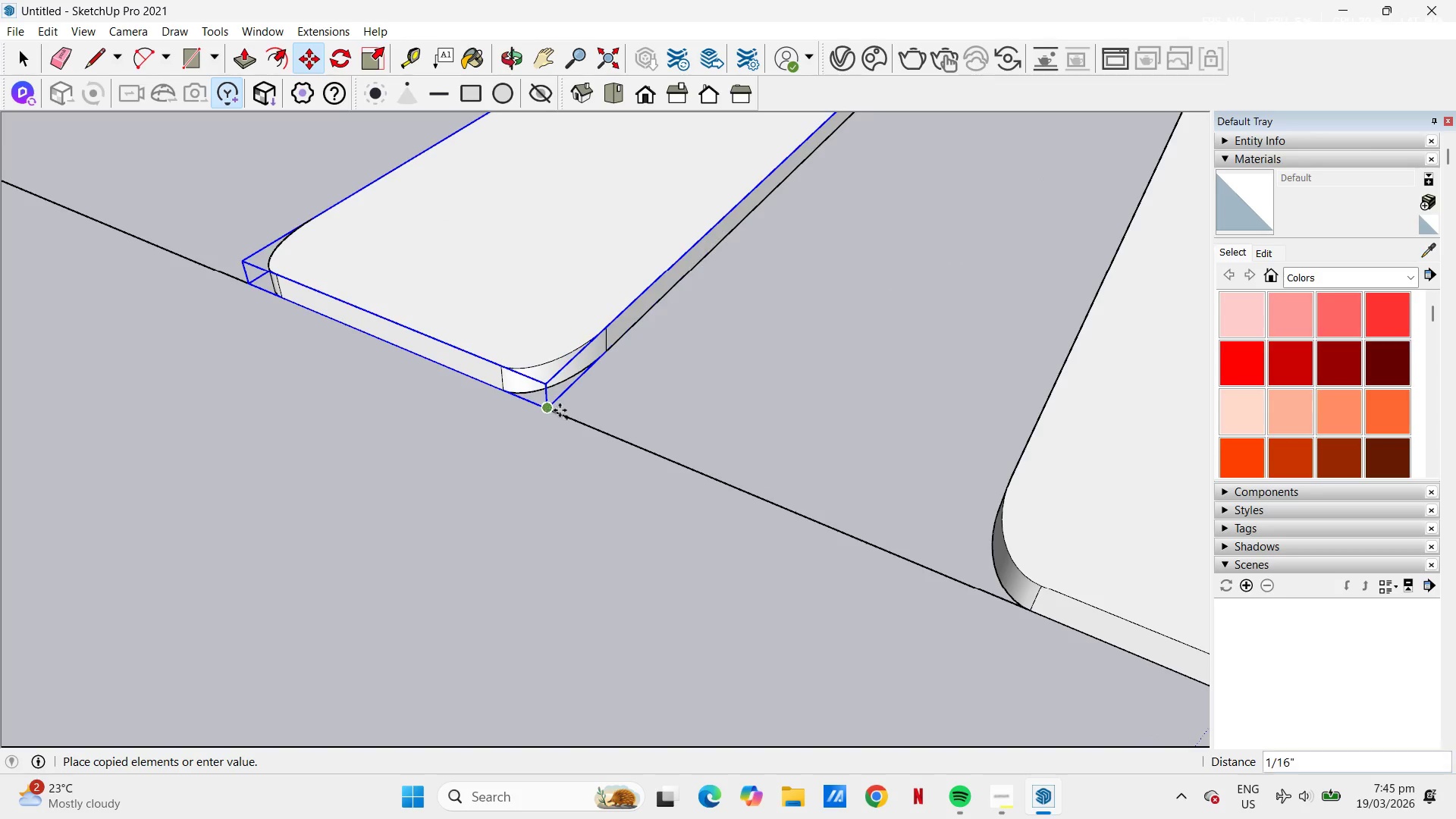 
scroll: coordinate [645, 476], scroll_direction: down, amount: 27.0
 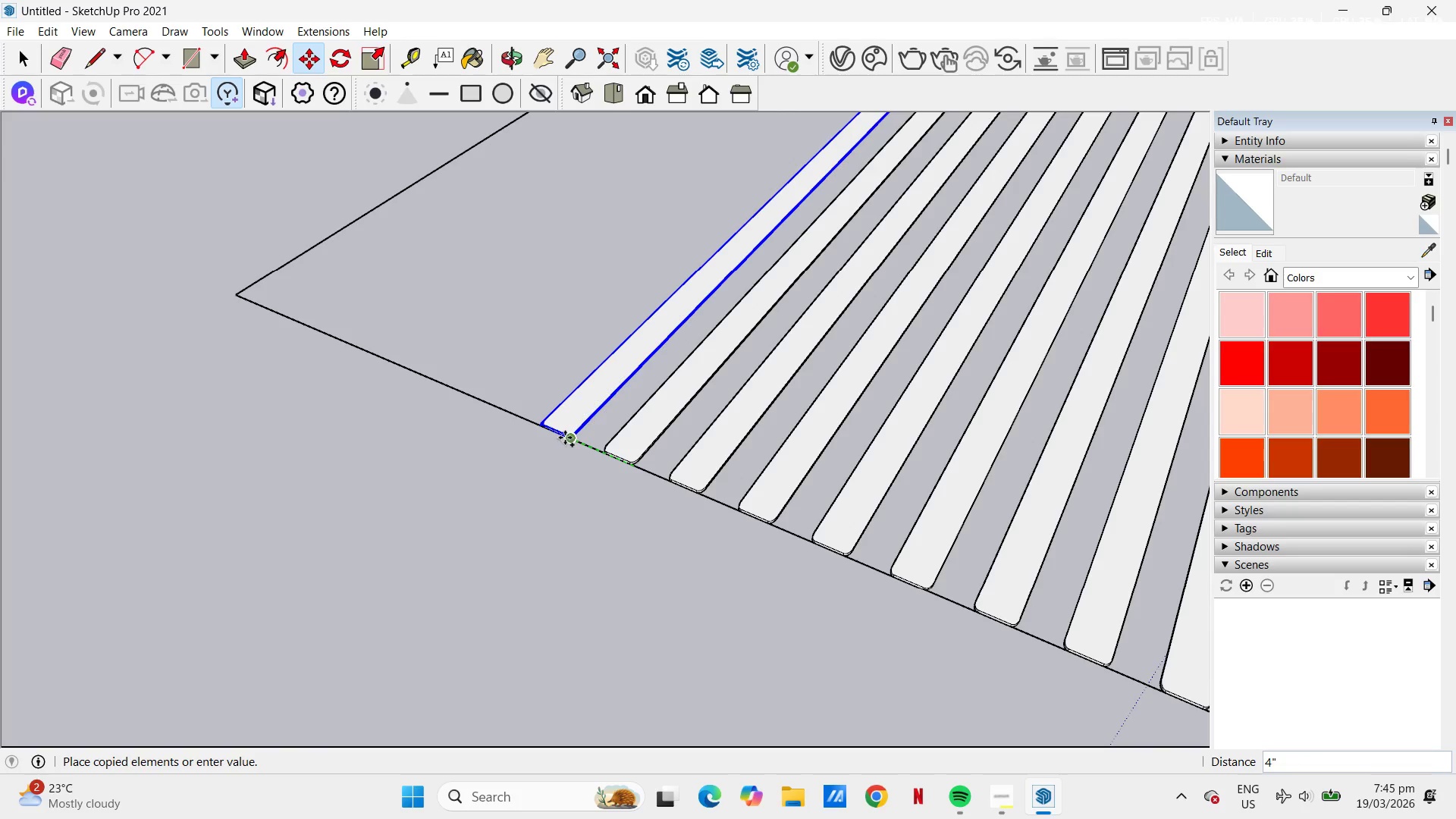 
left_click([565, 438])
 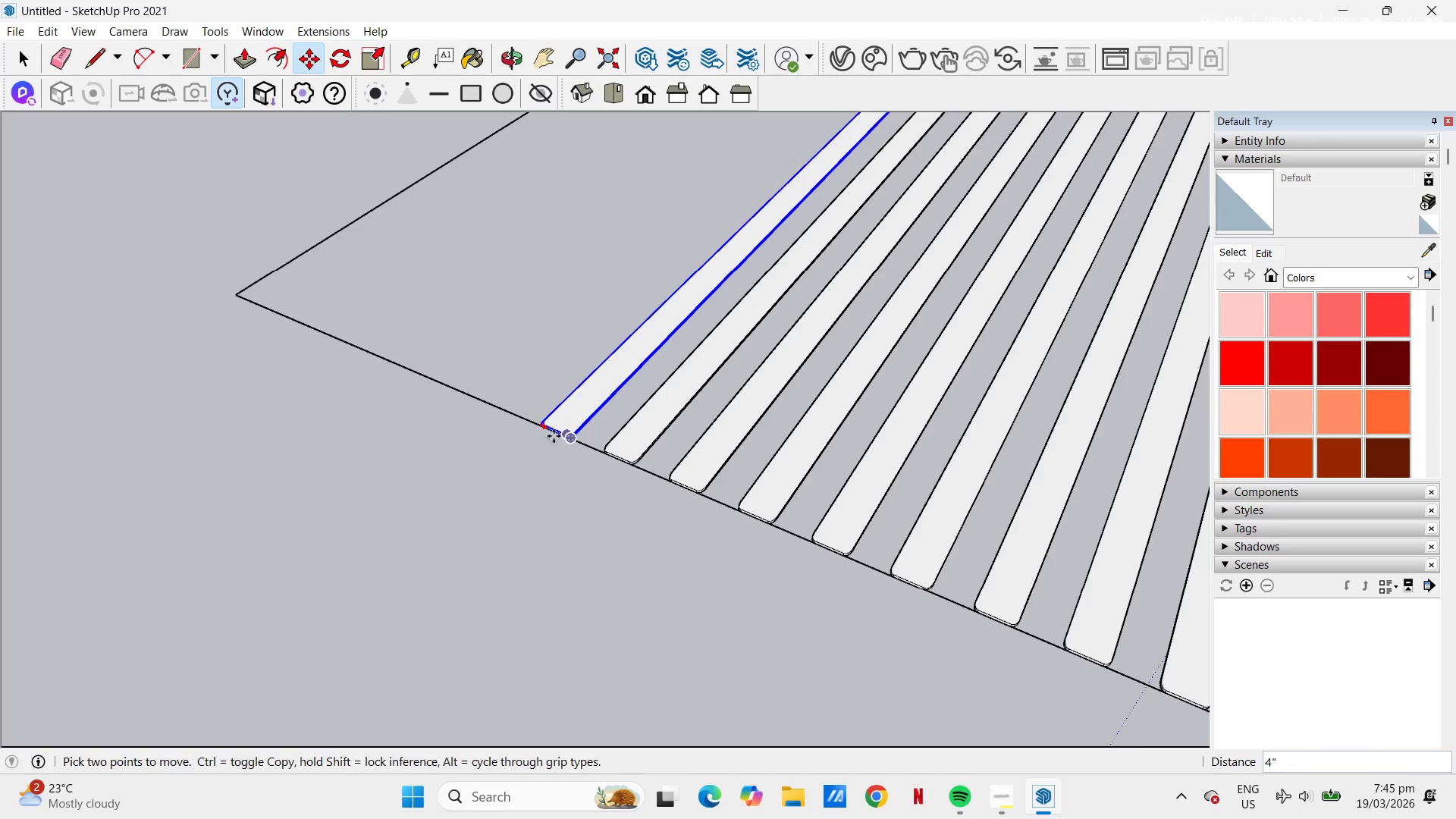 
scroll: coordinate [657, 395], scroll_direction: up, amount: 18.0
 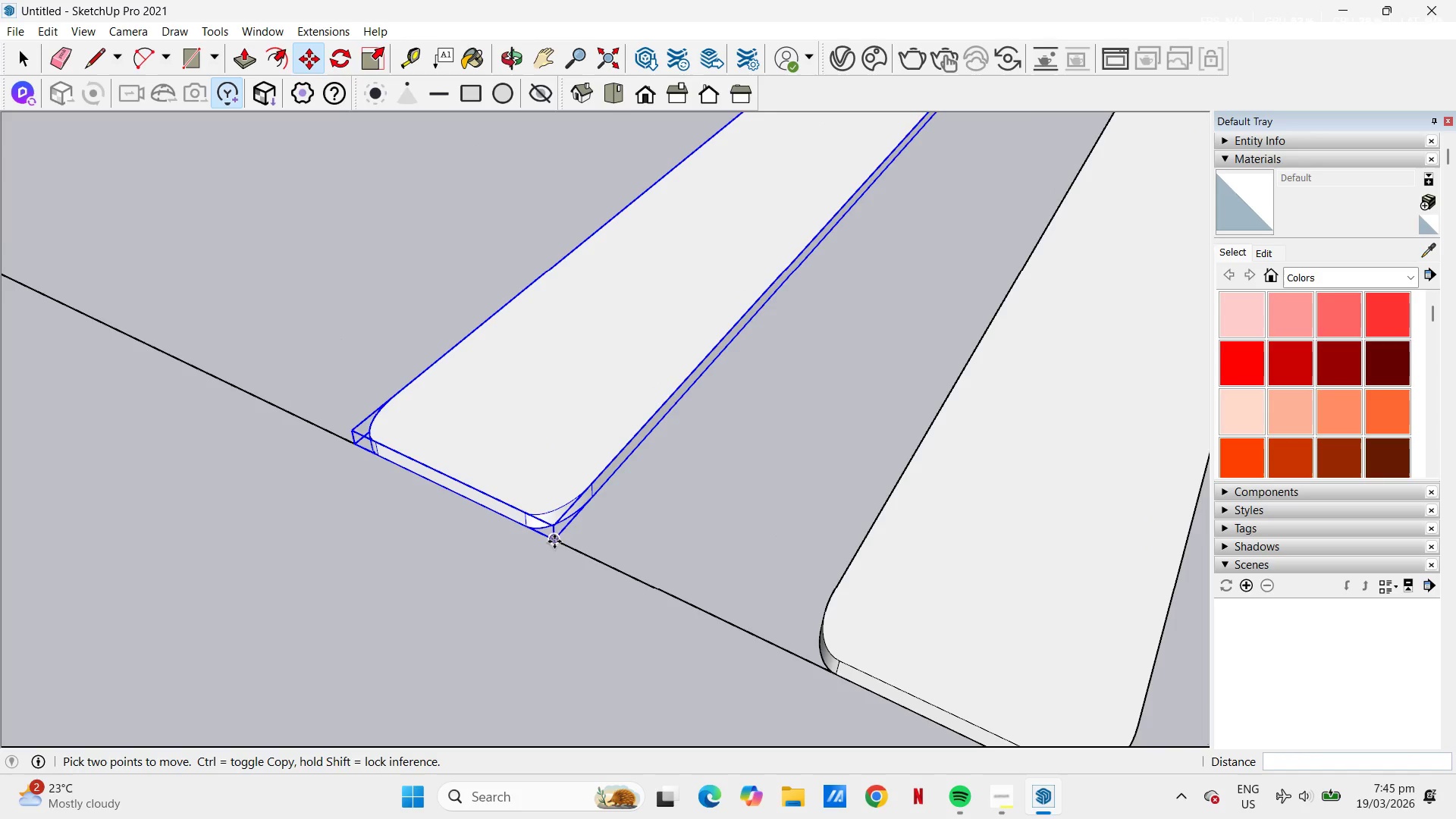 
left_click([554, 541])
 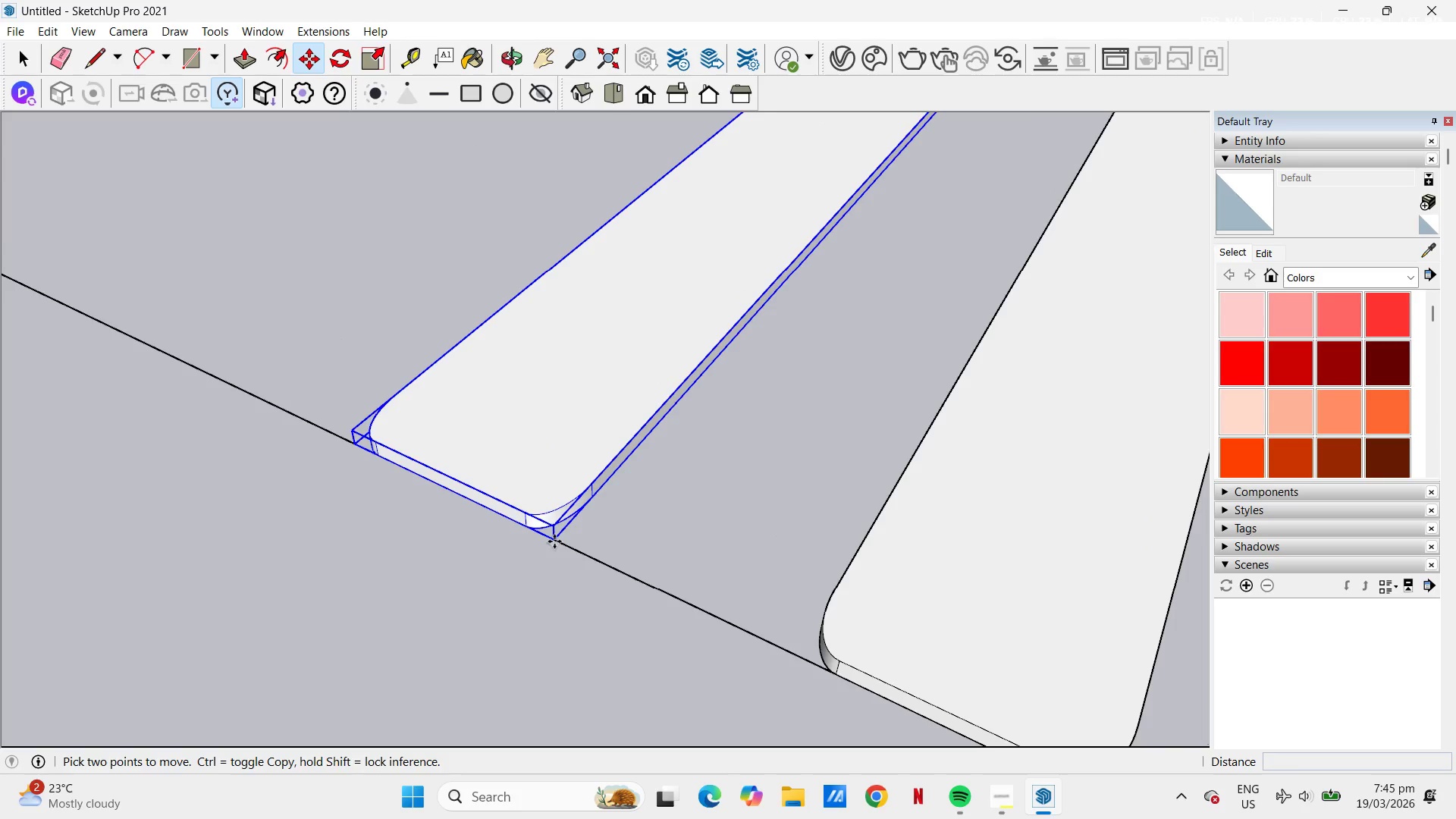 
key(Control+ControlLeft)
 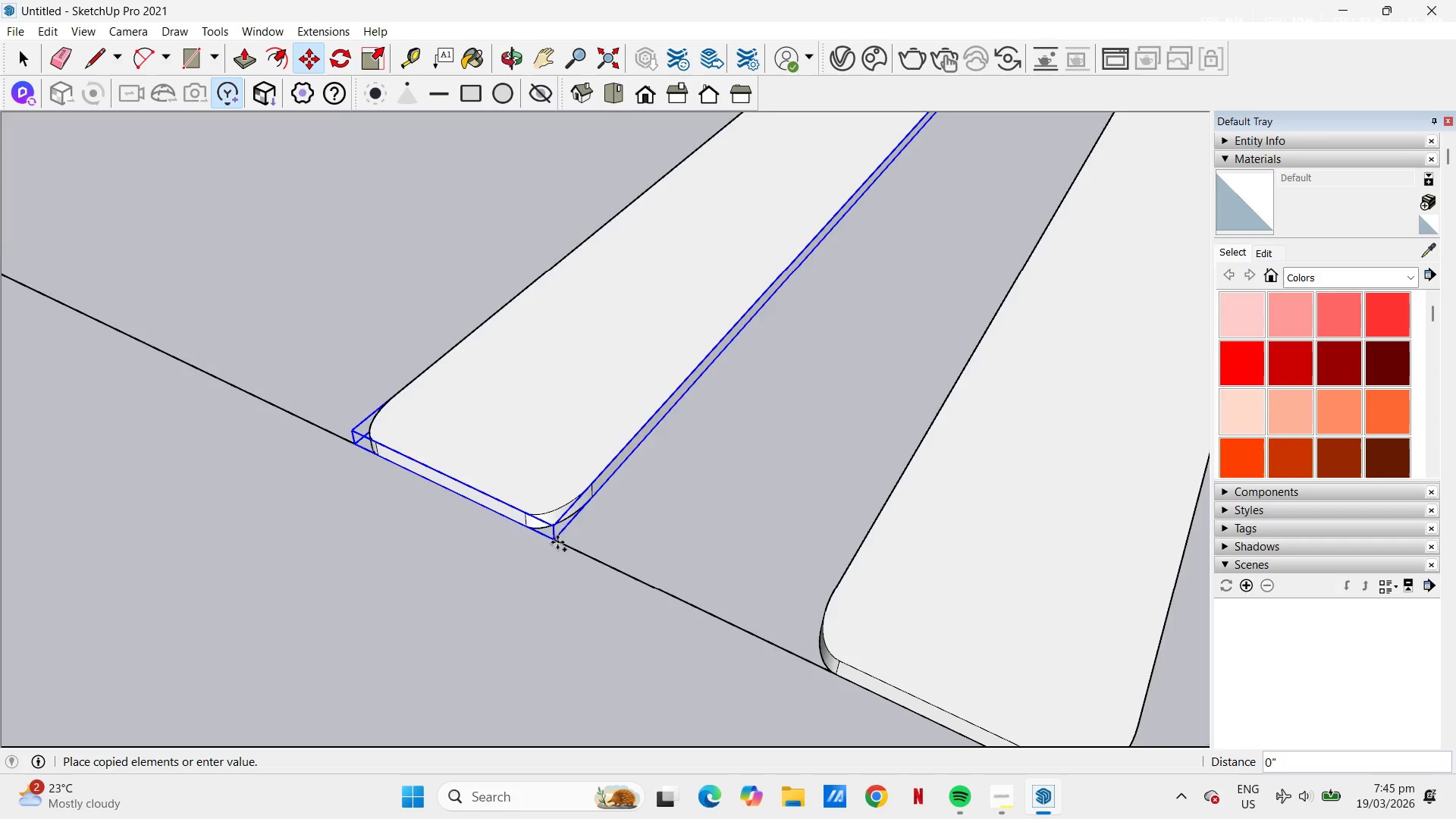 
scroll: coordinate [724, 556], scroll_direction: down, amount: 13.0
 